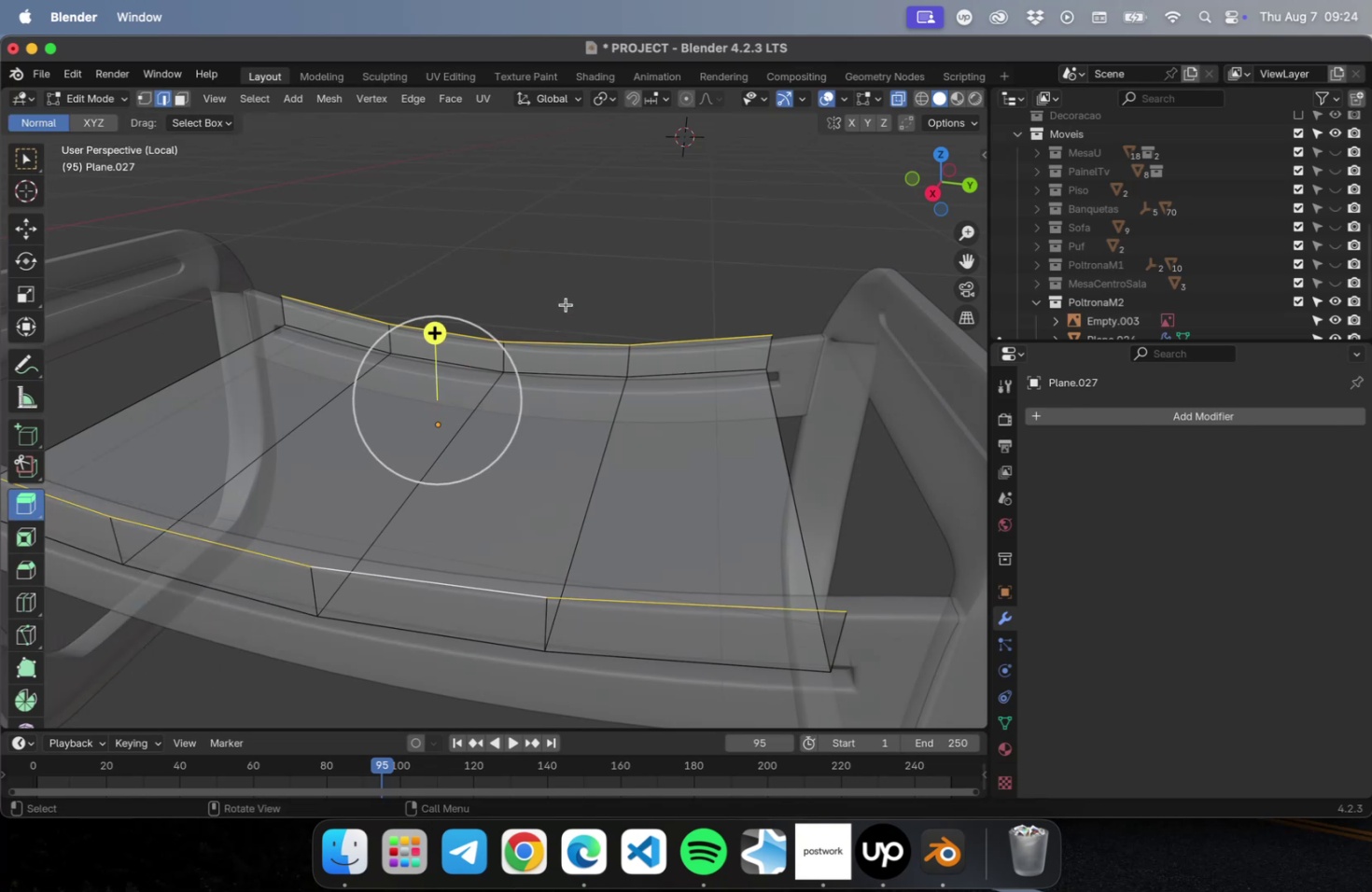 
left_click([567, 289])
 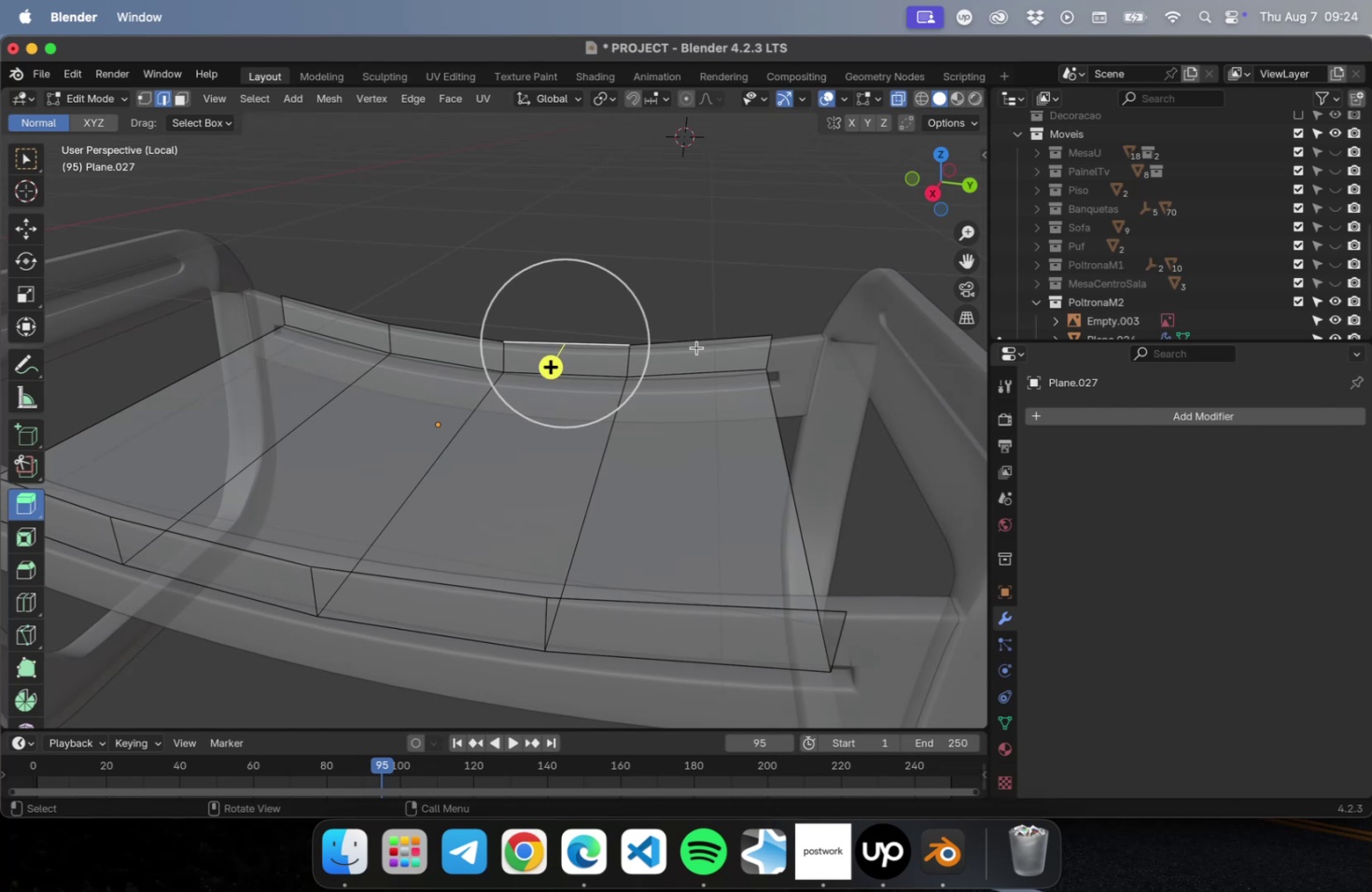 
hold_key(key=ShiftLeft, duration=1.66)
left_click([698, 341])
 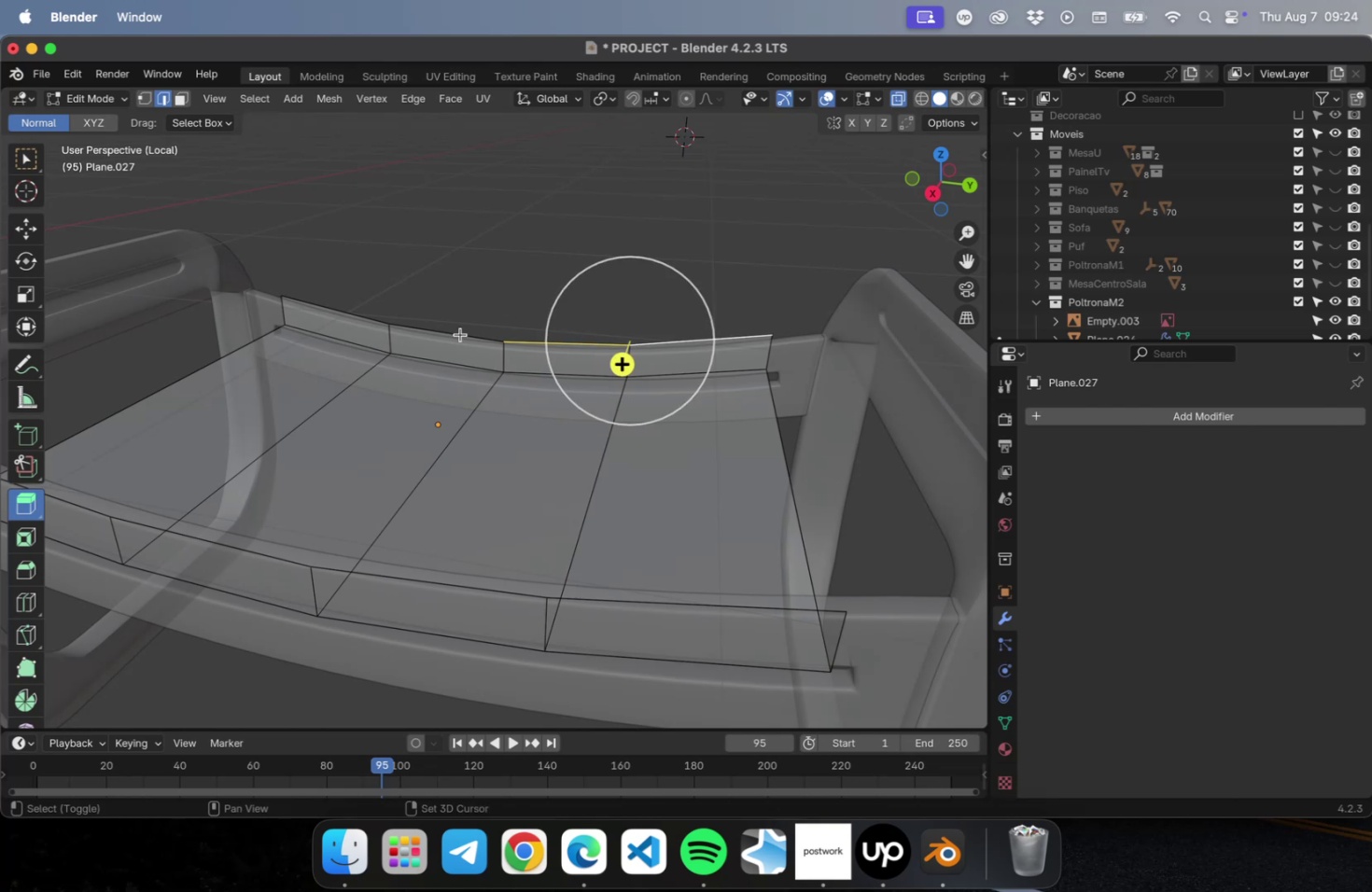 
left_click([459, 334])
 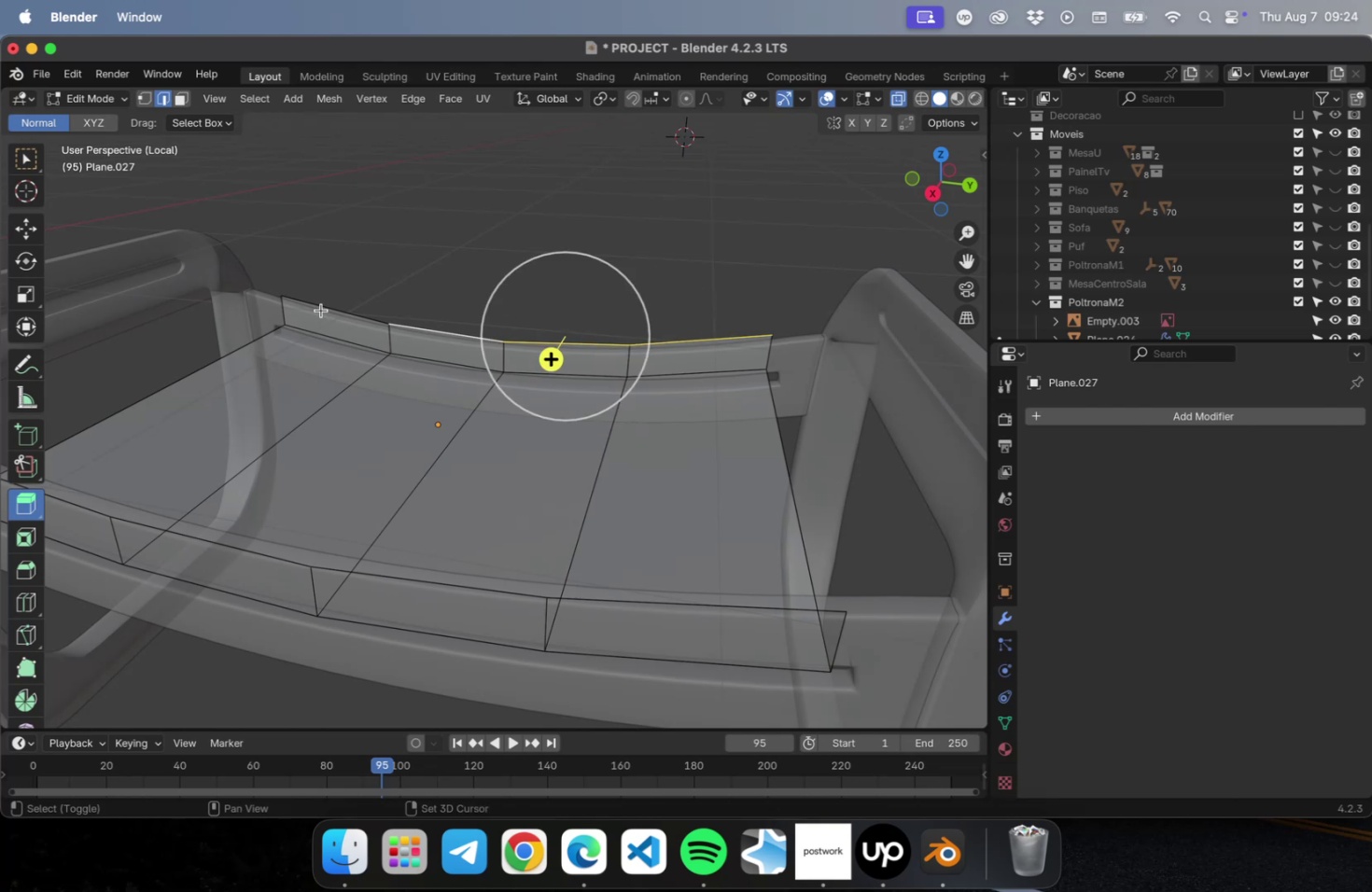 
left_click([321, 310])
 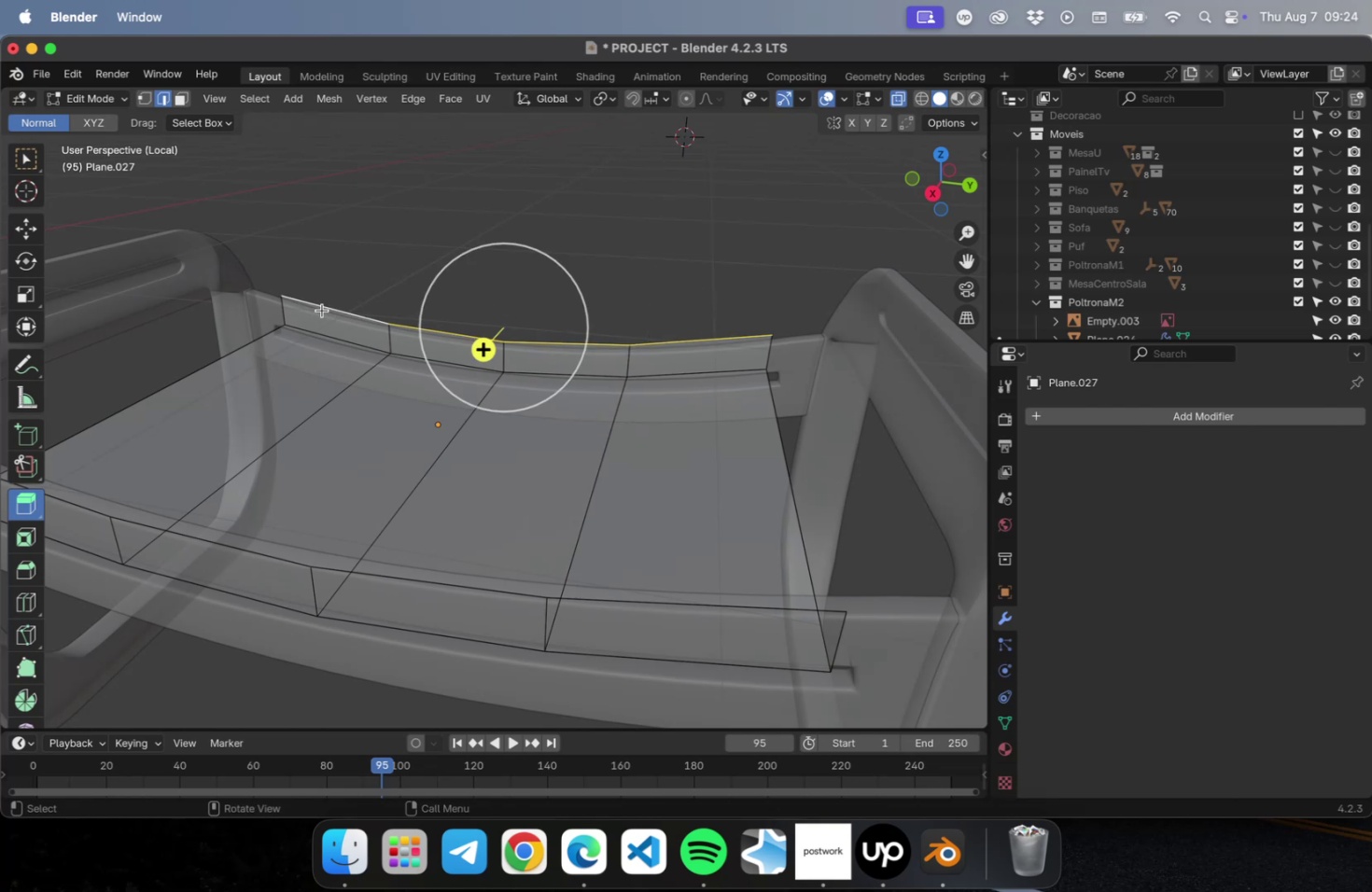 
key(NumLock)
 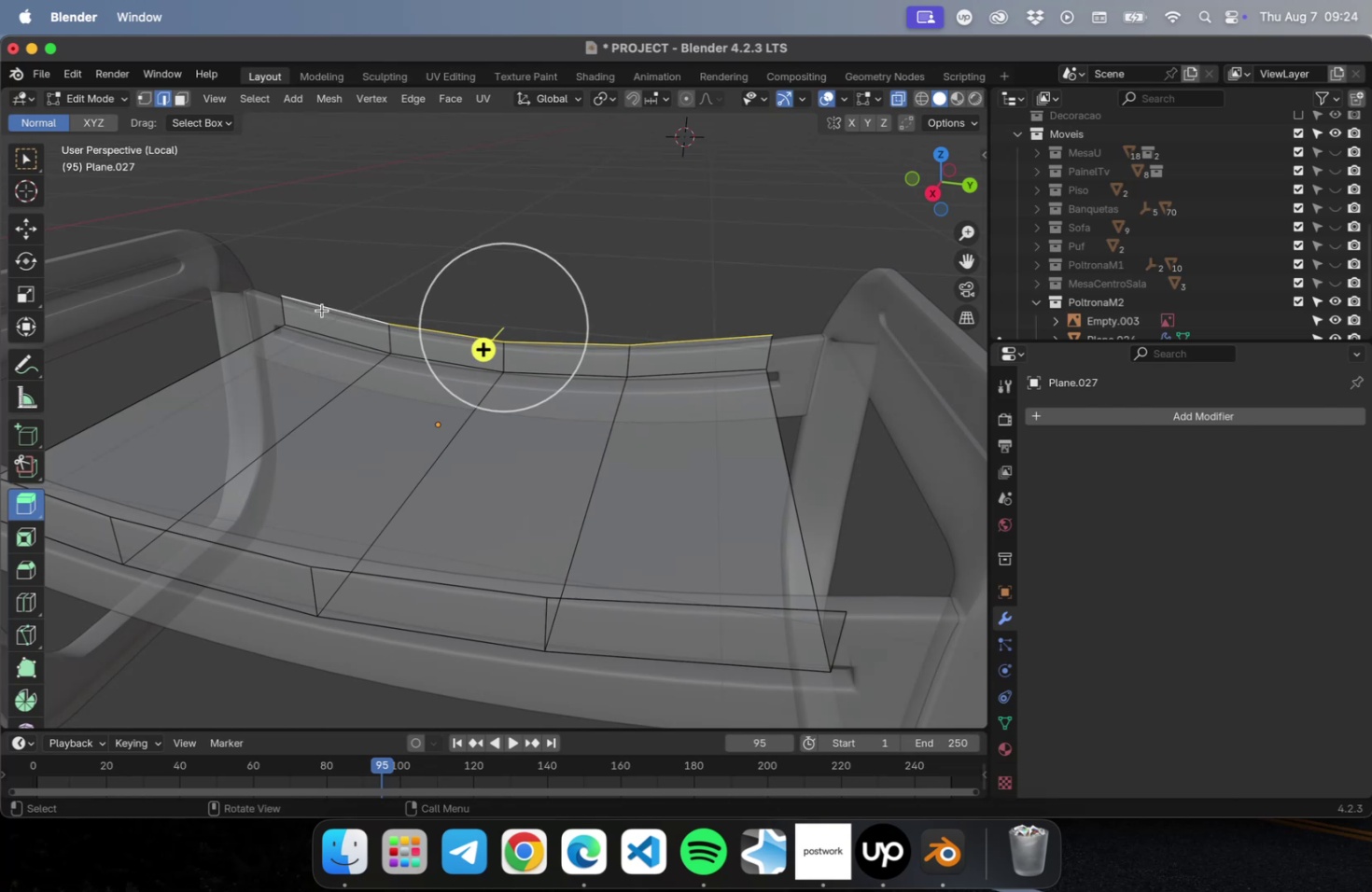 
key(Numpad7)
 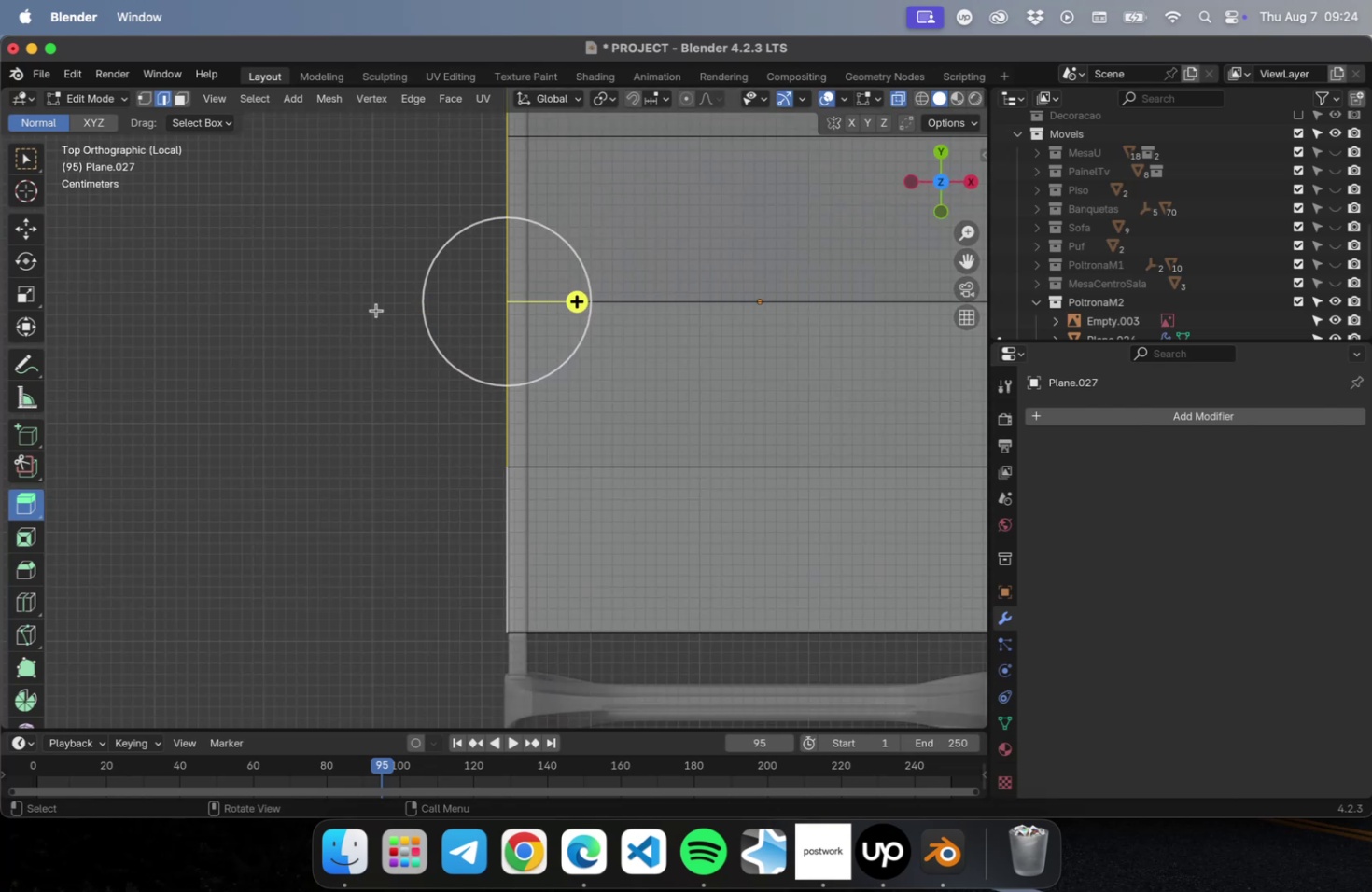 
hold_key(key=ShiftLeft, duration=0.4)
 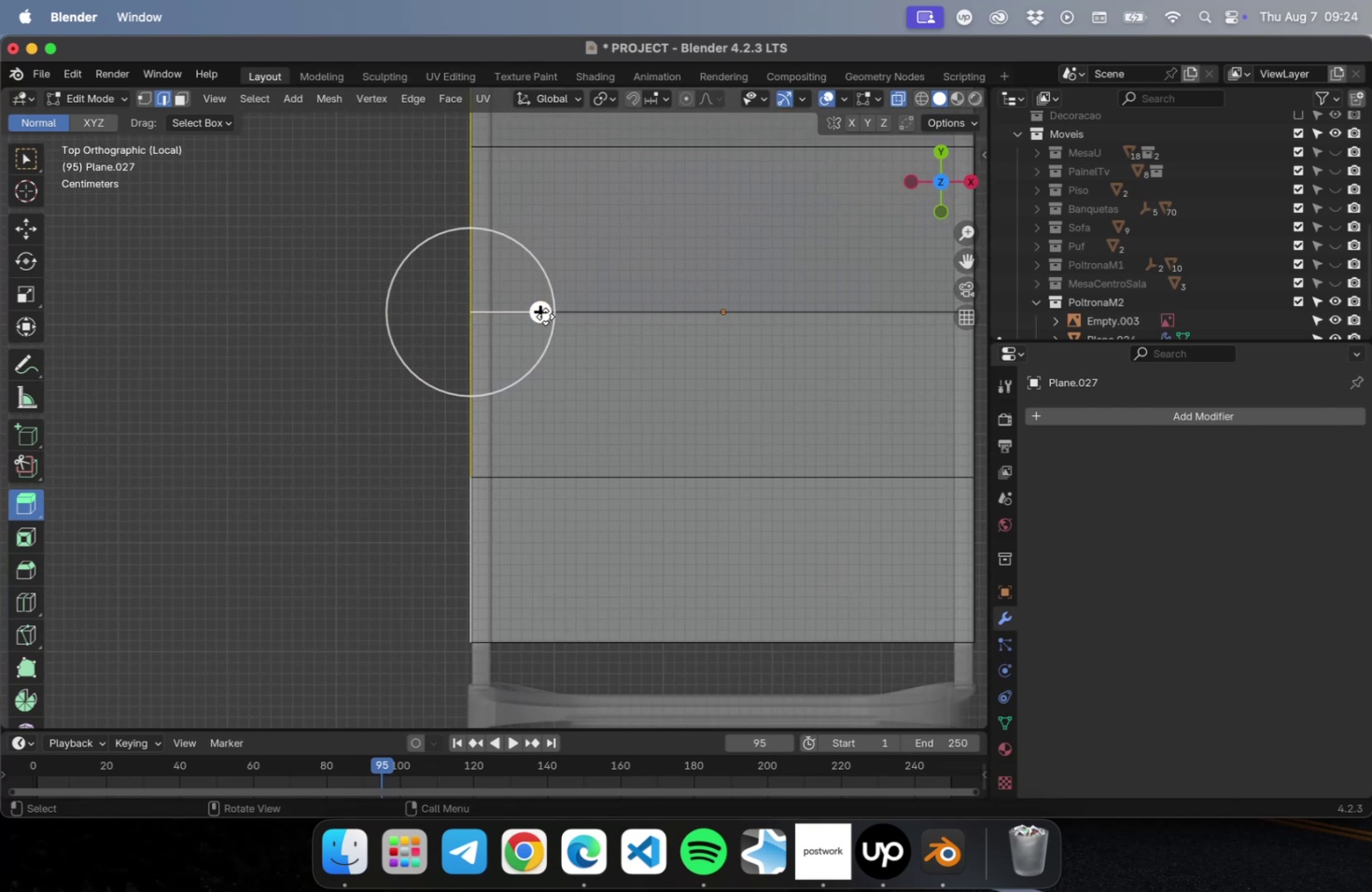 
left_click_drag(start_coordinate=[543, 315], to_coordinate=[576, 314])
 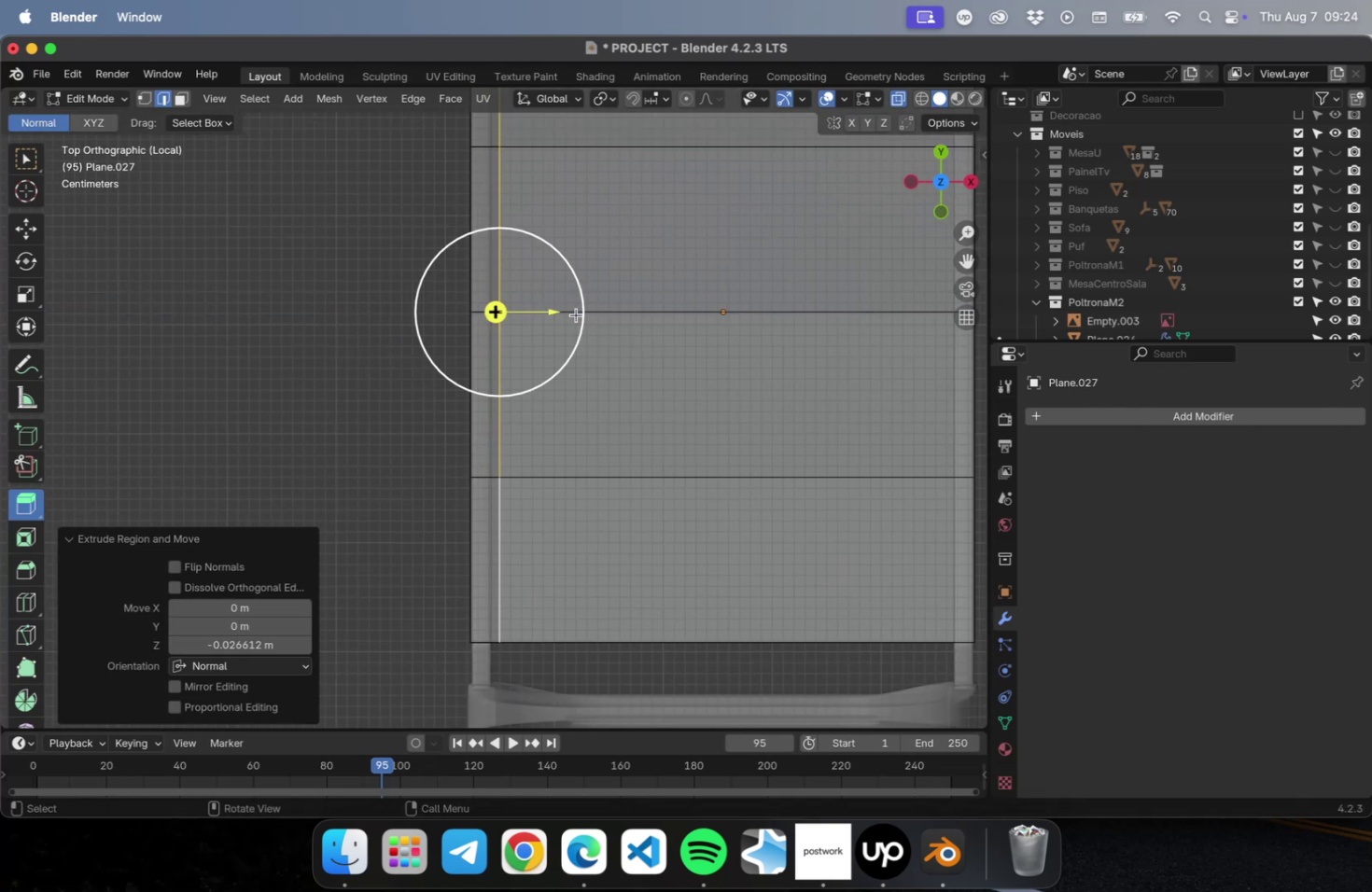 
hold_key(key=ShiftLeft, duration=0.68)
 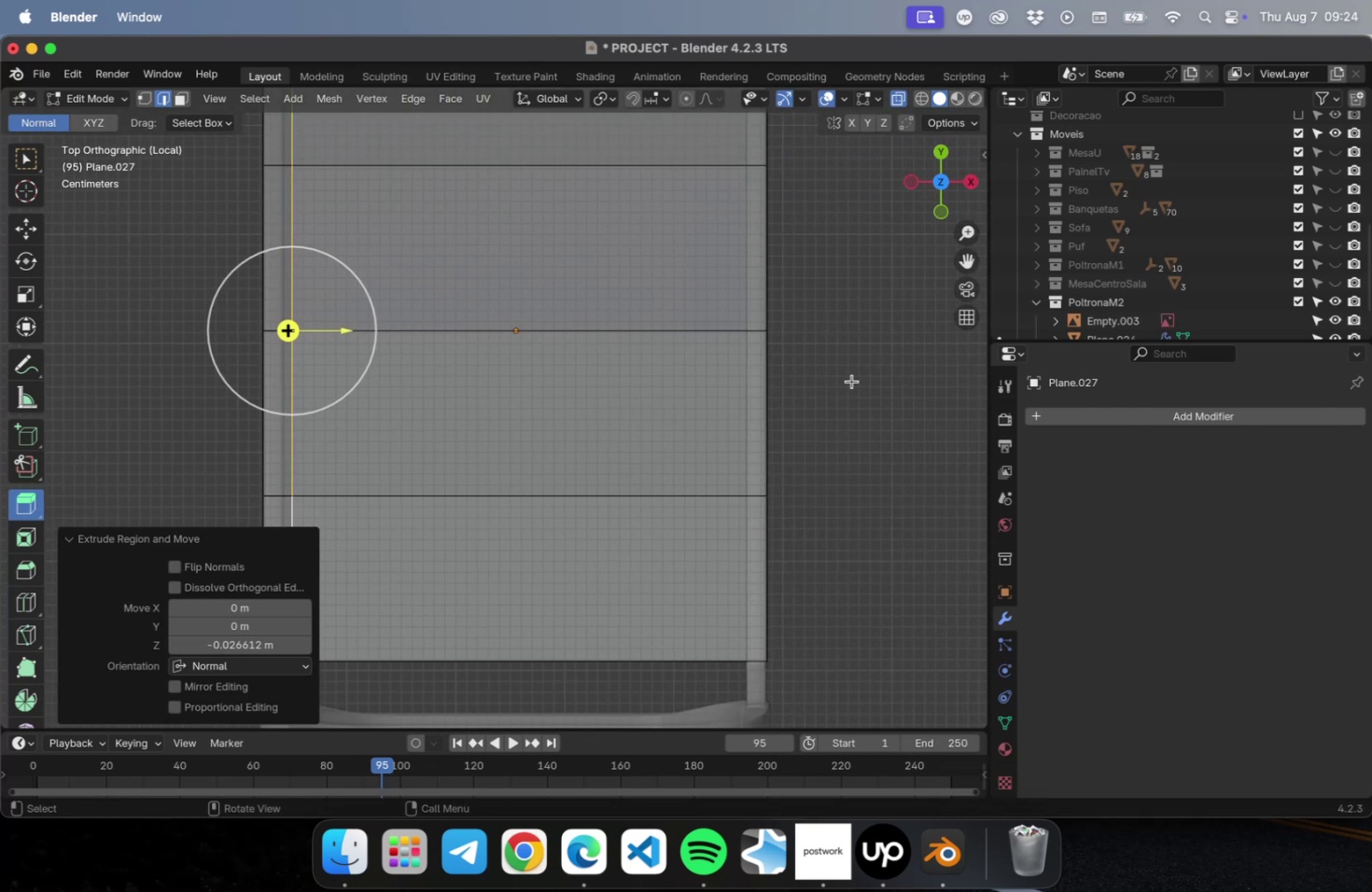 
hold_key(key=ShiftLeft, duration=0.36)
 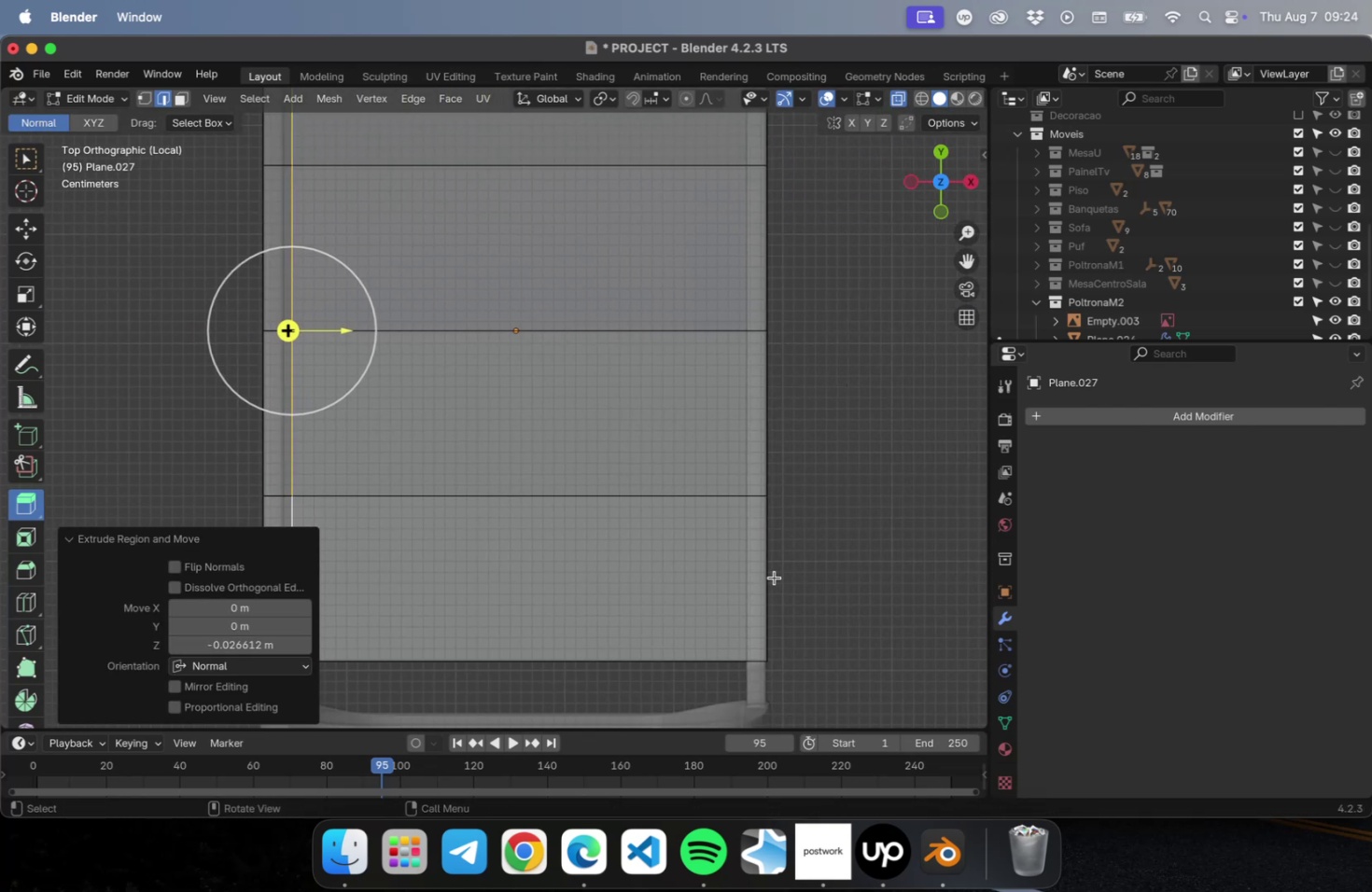 
left_click([769, 579])
 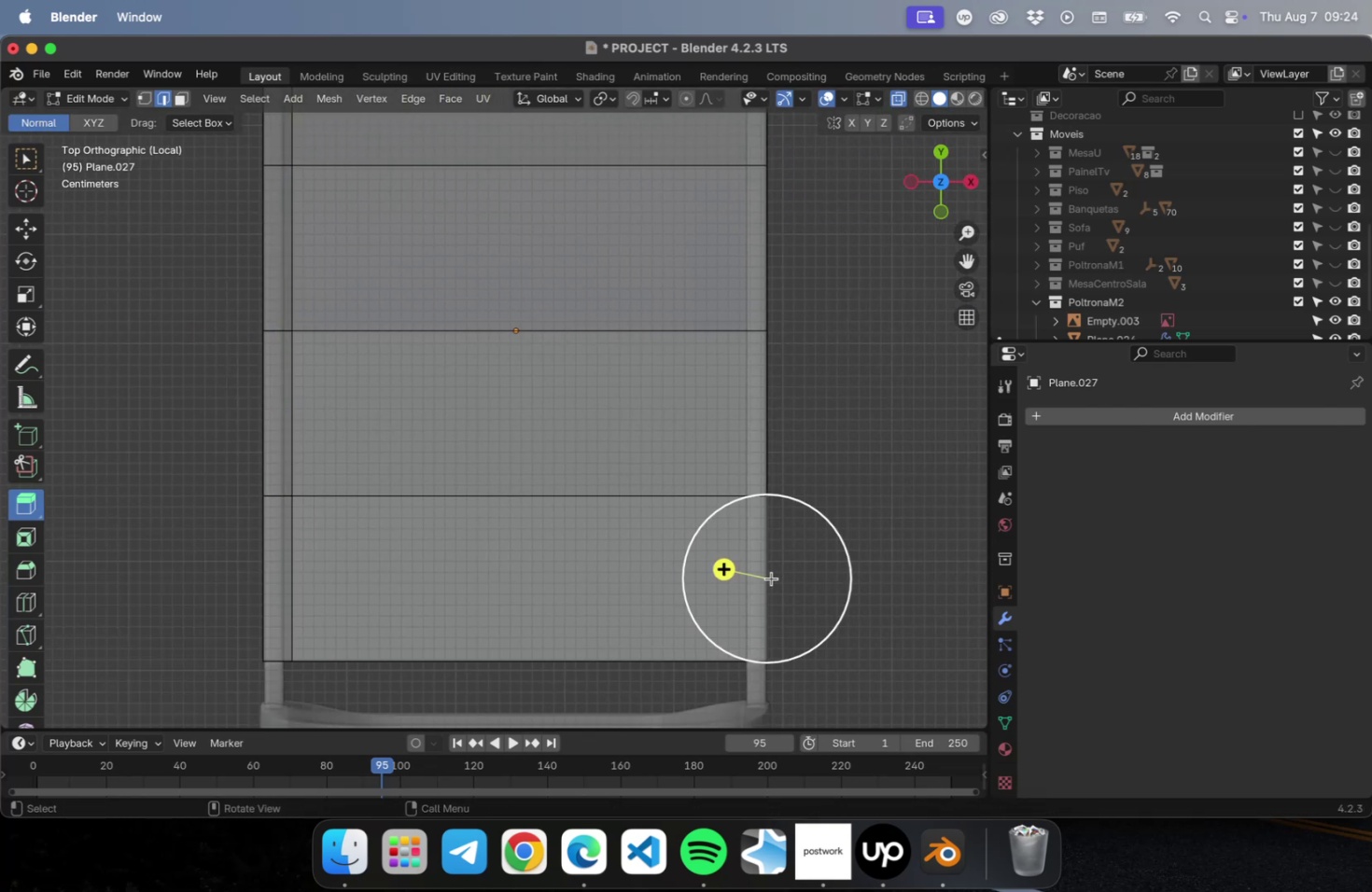 
key(Shift+ShiftLeft)
 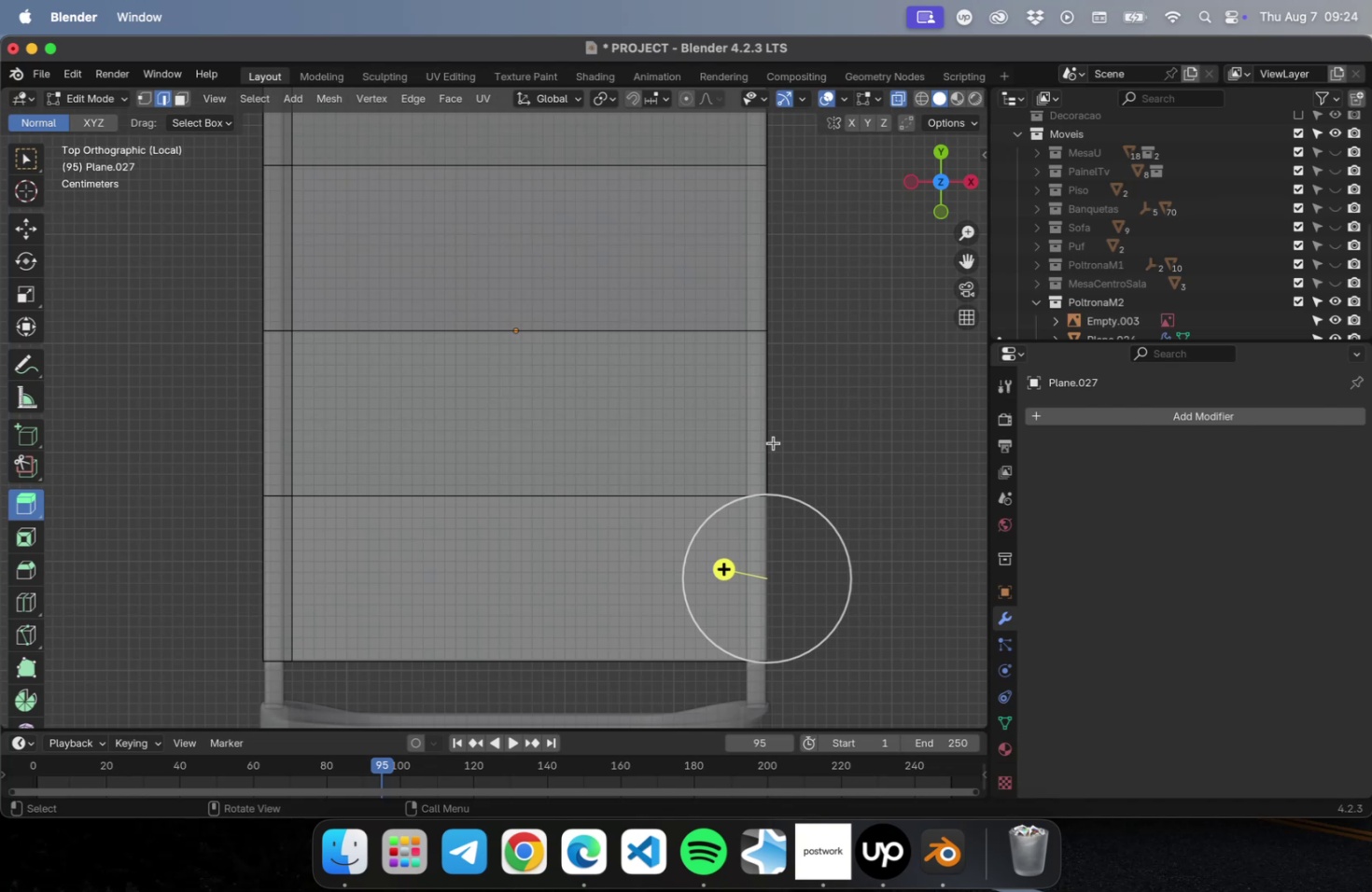 
hold_key(key=OptionLeft, duration=0.92)
left_click([767, 442])
 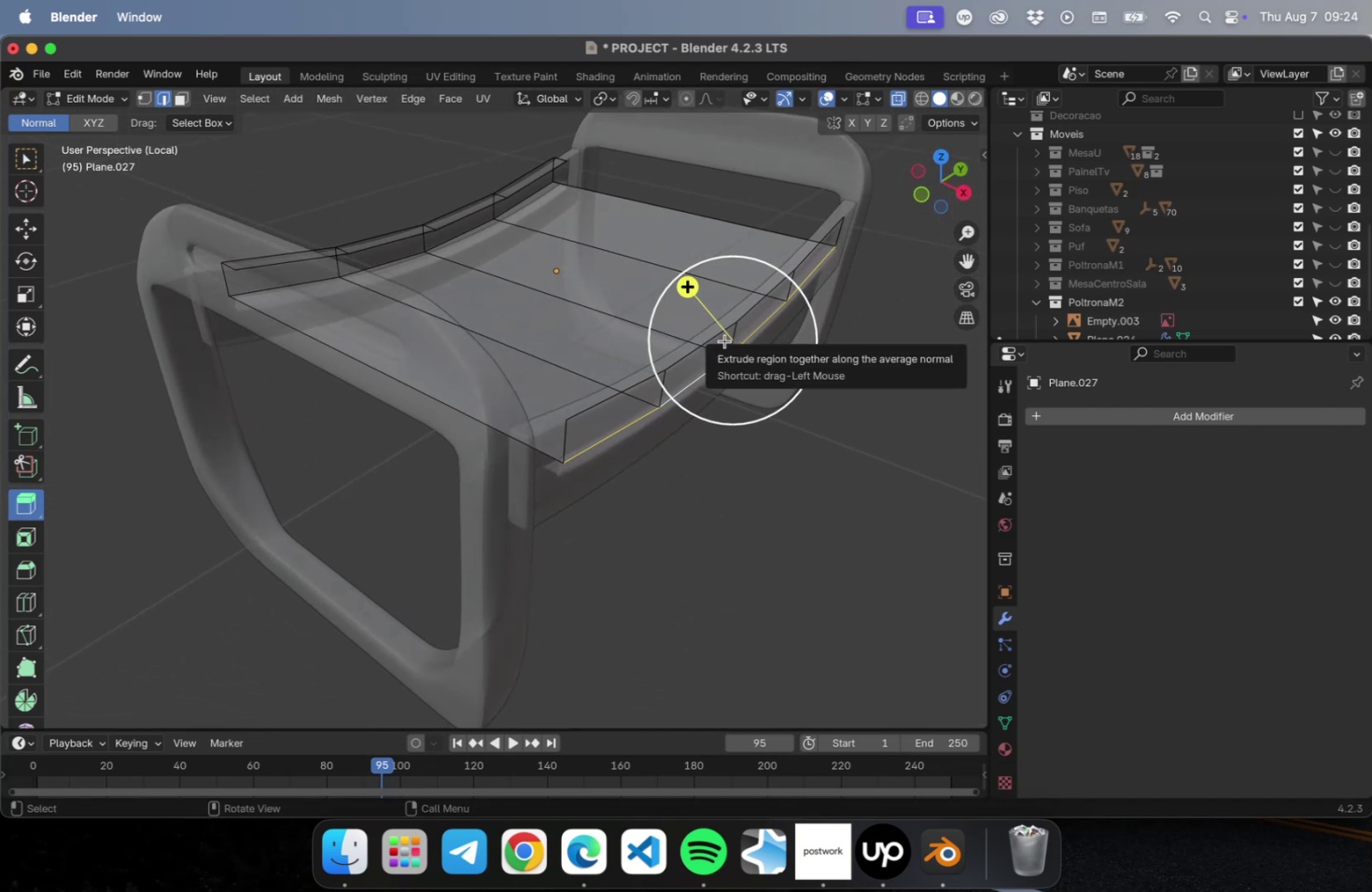 
left_click([646, 381])
 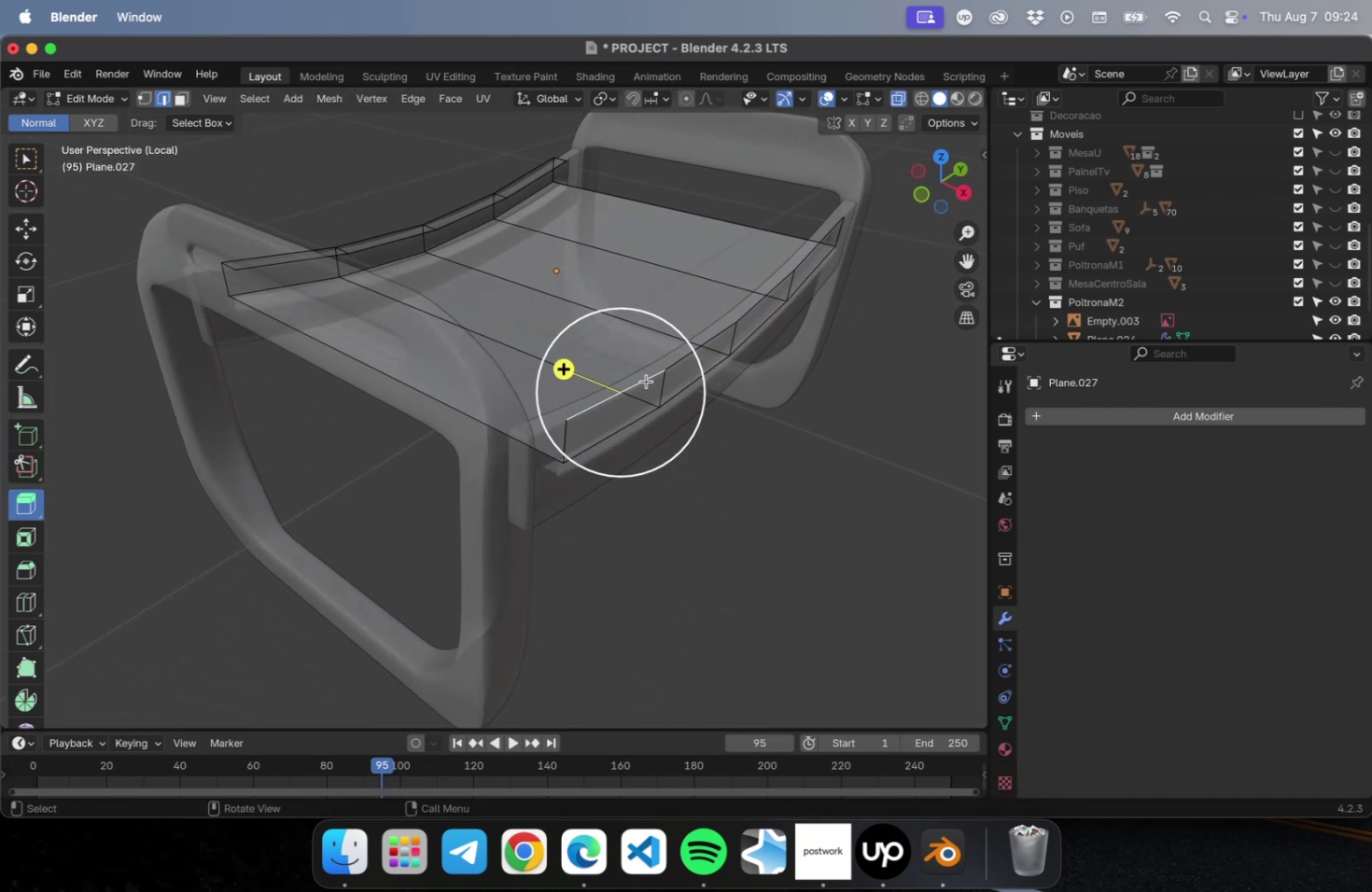 
hold_key(key=OptionLeft, duration=0.47)
left_click([646, 381])
 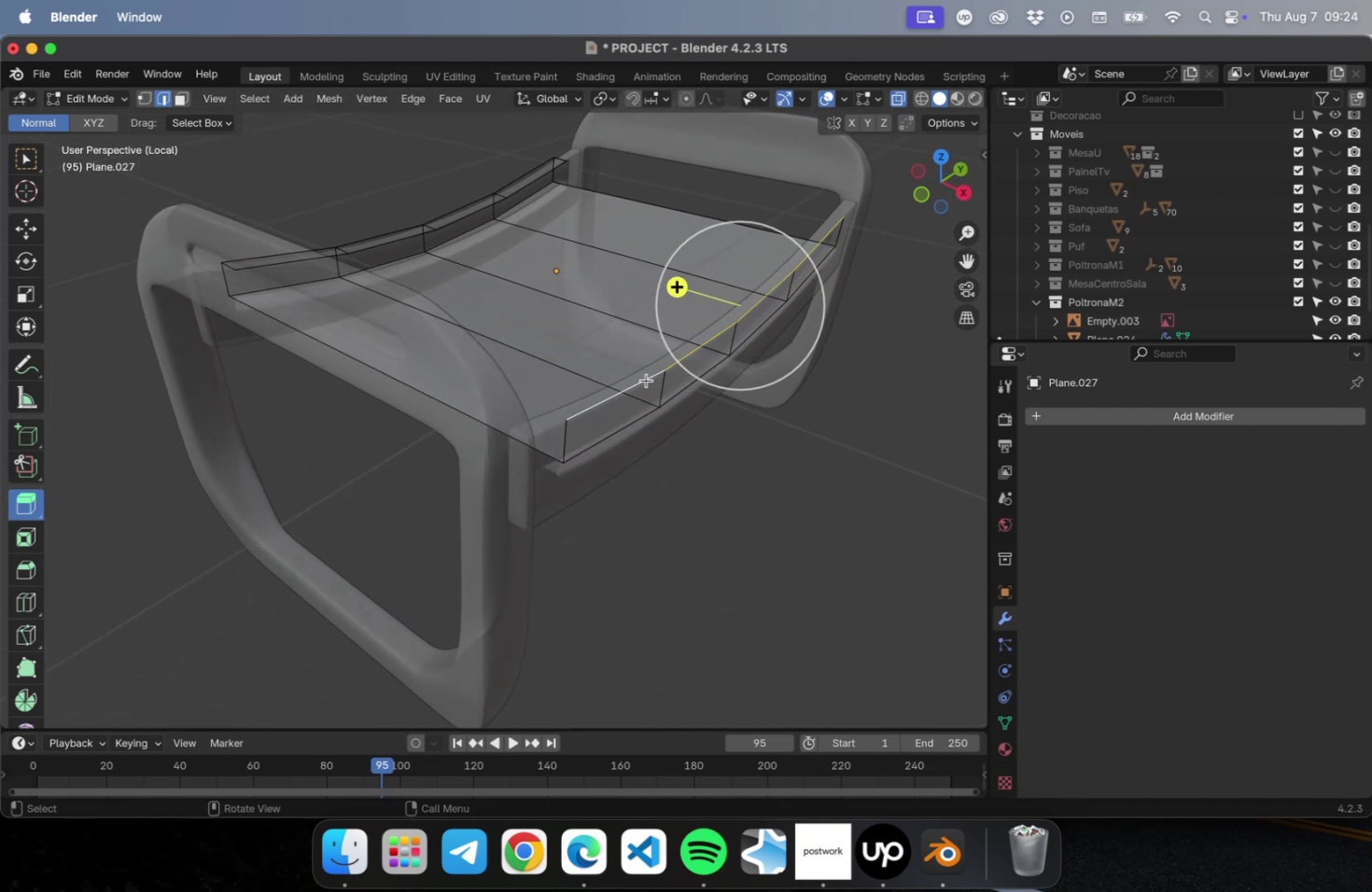 
key(NumLock)
 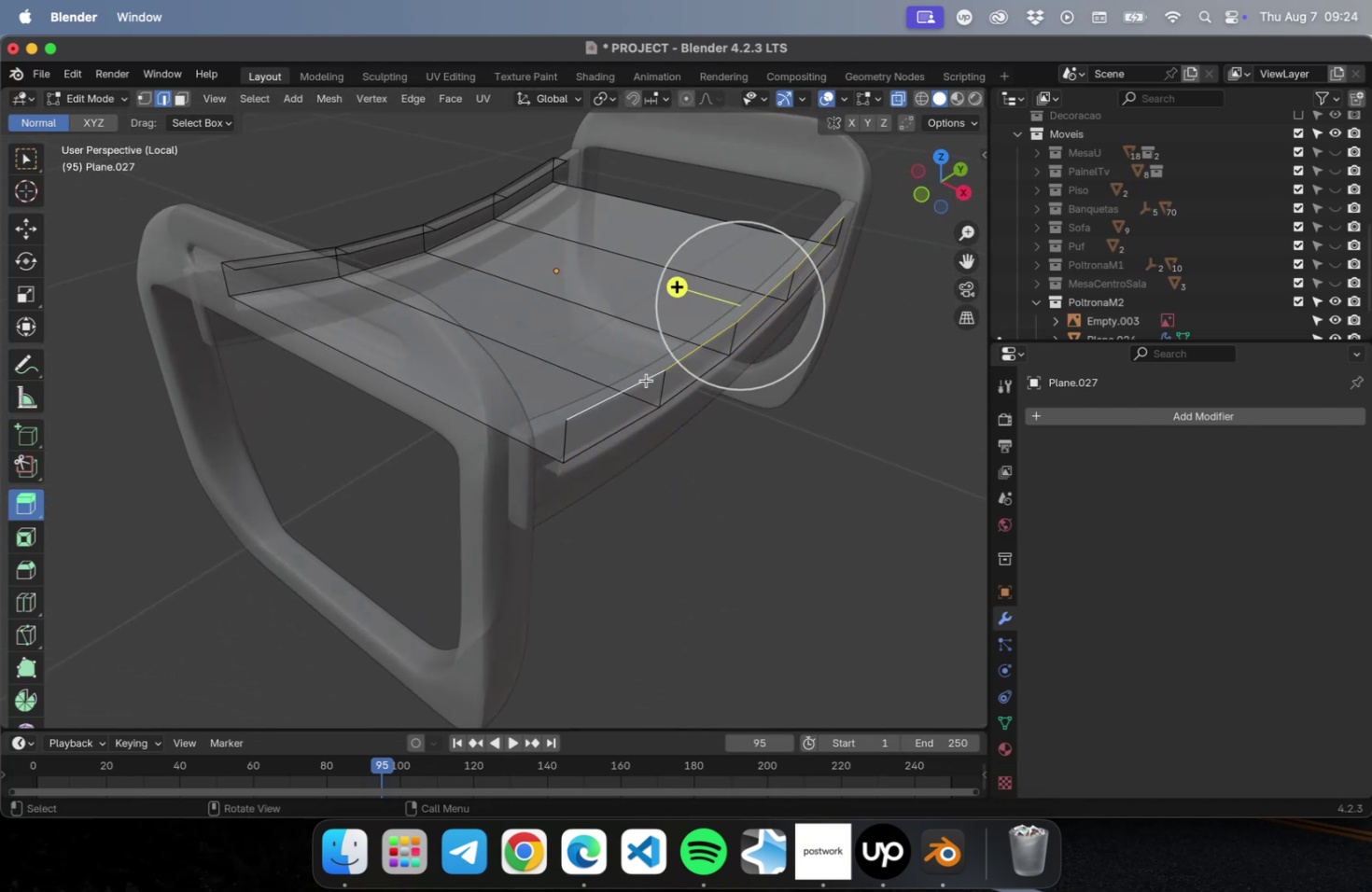 
key(Numpad7)
 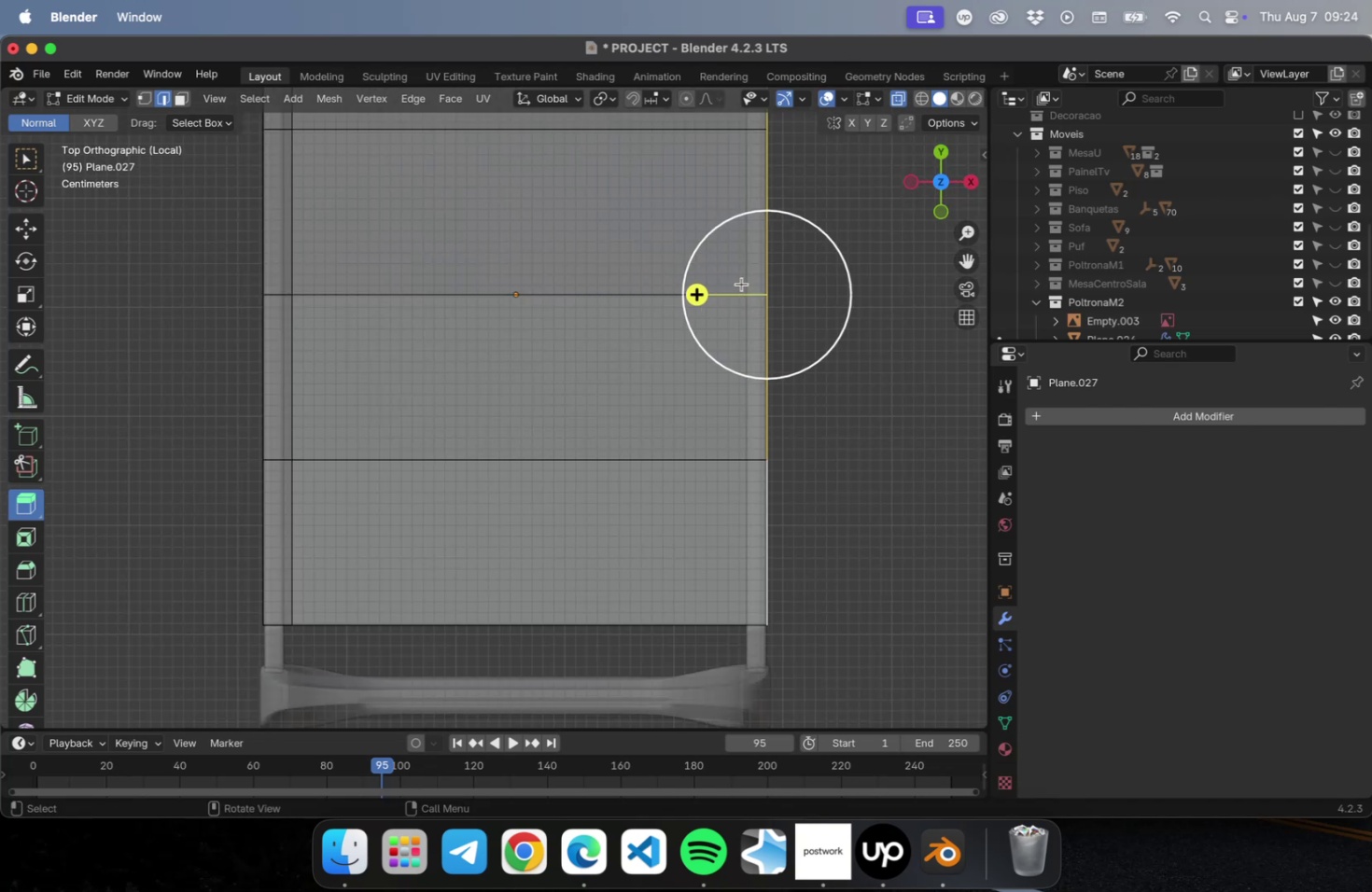 
left_click_drag(start_coordinate=[700, 292], to_coordinate=[670, 298])
 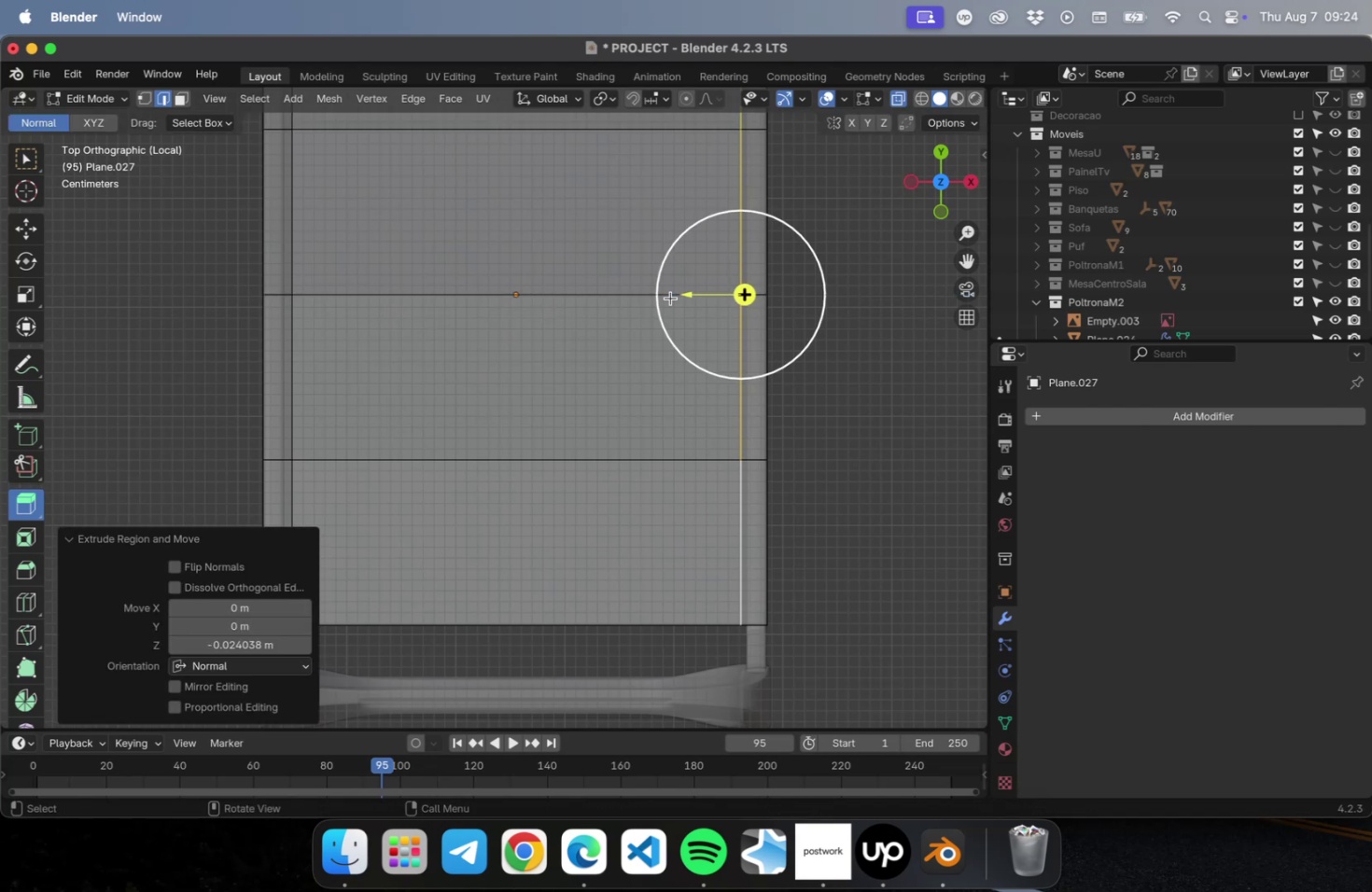 
key(Tab)
 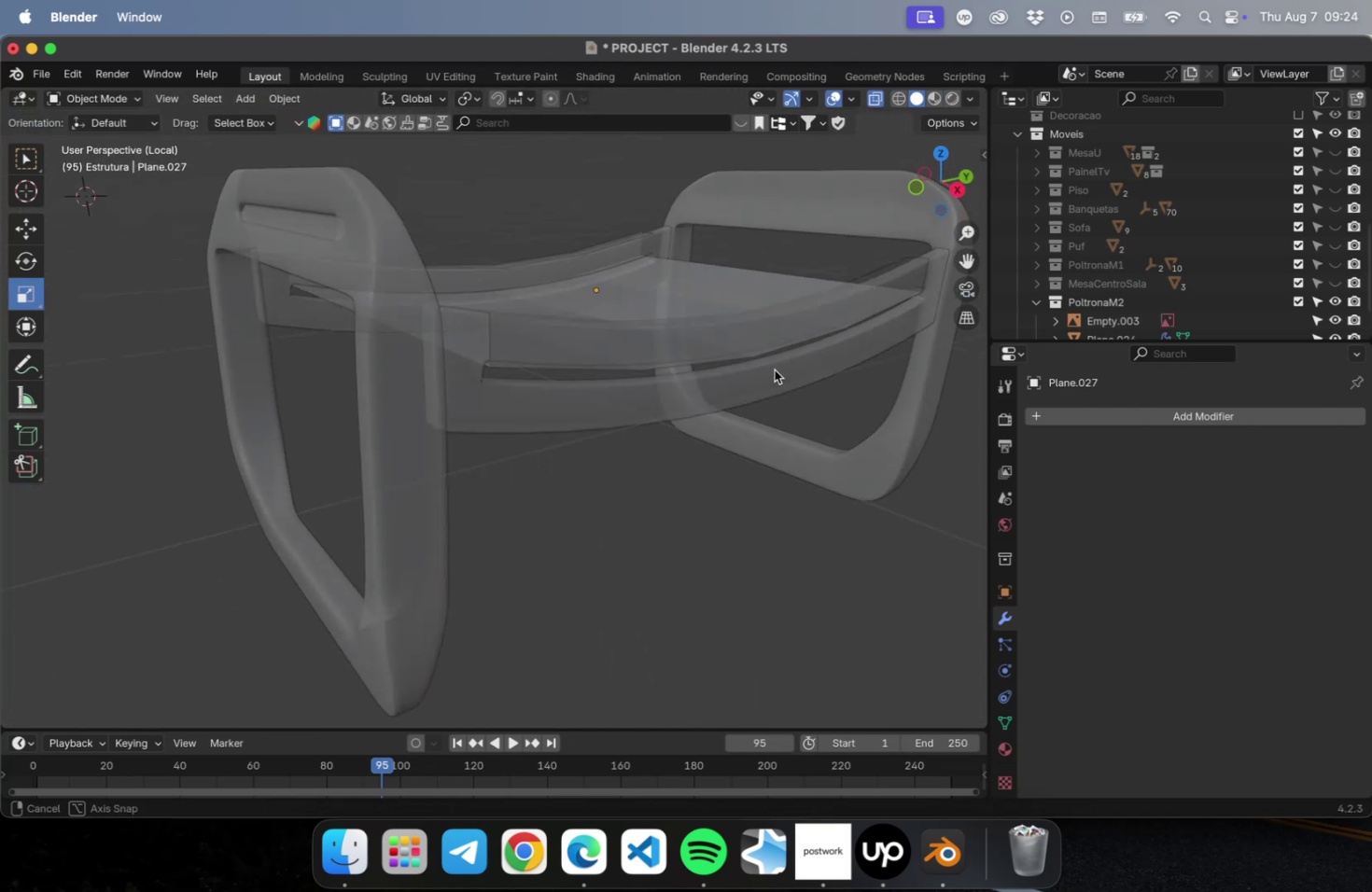 
left_click([684, 269])
 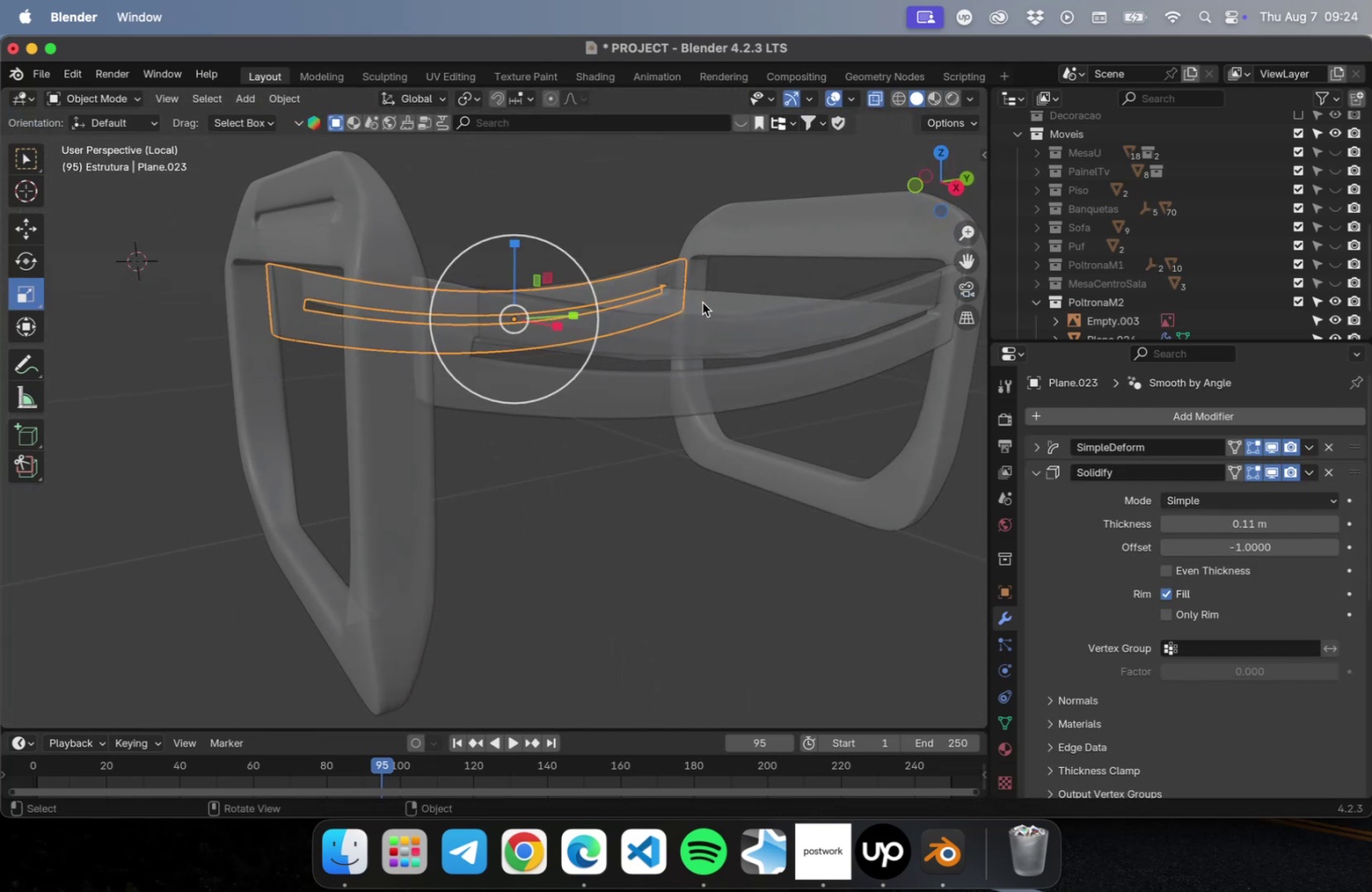 
left_click([702, 302])
 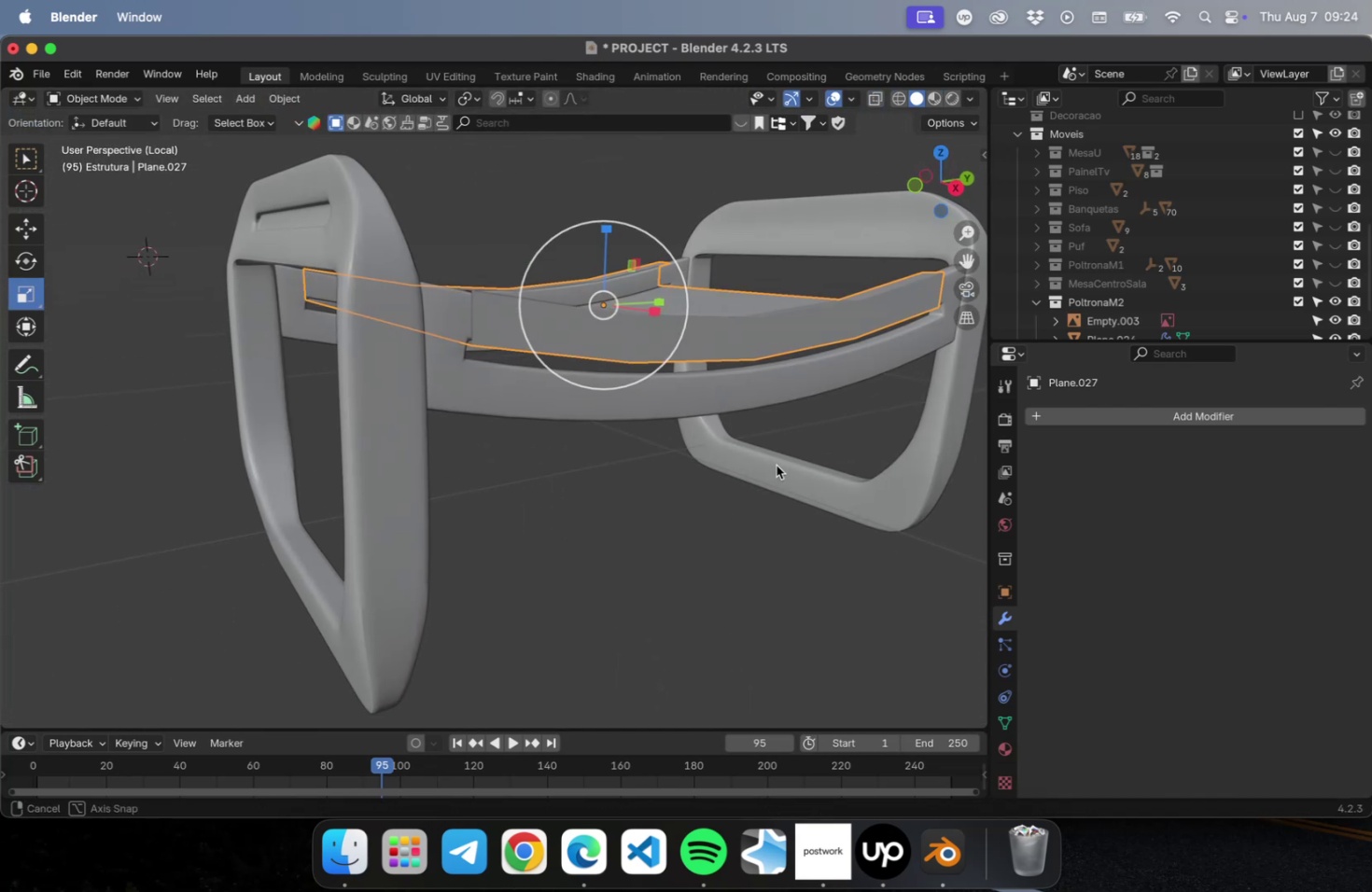 
hold_key(key=CommandLeft, duration=0.33)
 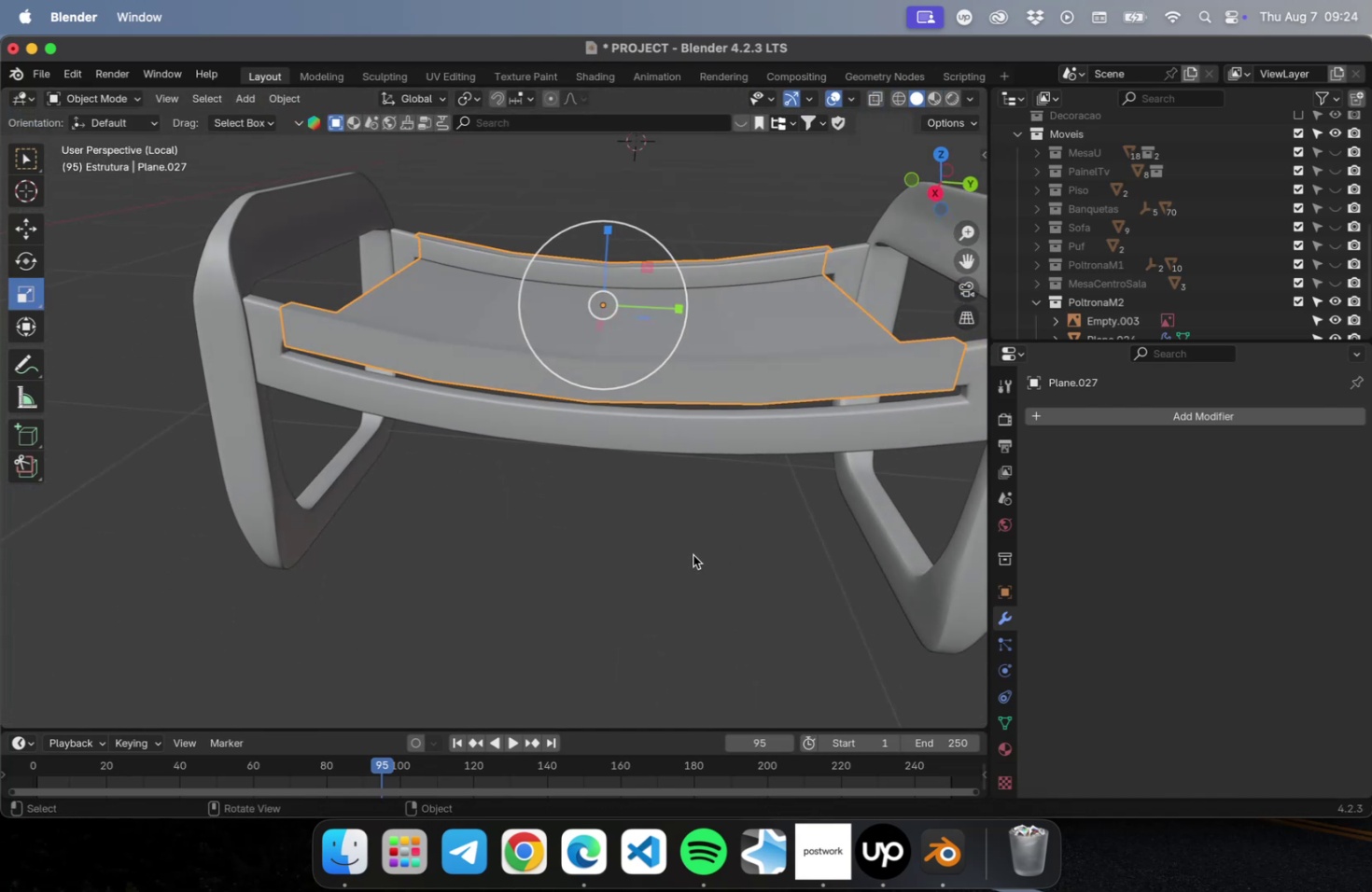 
key(Meta+S)
 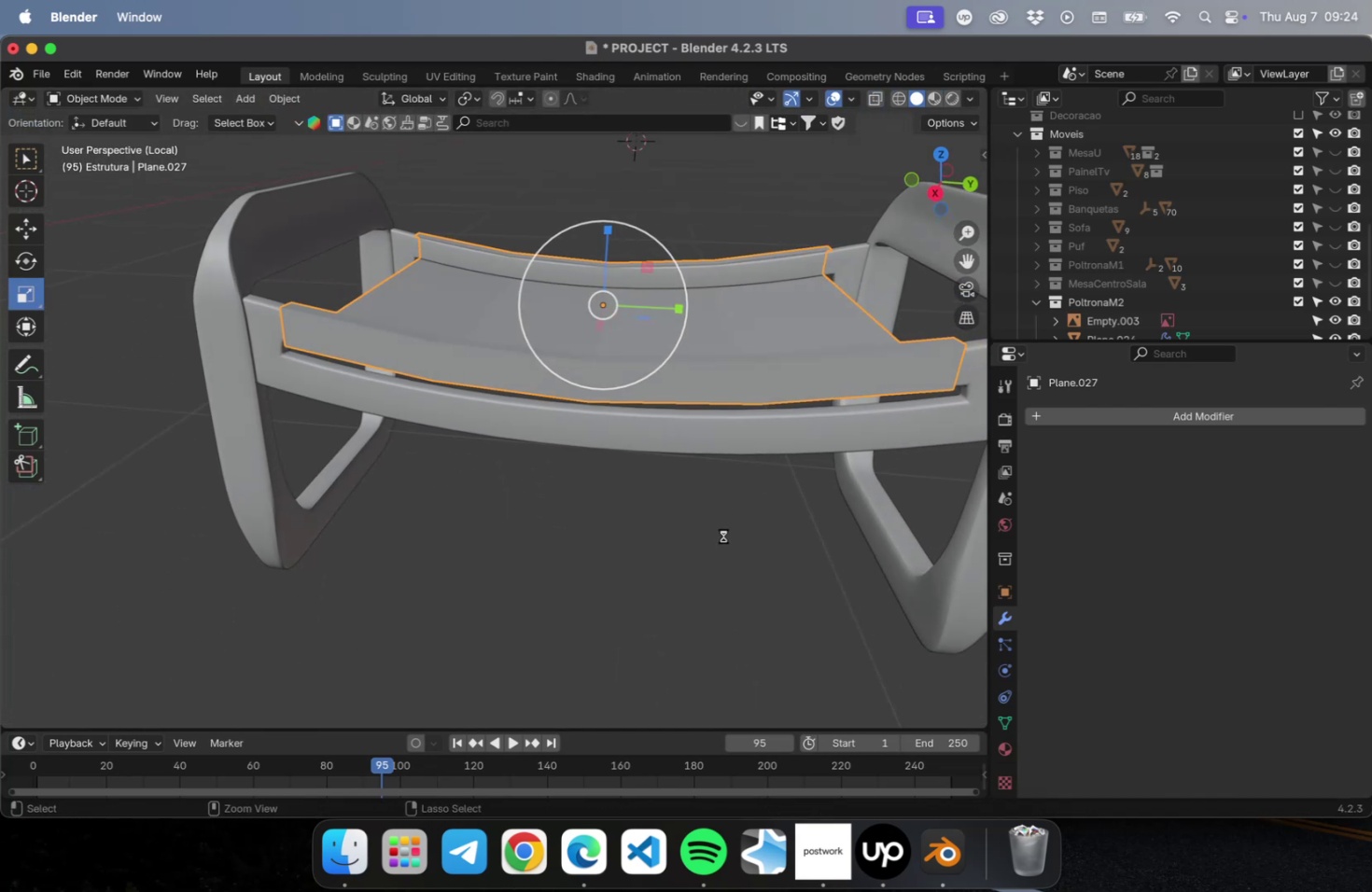 
hold_key(key=ShiftLeft, duration=0.66)
 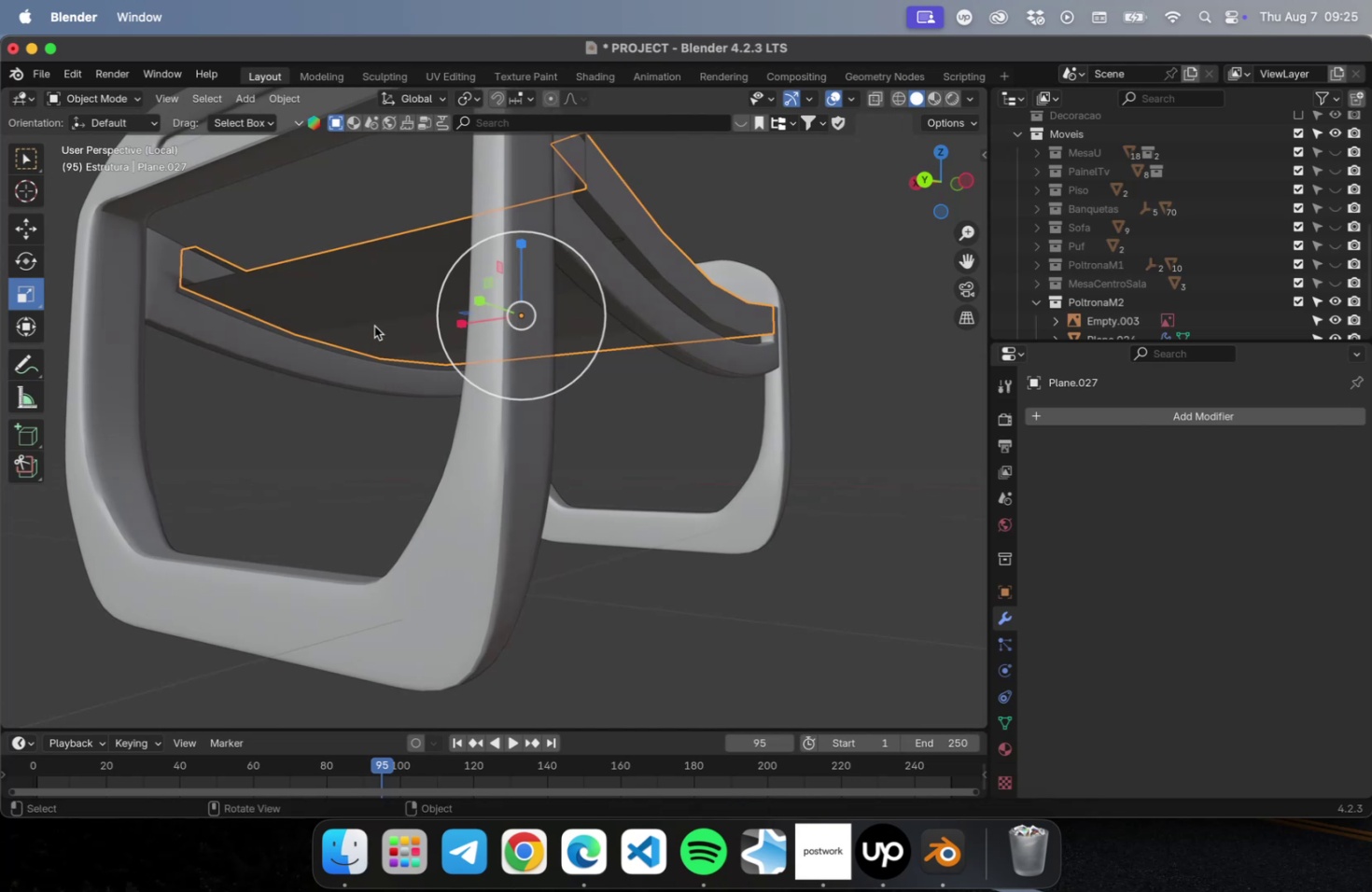 
wait(11.44)
 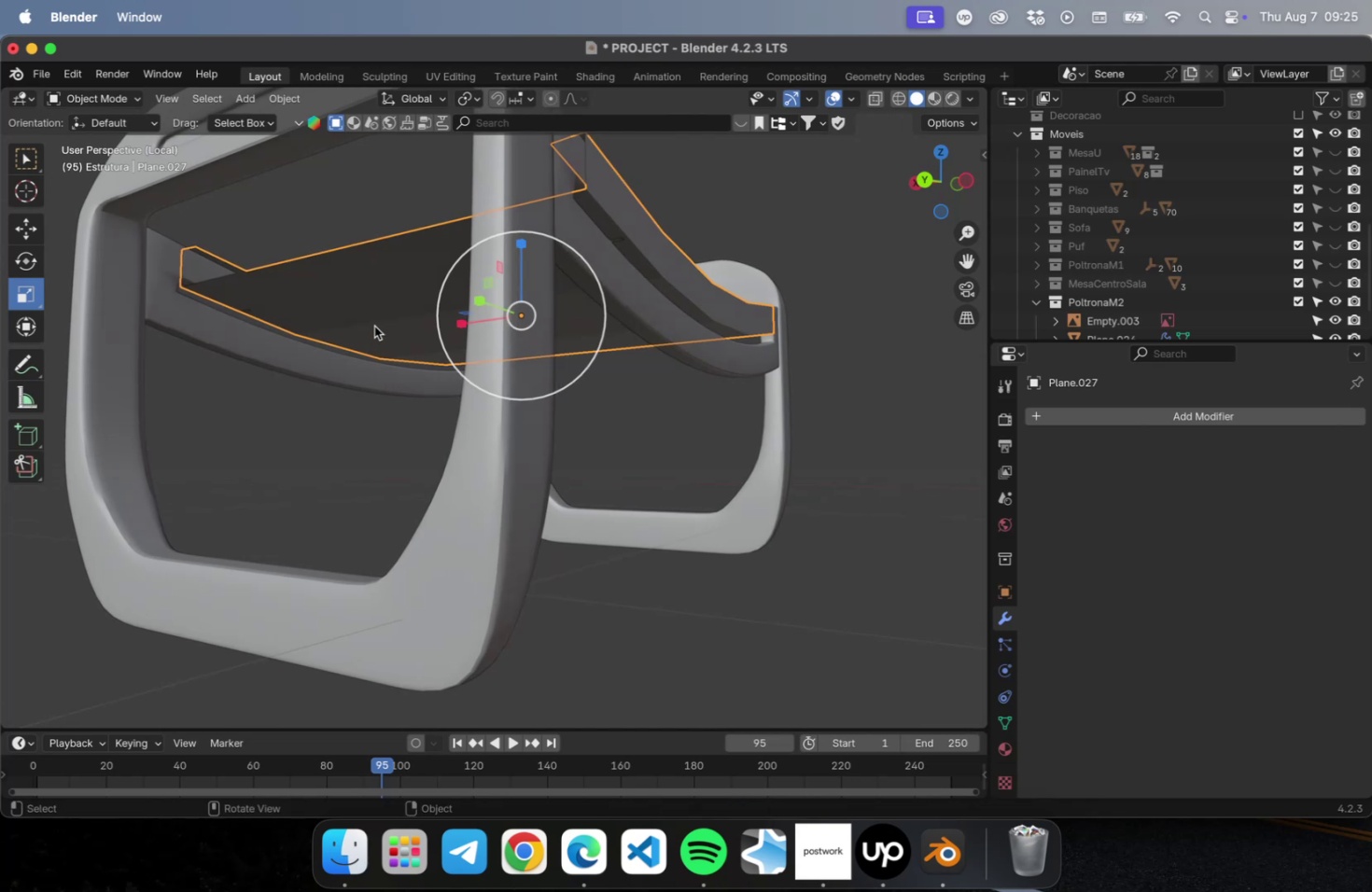 
key(Meta+CommandLeft)
 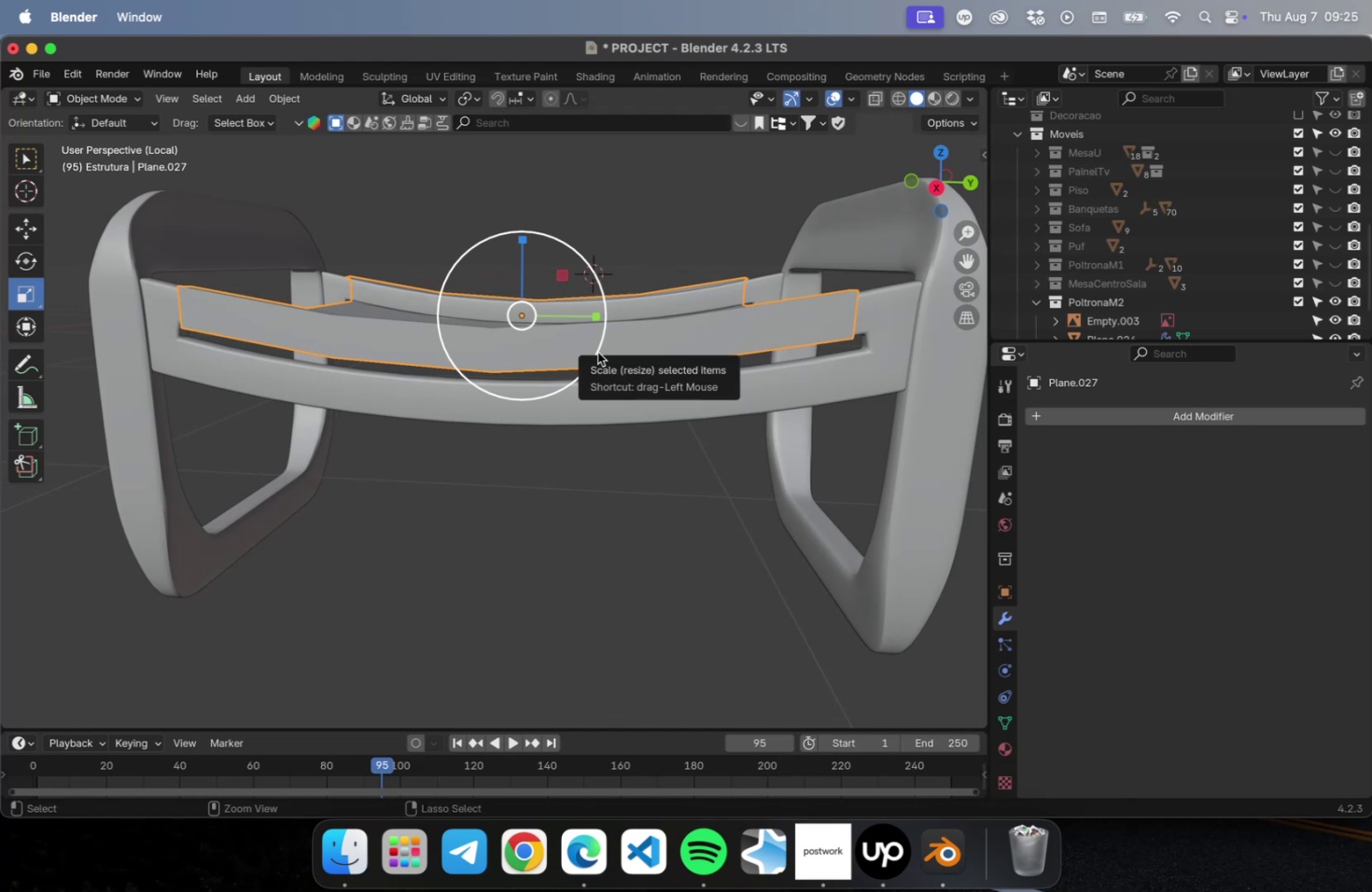 
key(Meta+3)
 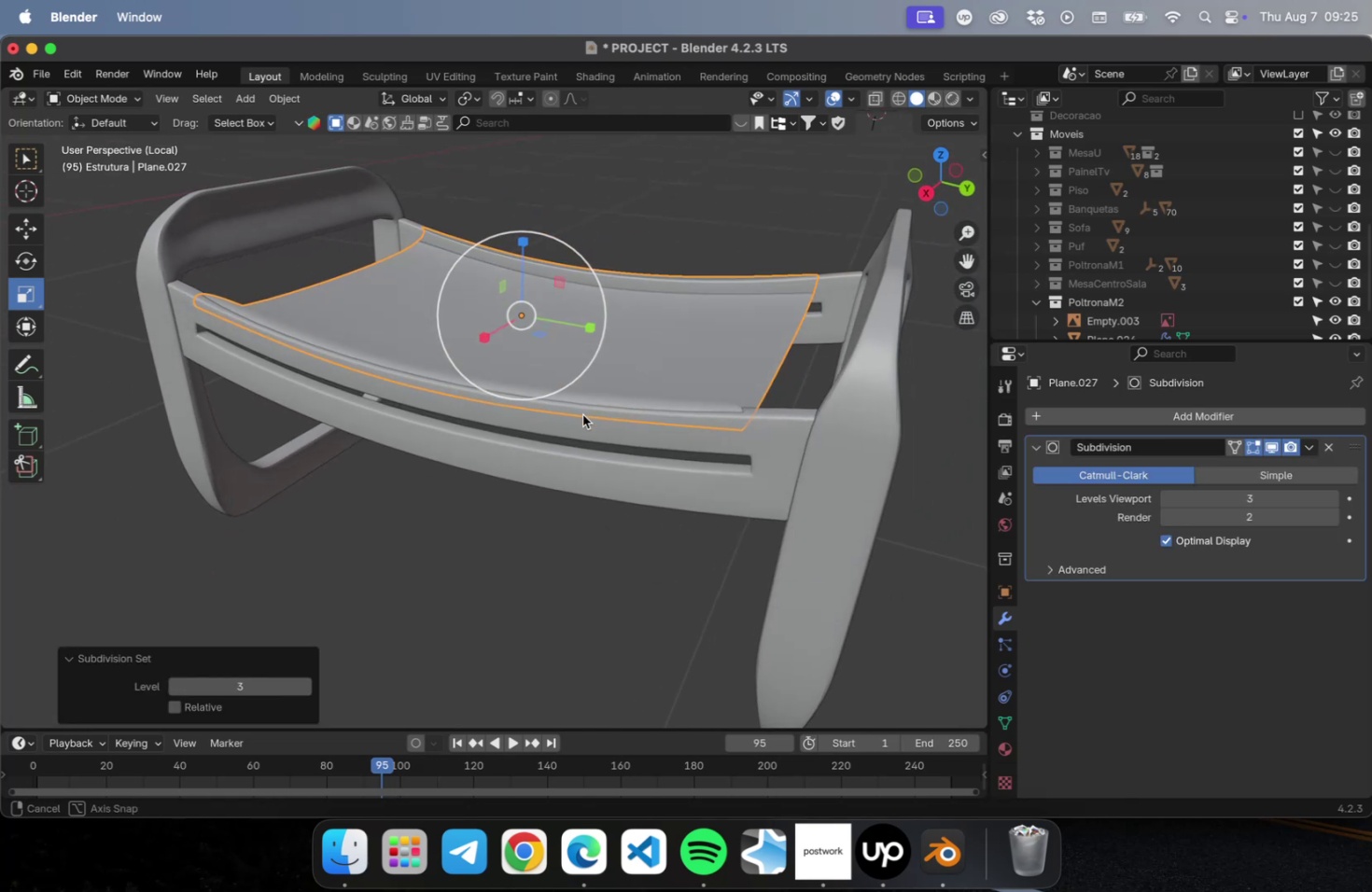 
key(Meta+1)
 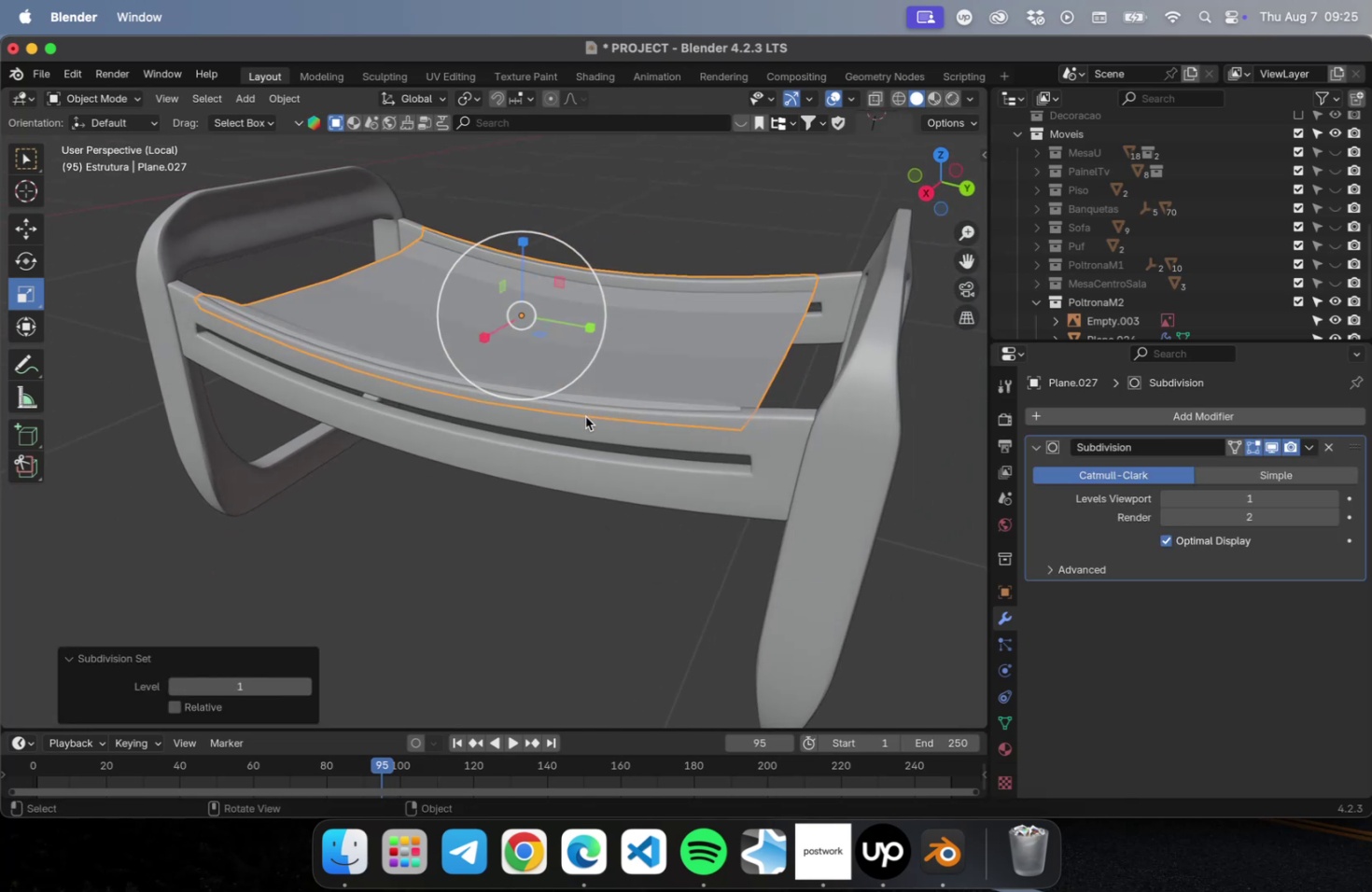 
key(Tab)
 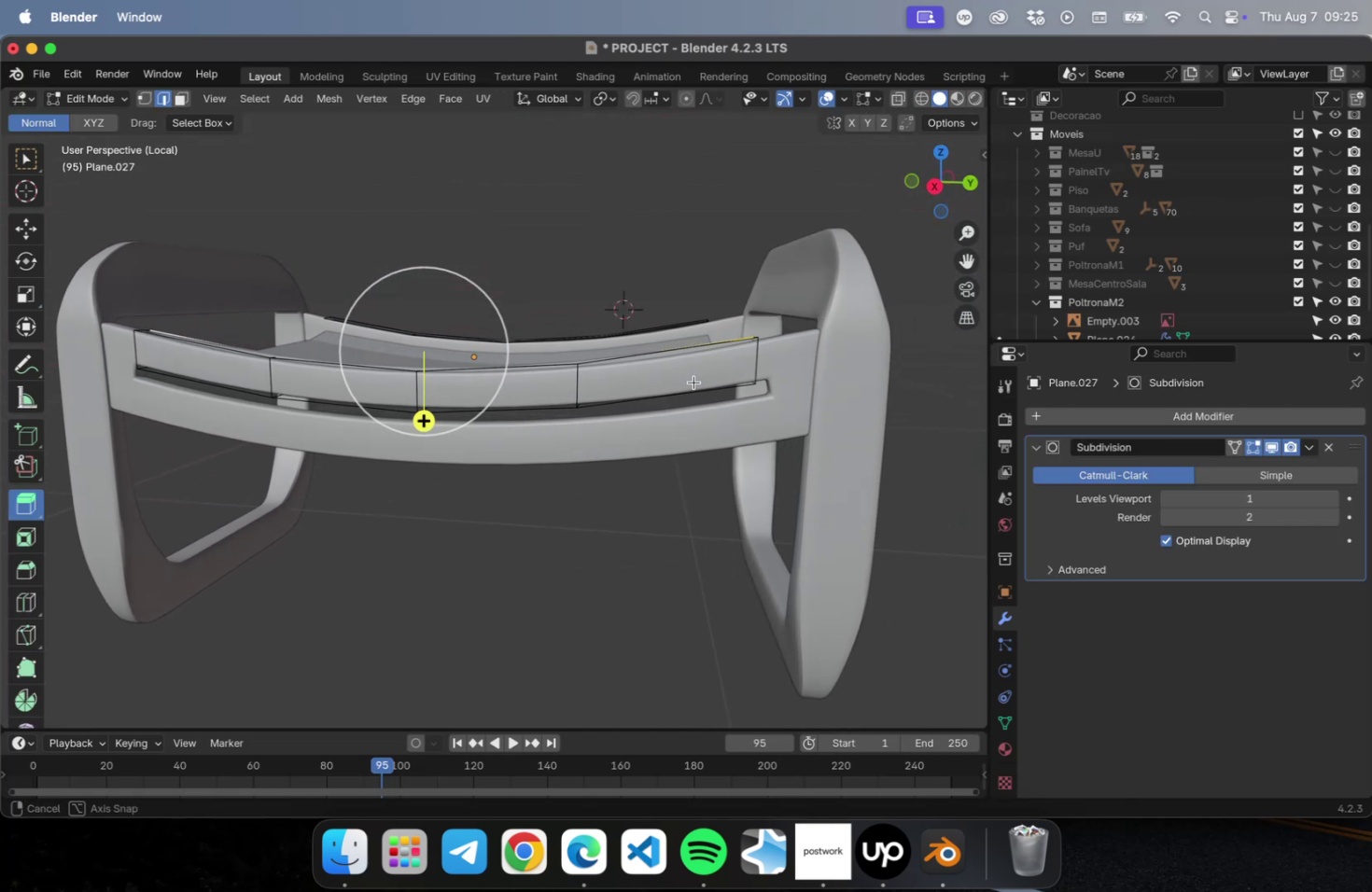 
hold_key(key=ShiftLeft, duration=0.33)
 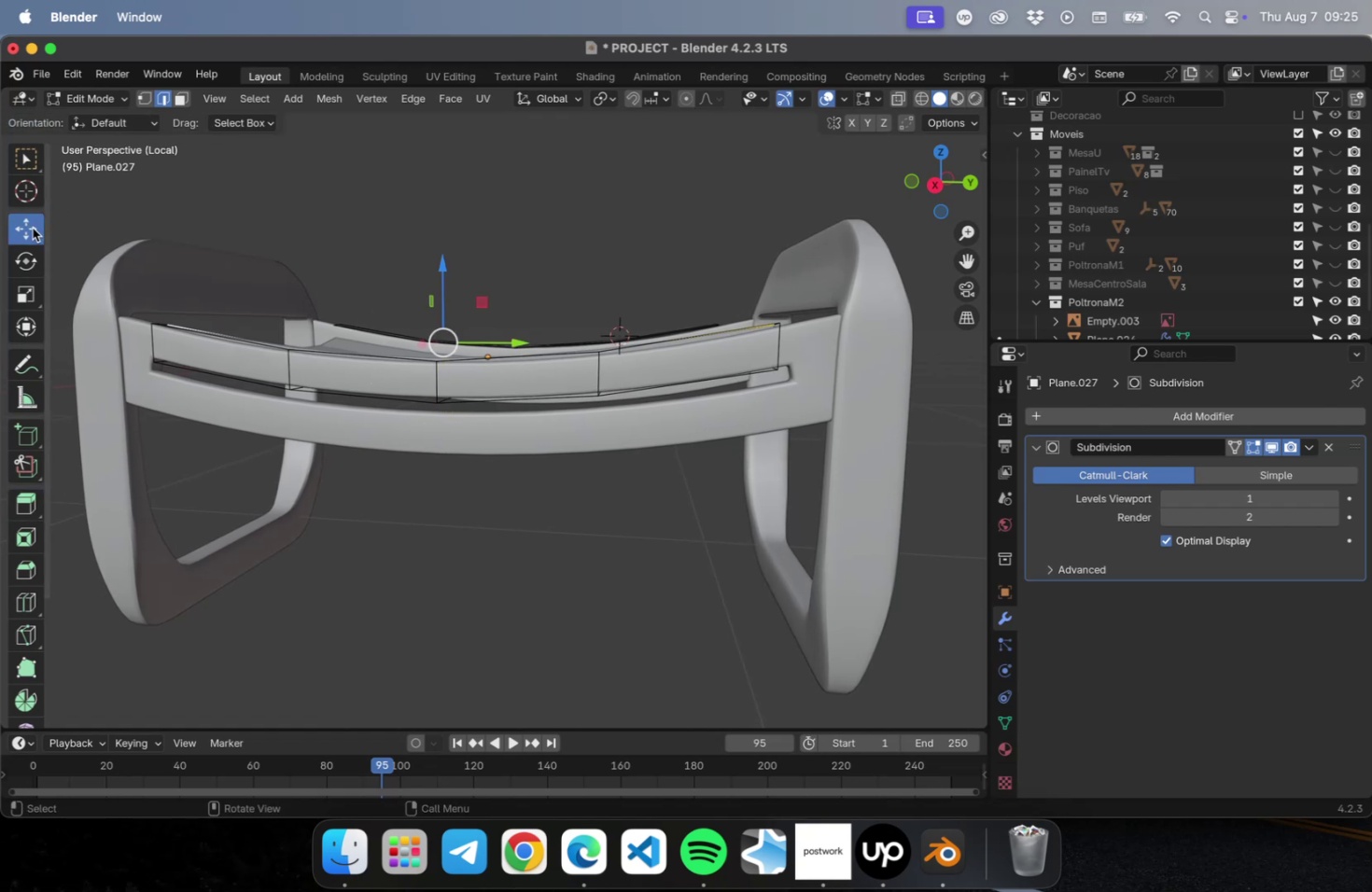 
key(Meta+R)
 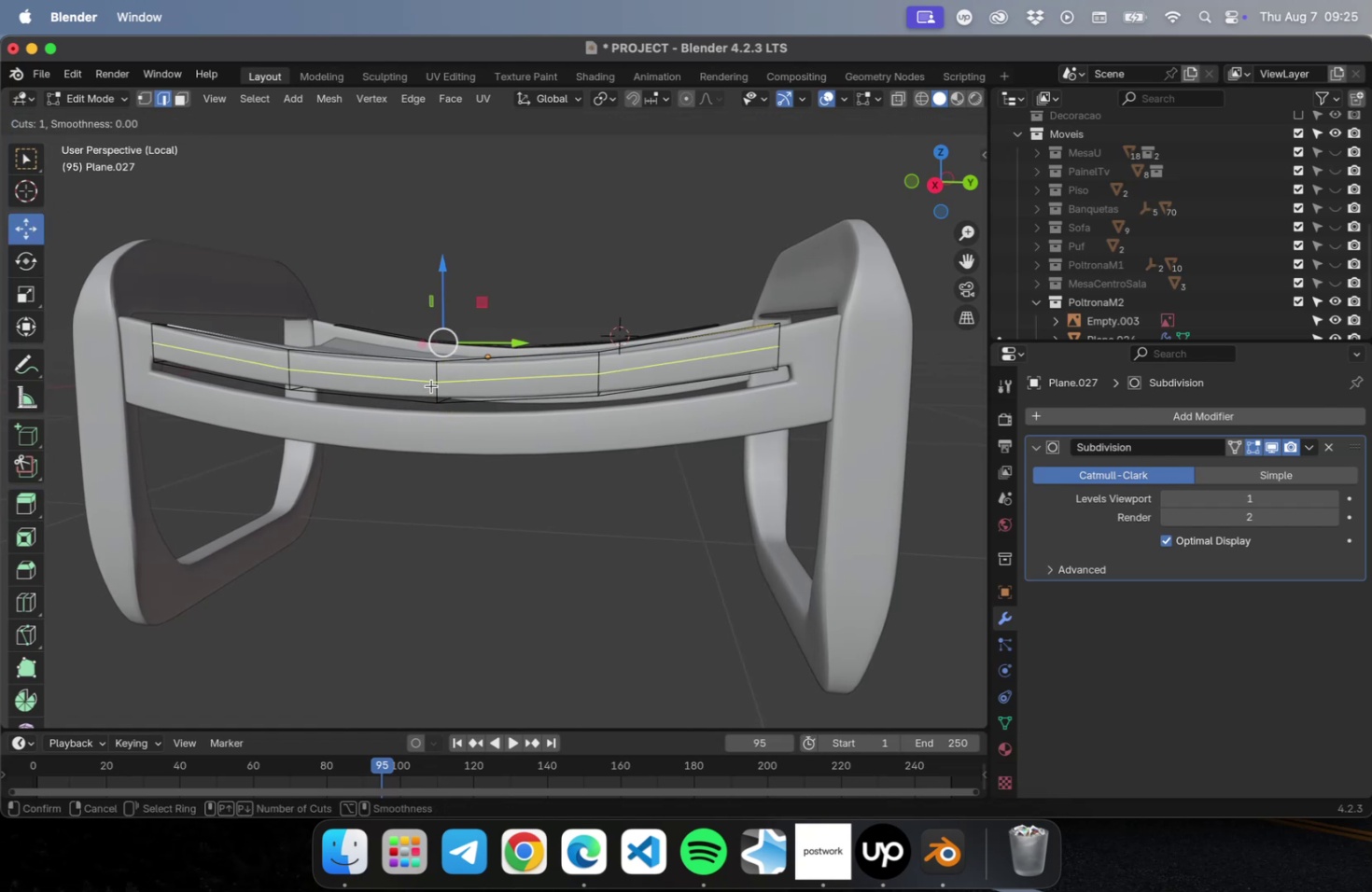 
left_click([431, 385])
 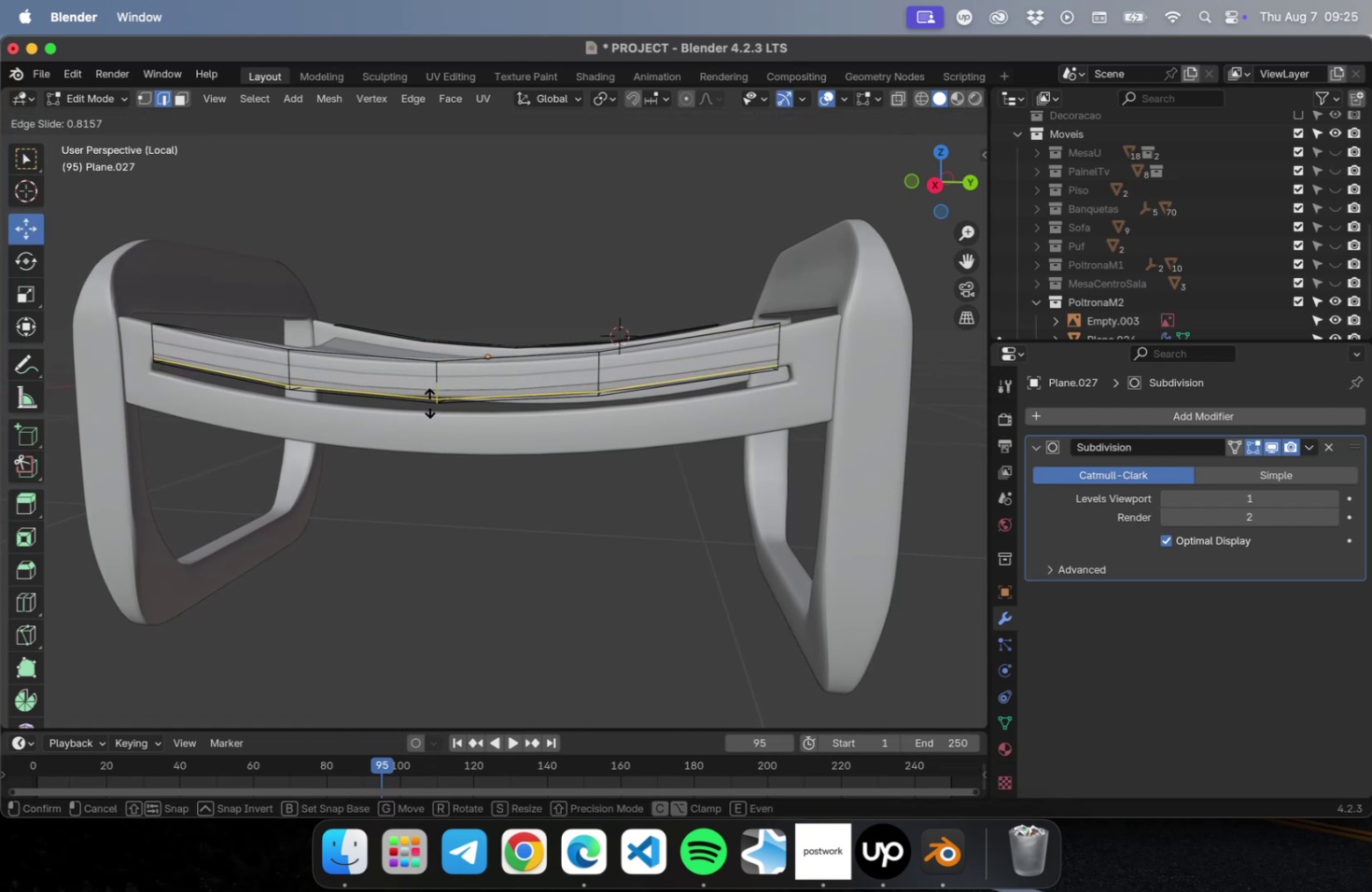 
left_click([429, 402])
 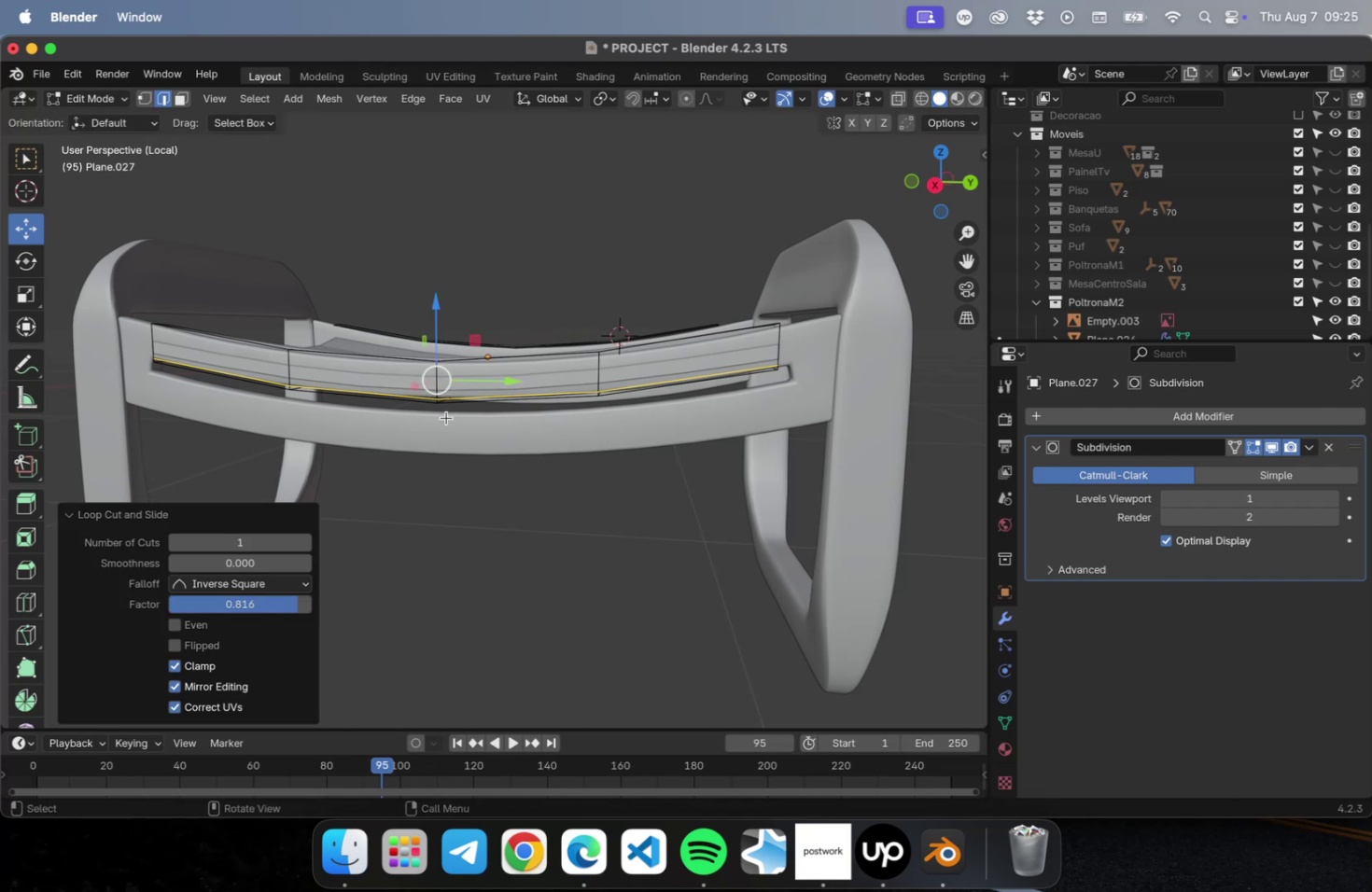 
scroll: coordinate [487, 409], scroll_direction: up, amount: 25.0
 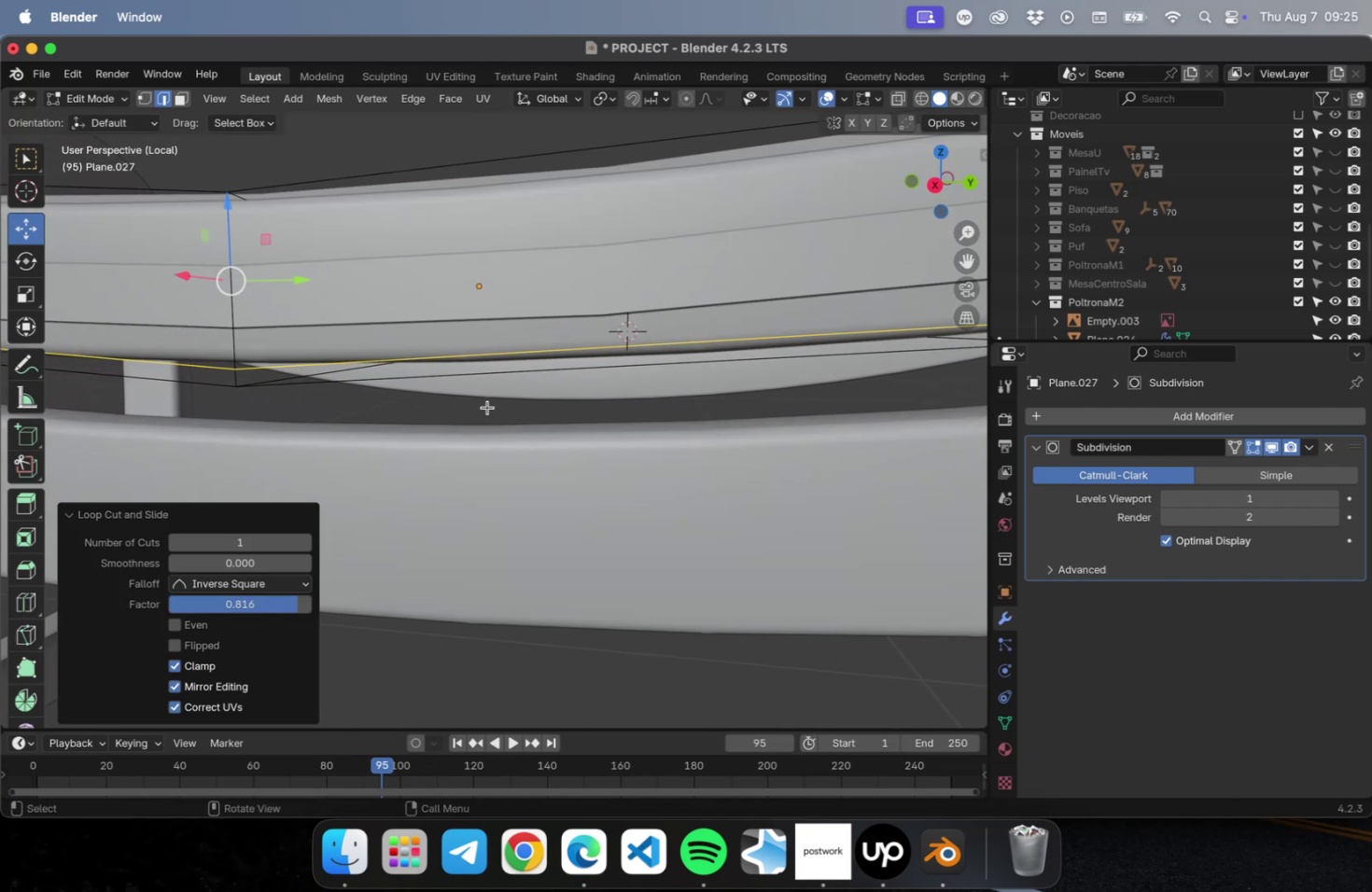 
scroll: coordinate [485, 406], scroll_direction: down, amount: 1.0
 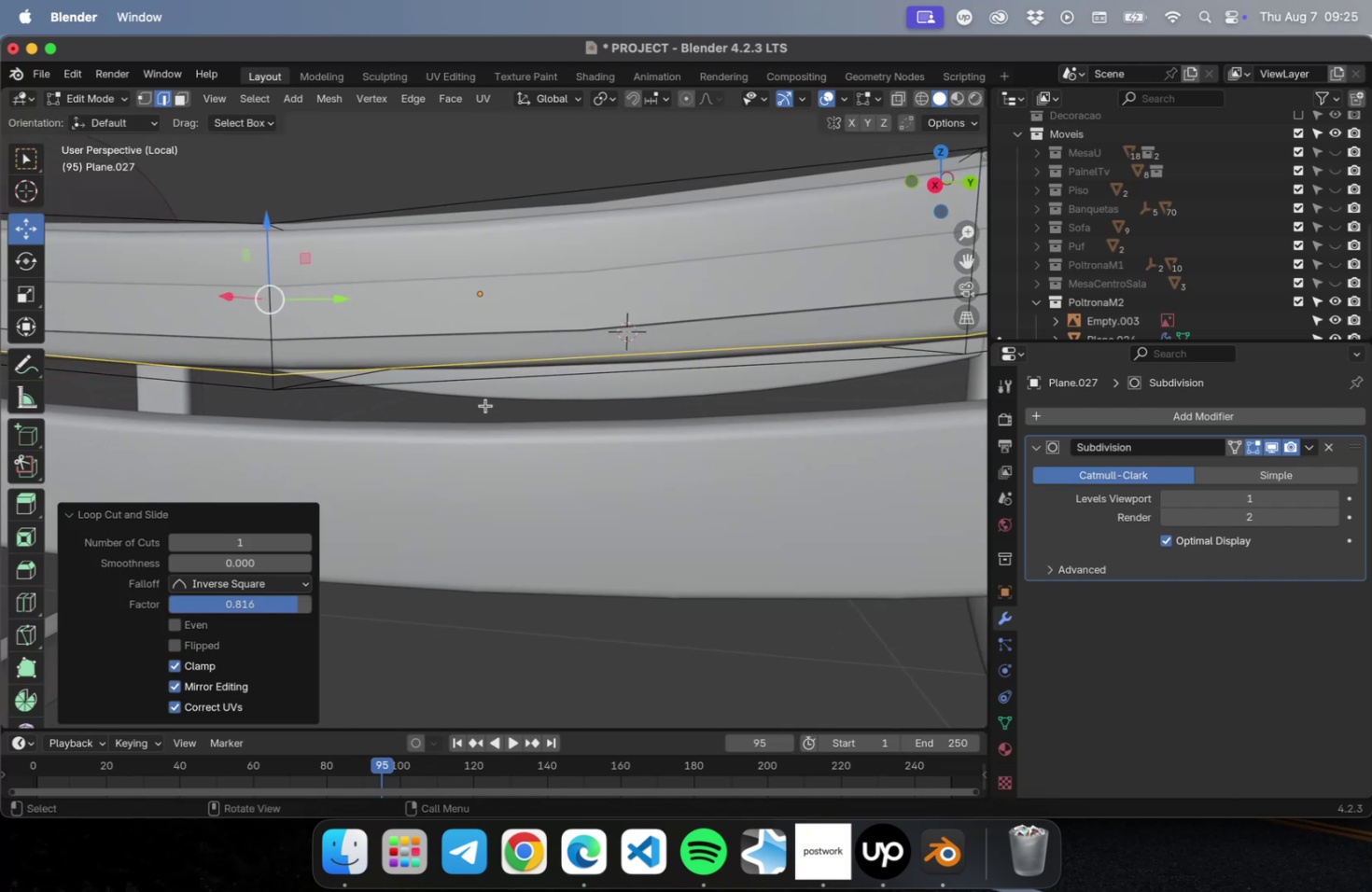 
hold_key(key=ShiftLeft, duration=1.14)
 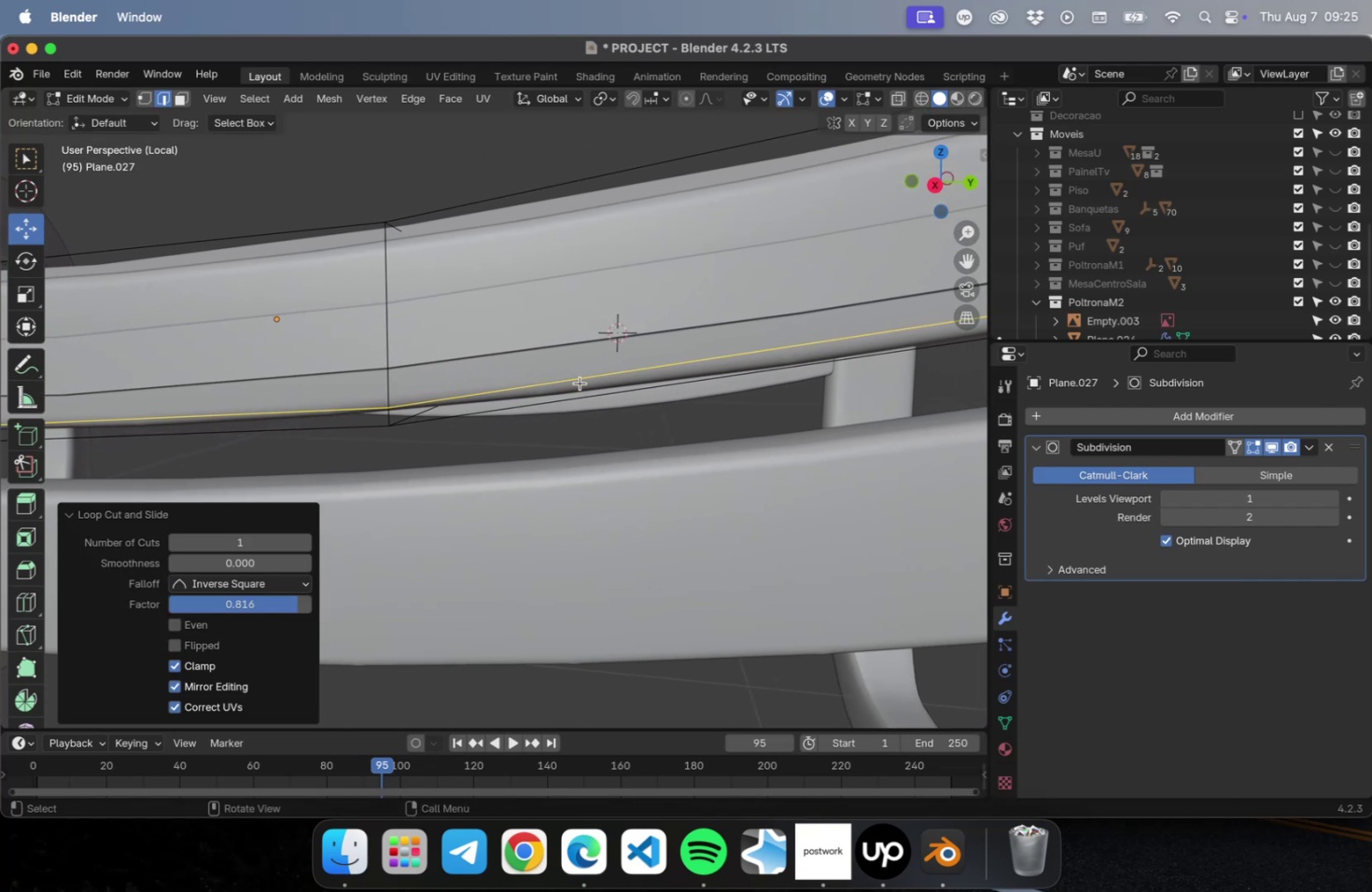 
scroll: coordinate [599, 378], scroll_direction: down, amount: 2.0
 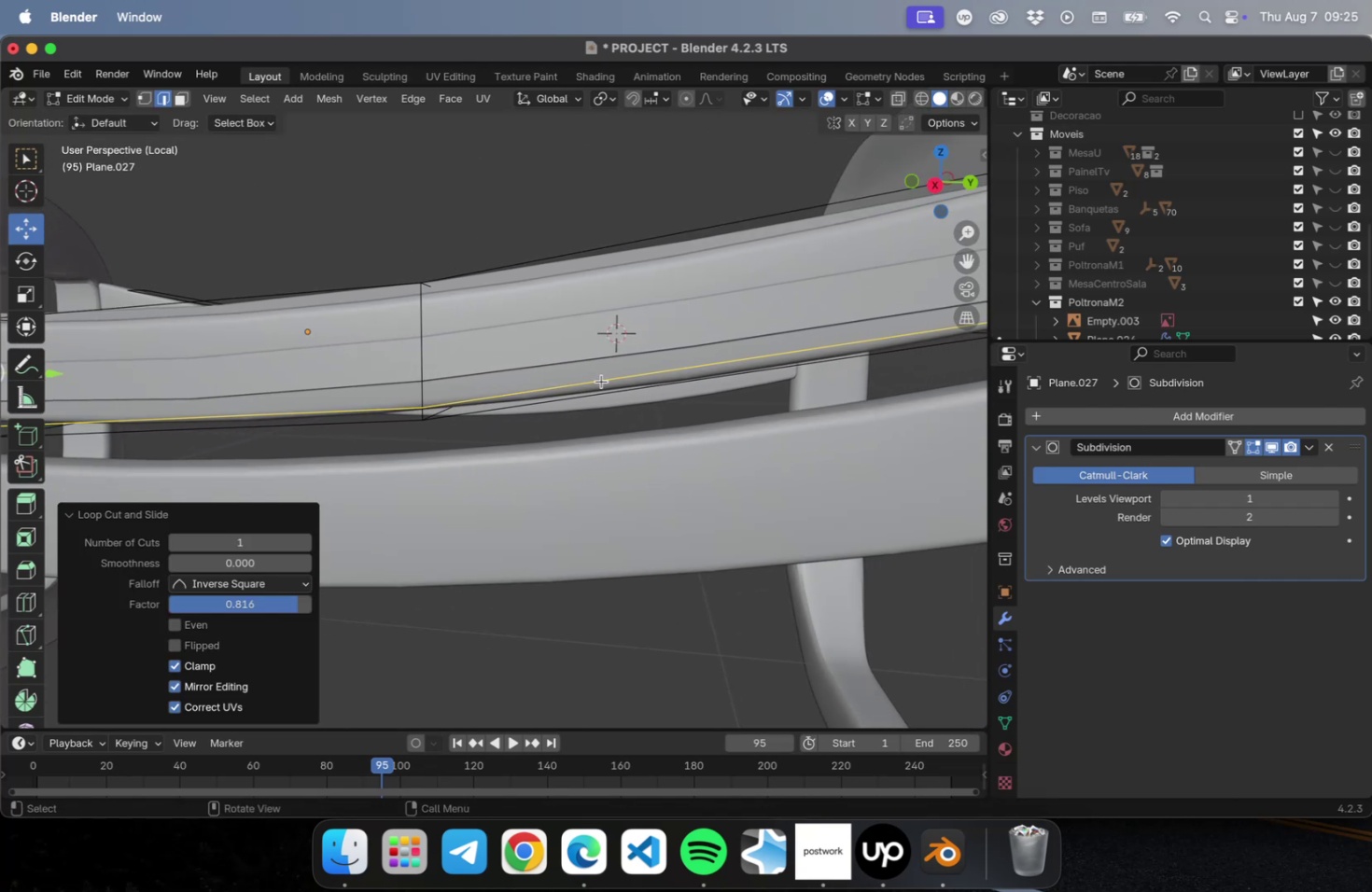 
hold_key(key=ShiftLeft, duration=0.57)
 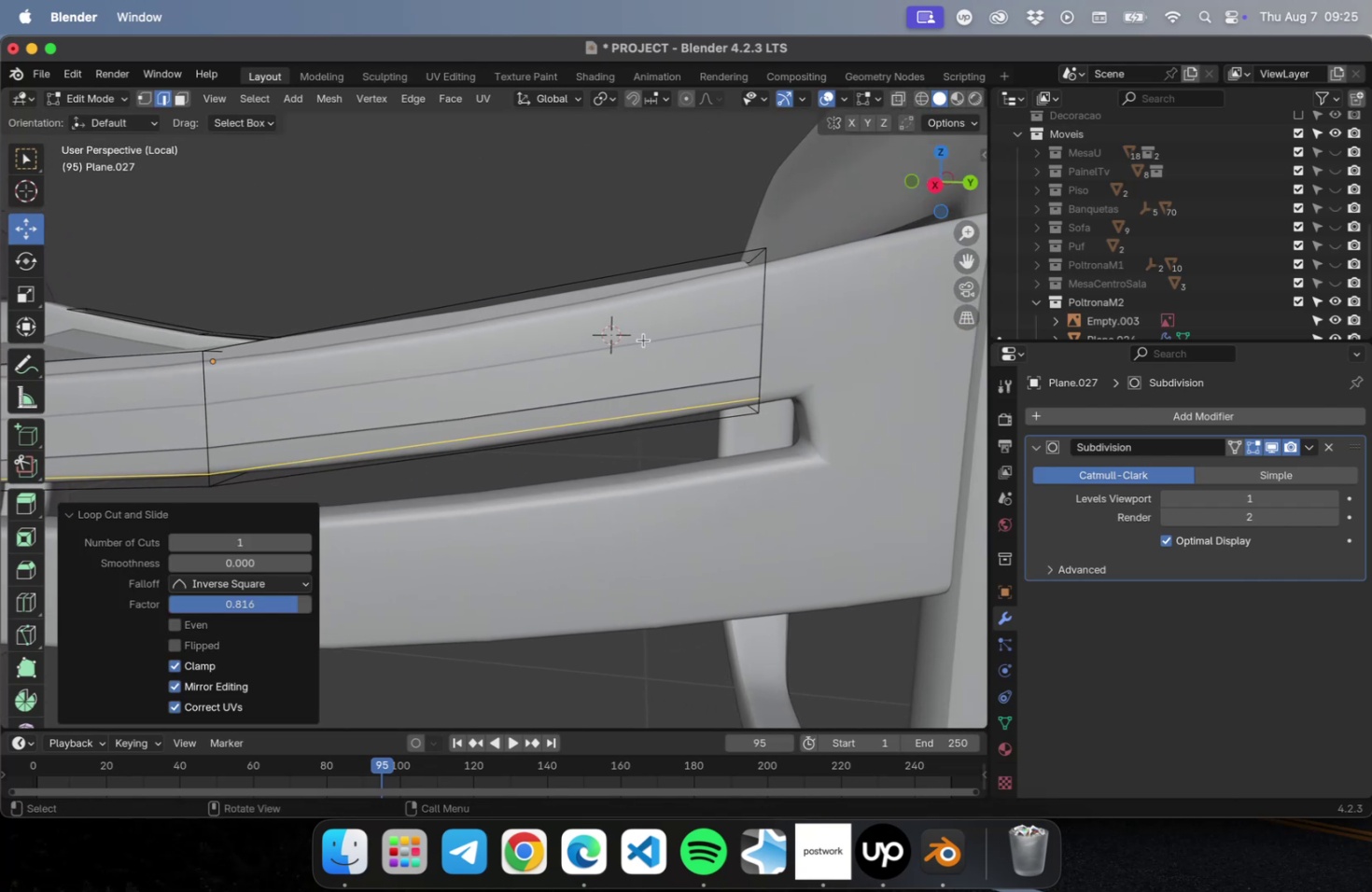 
key(Meta+R)
 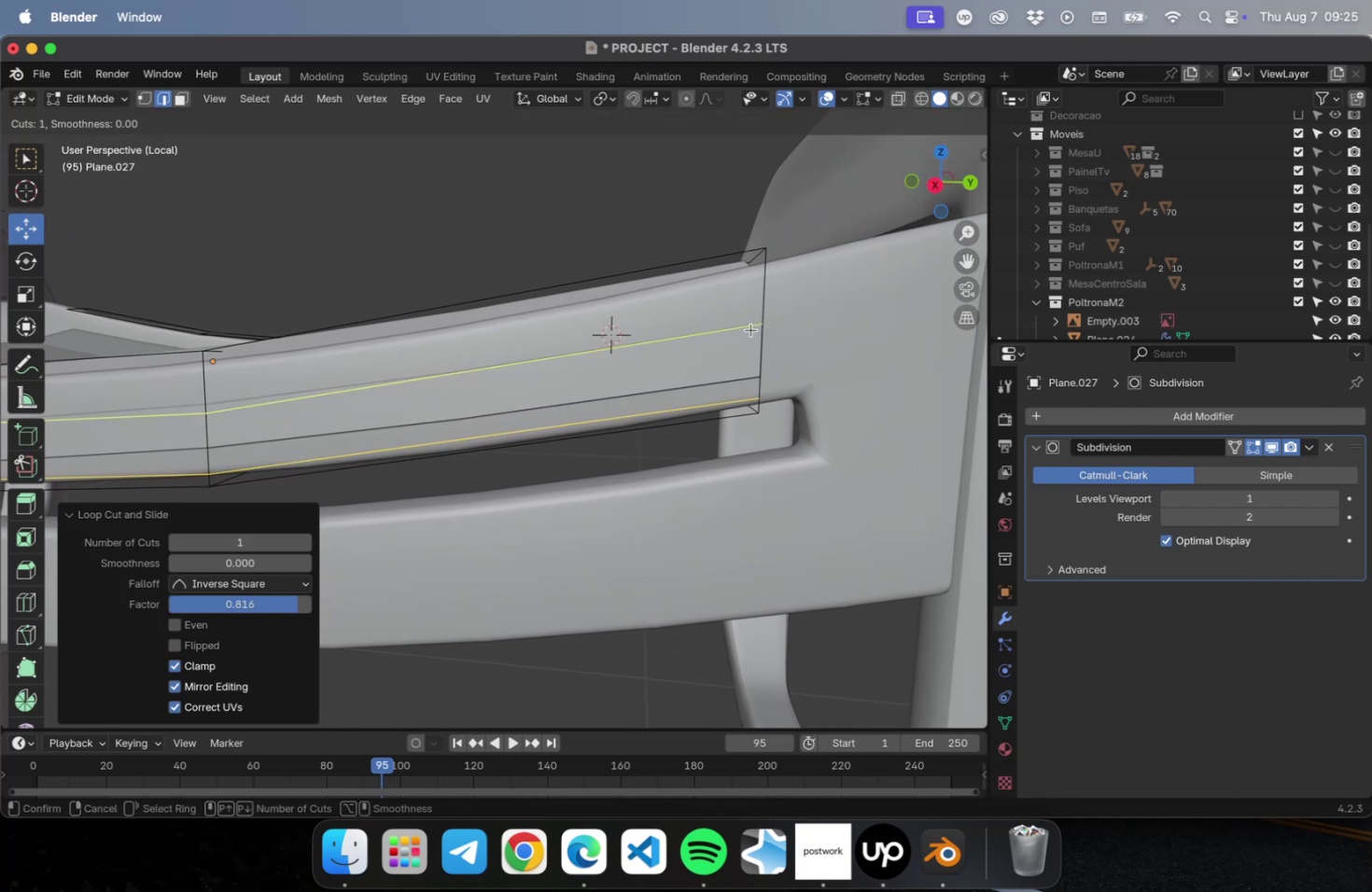 
left_click([750, 329])
 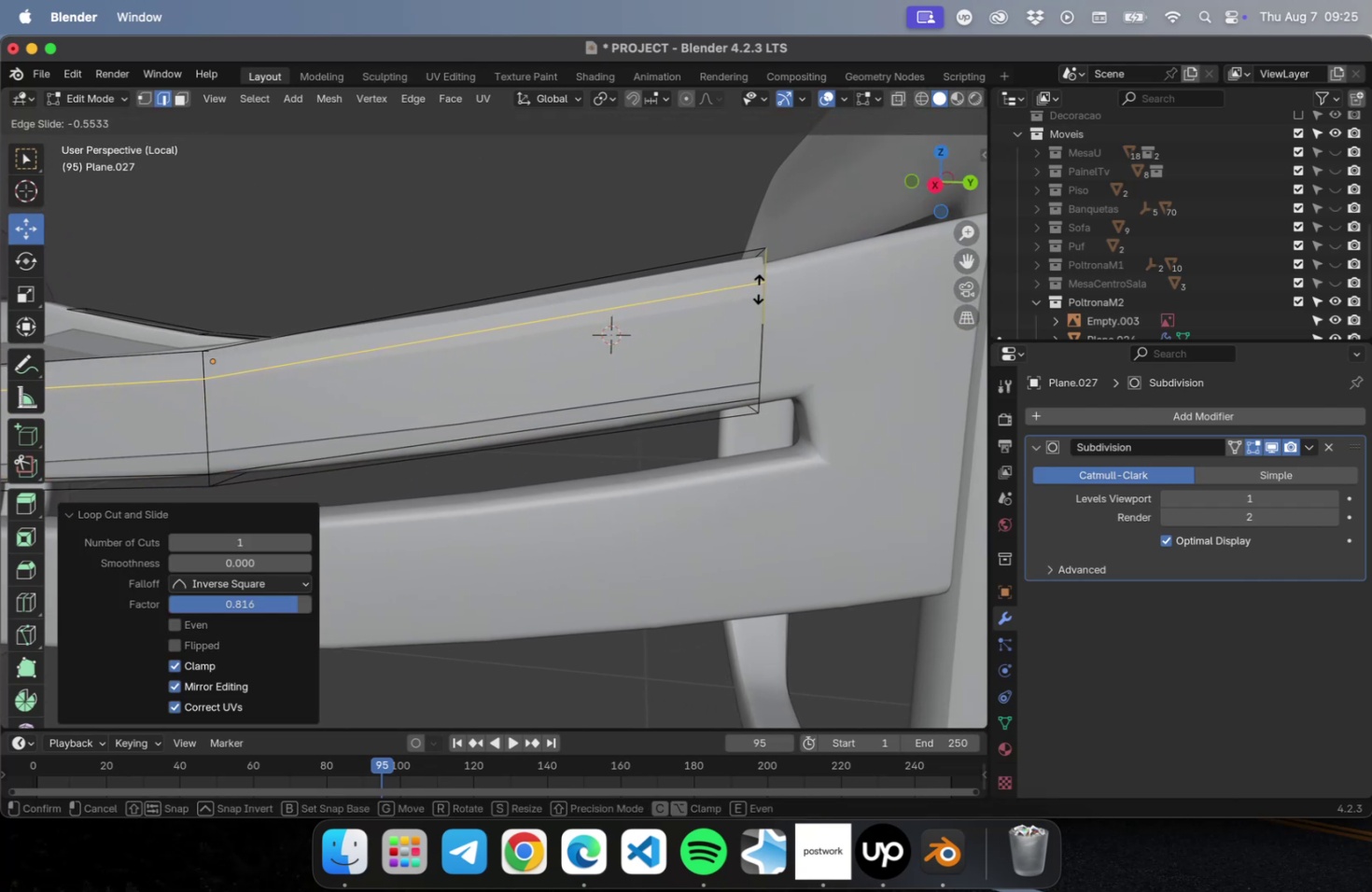 
left_click([758, 288])
 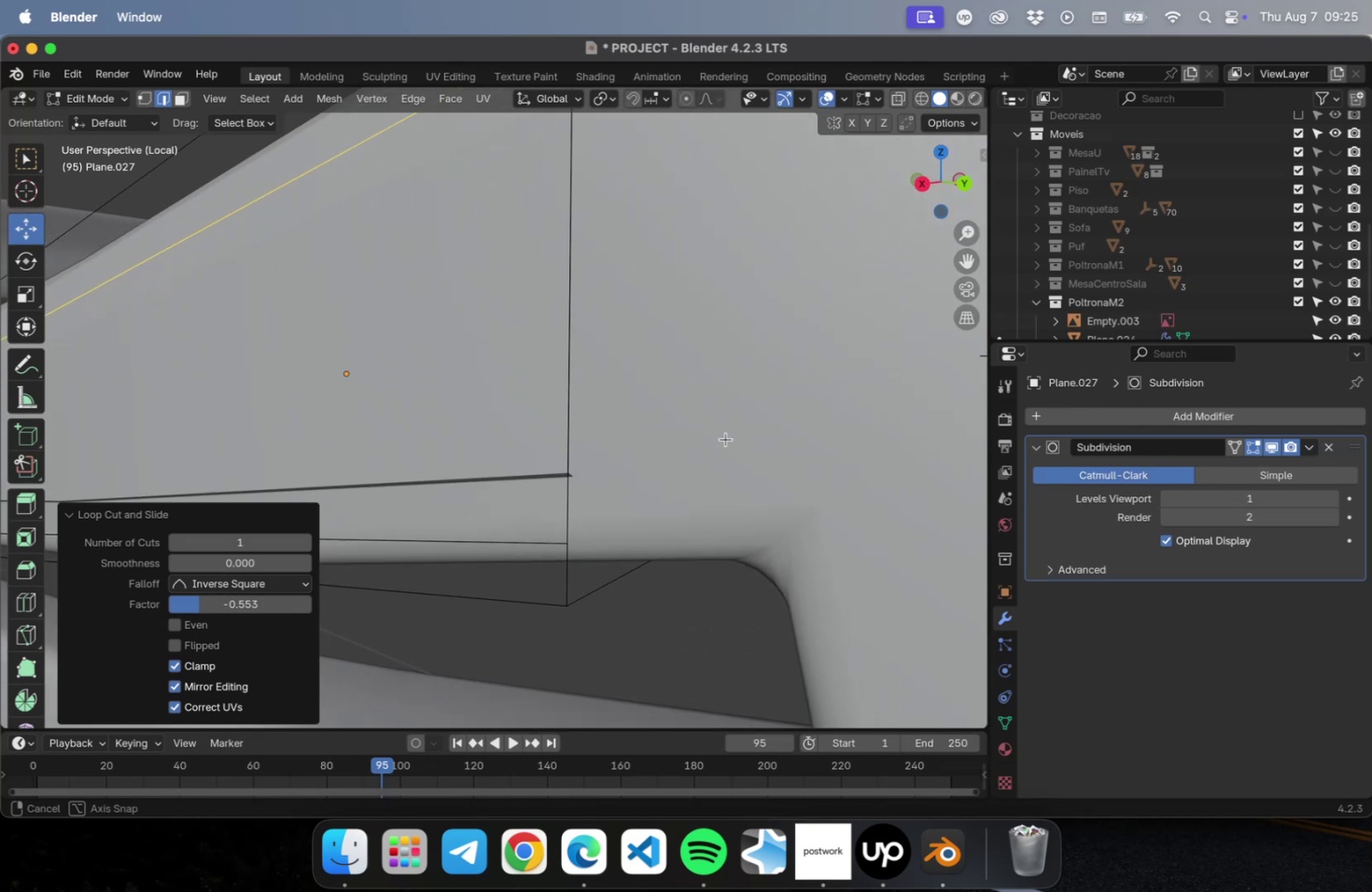 
scroll: coordinate [727, 438], scroll_direction: down, amount: 16.0
 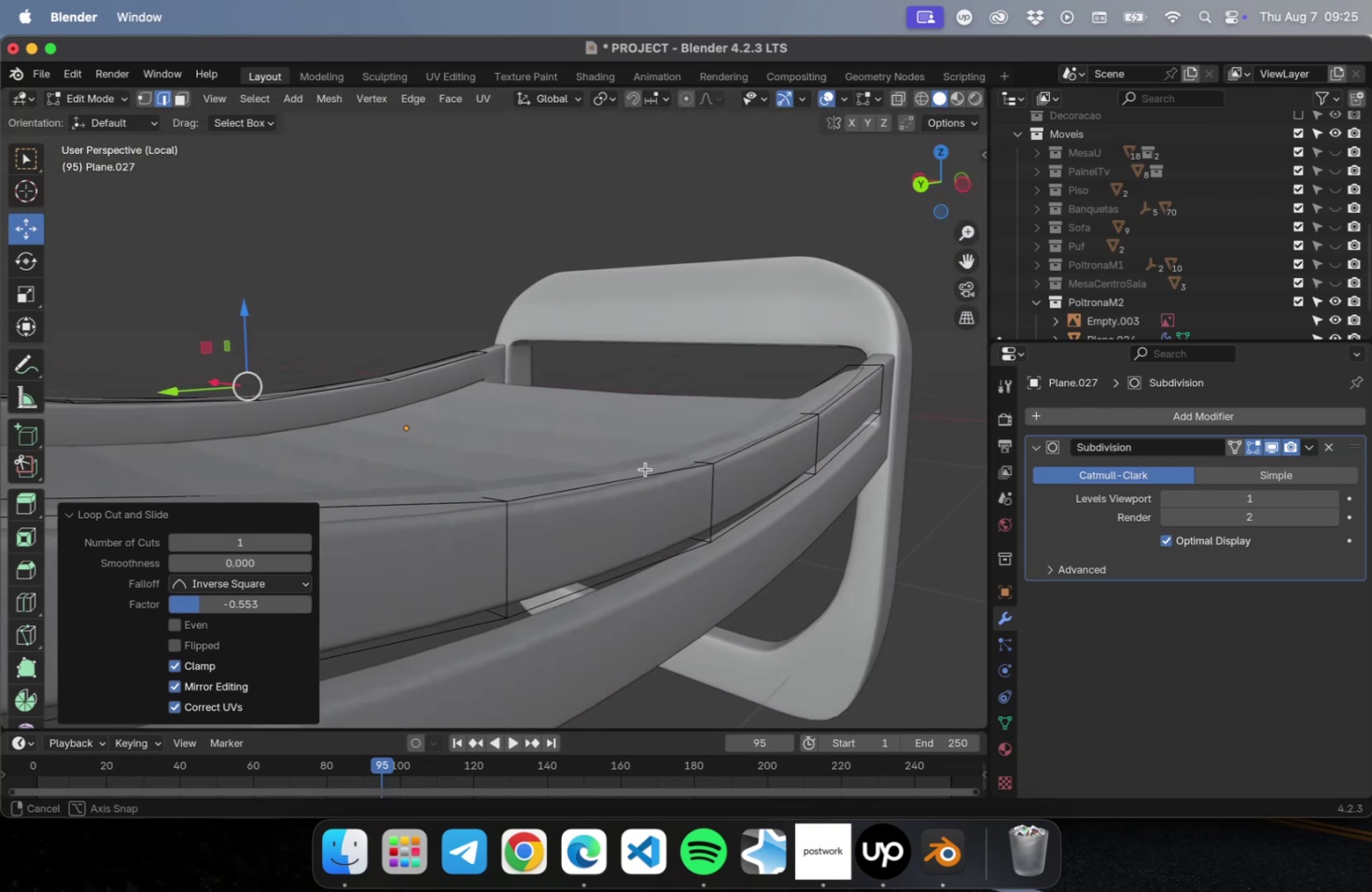 
key(Meta+CommandLeft)
 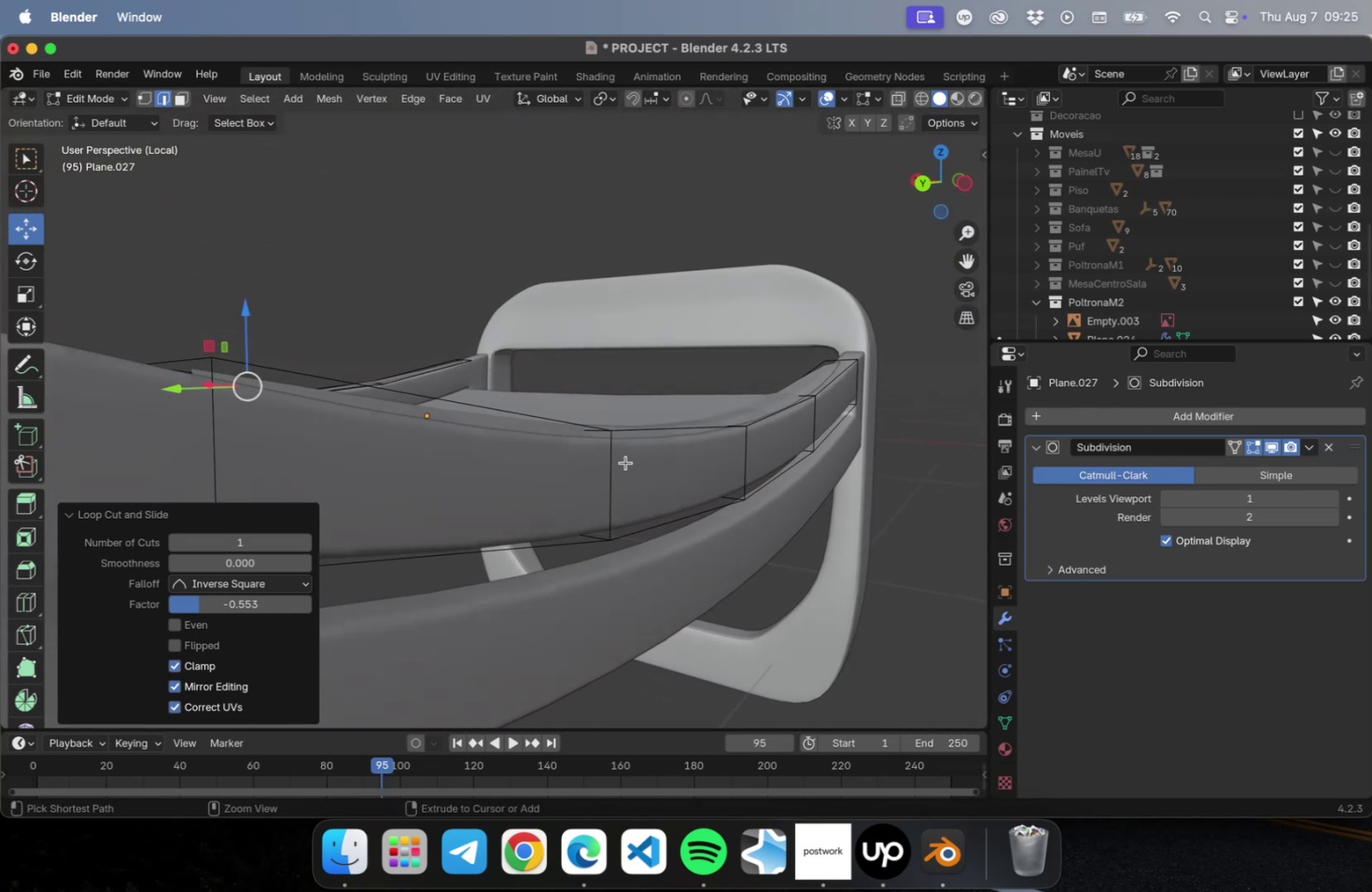 
key(Meta+E)
 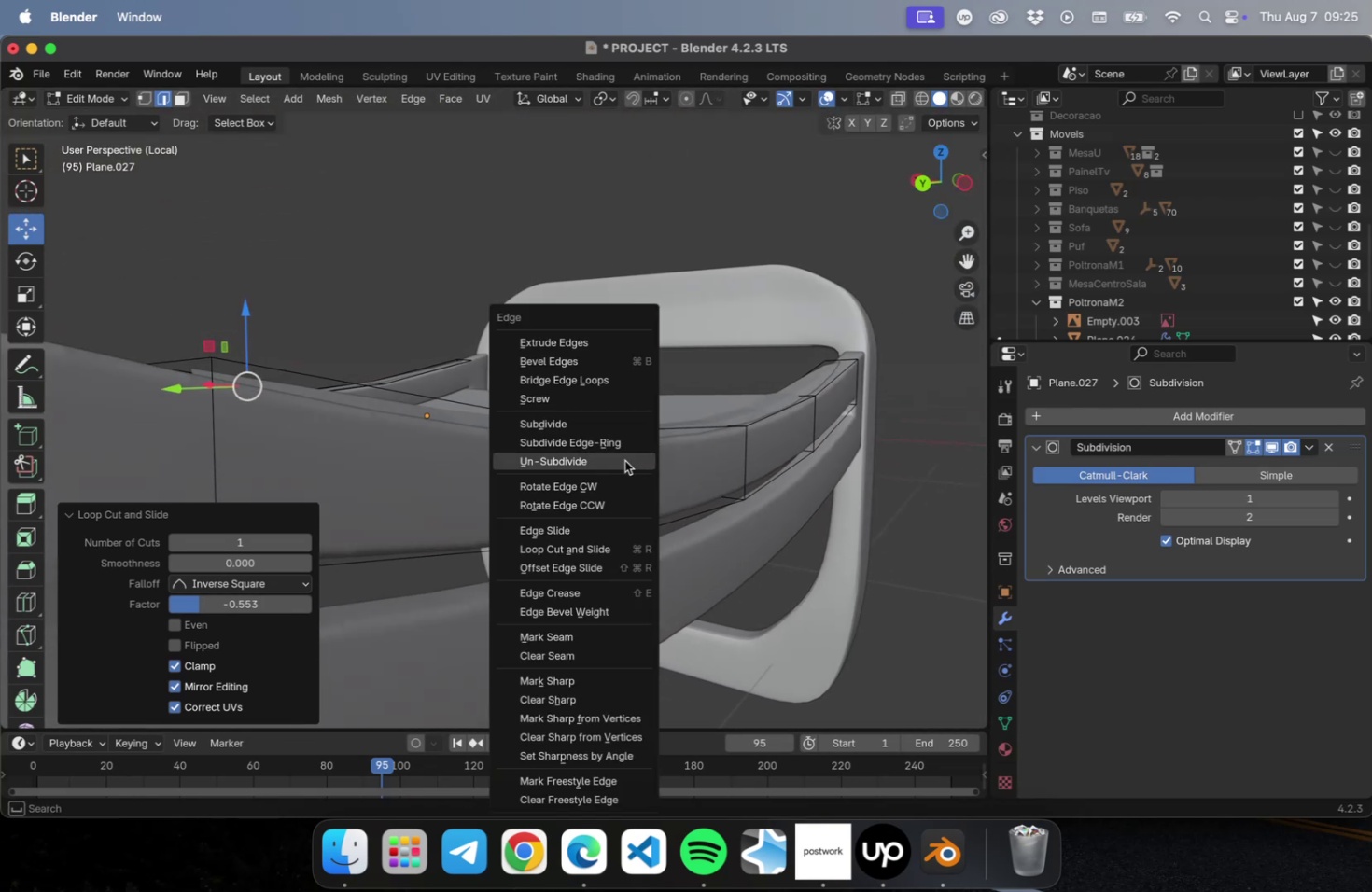 
key(Escape)
 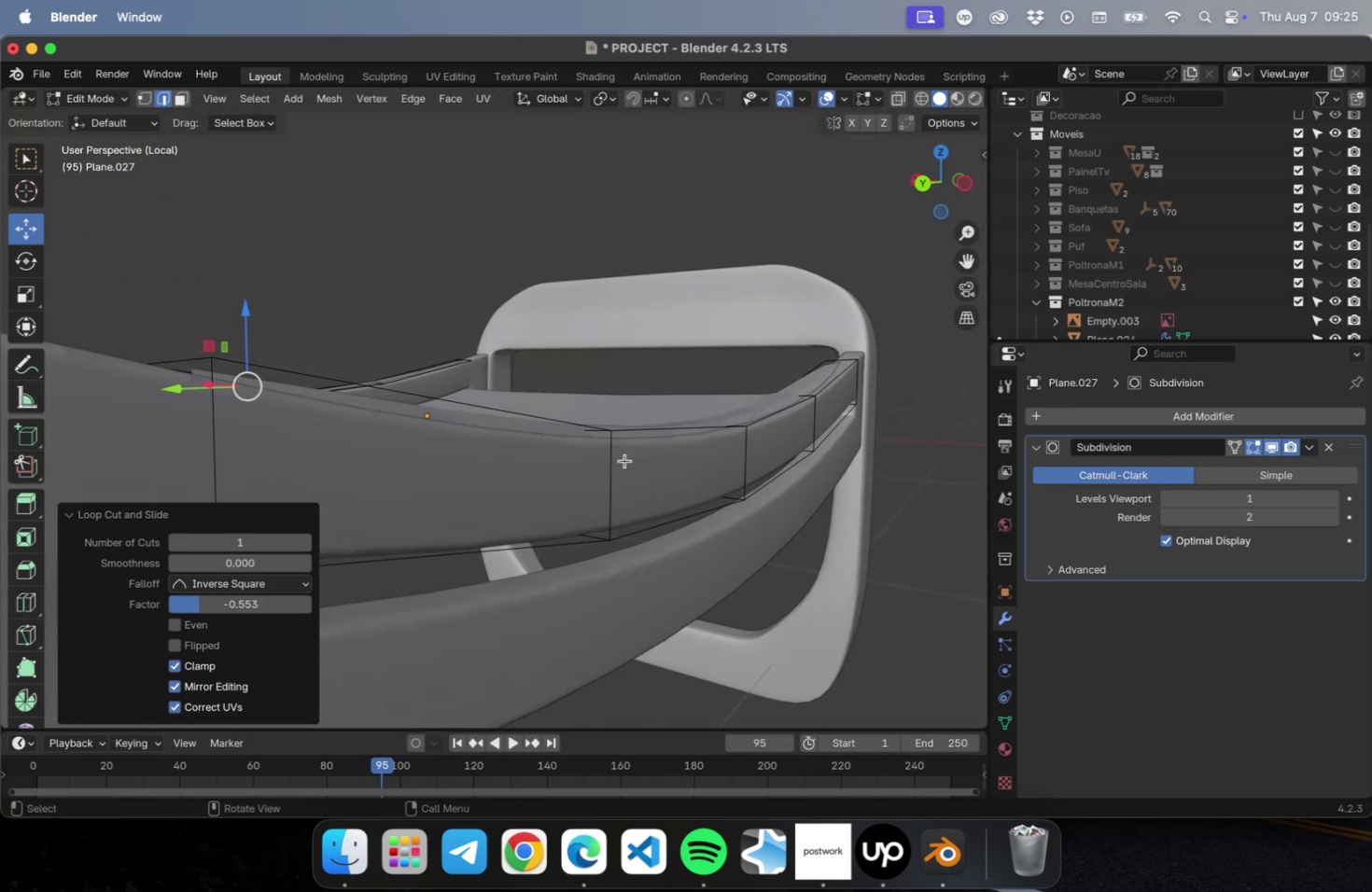 
key(Meta+R)
 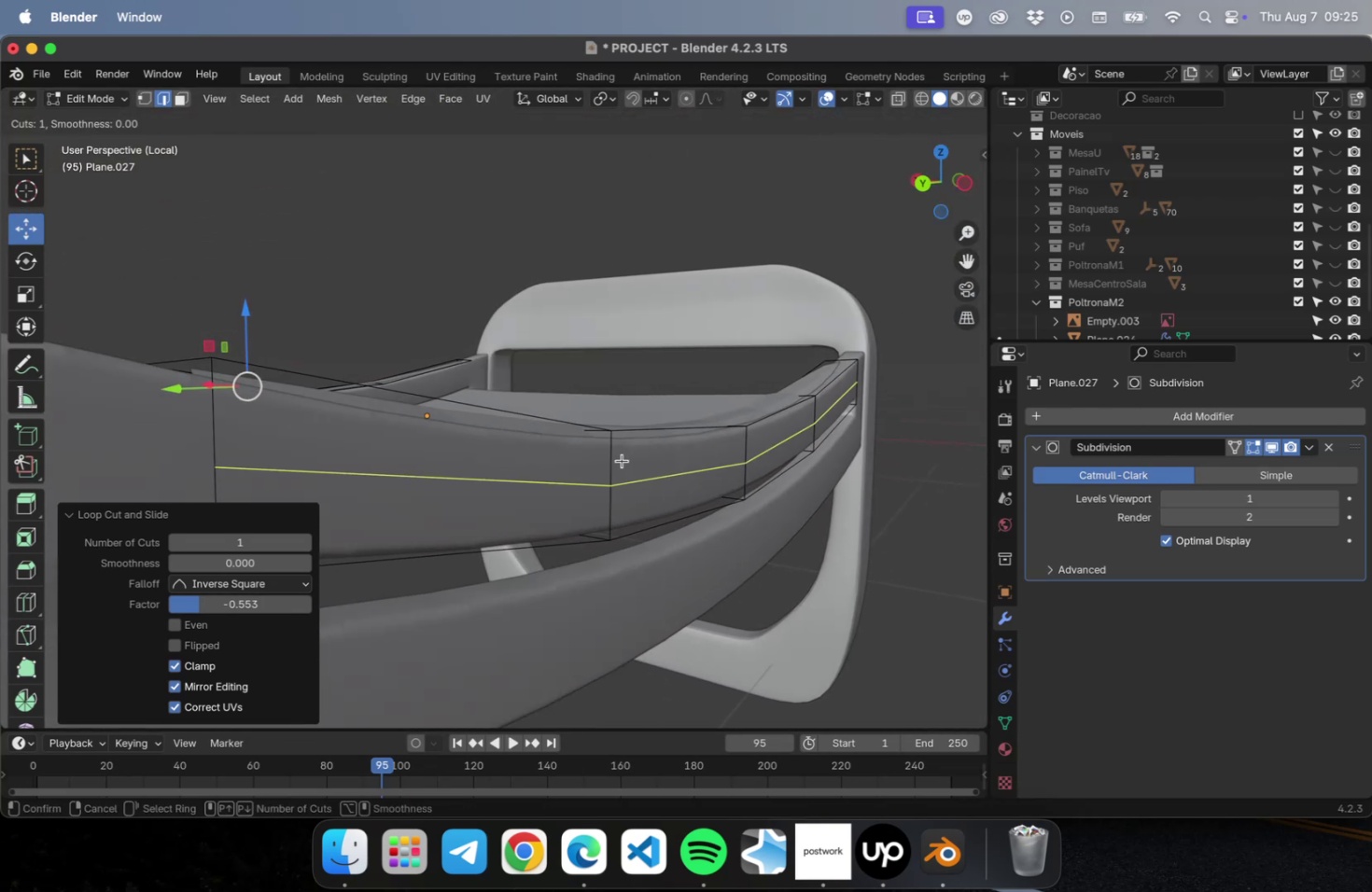 
left_click([622, 460])
 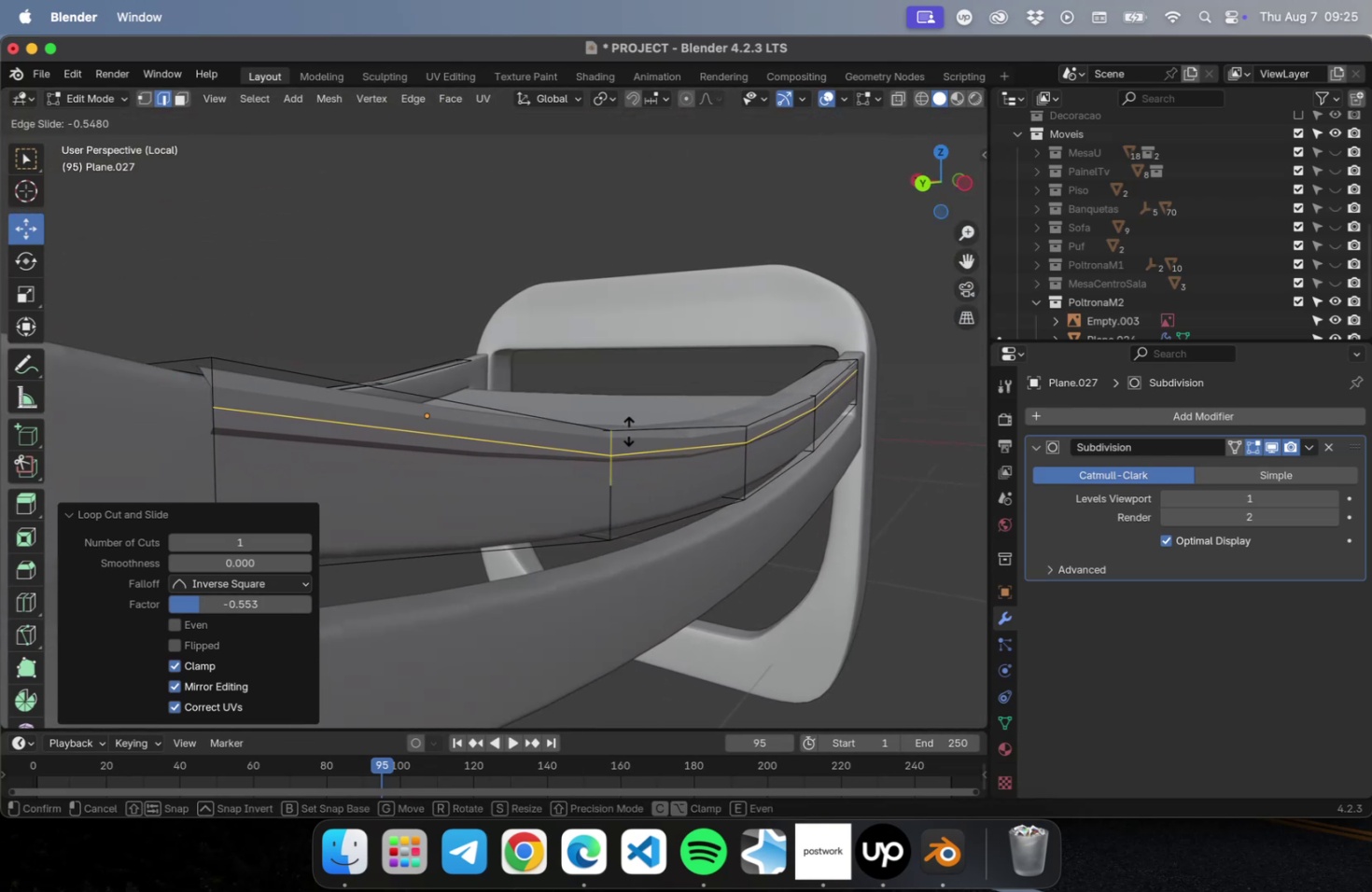 
left_click([628, 426])
 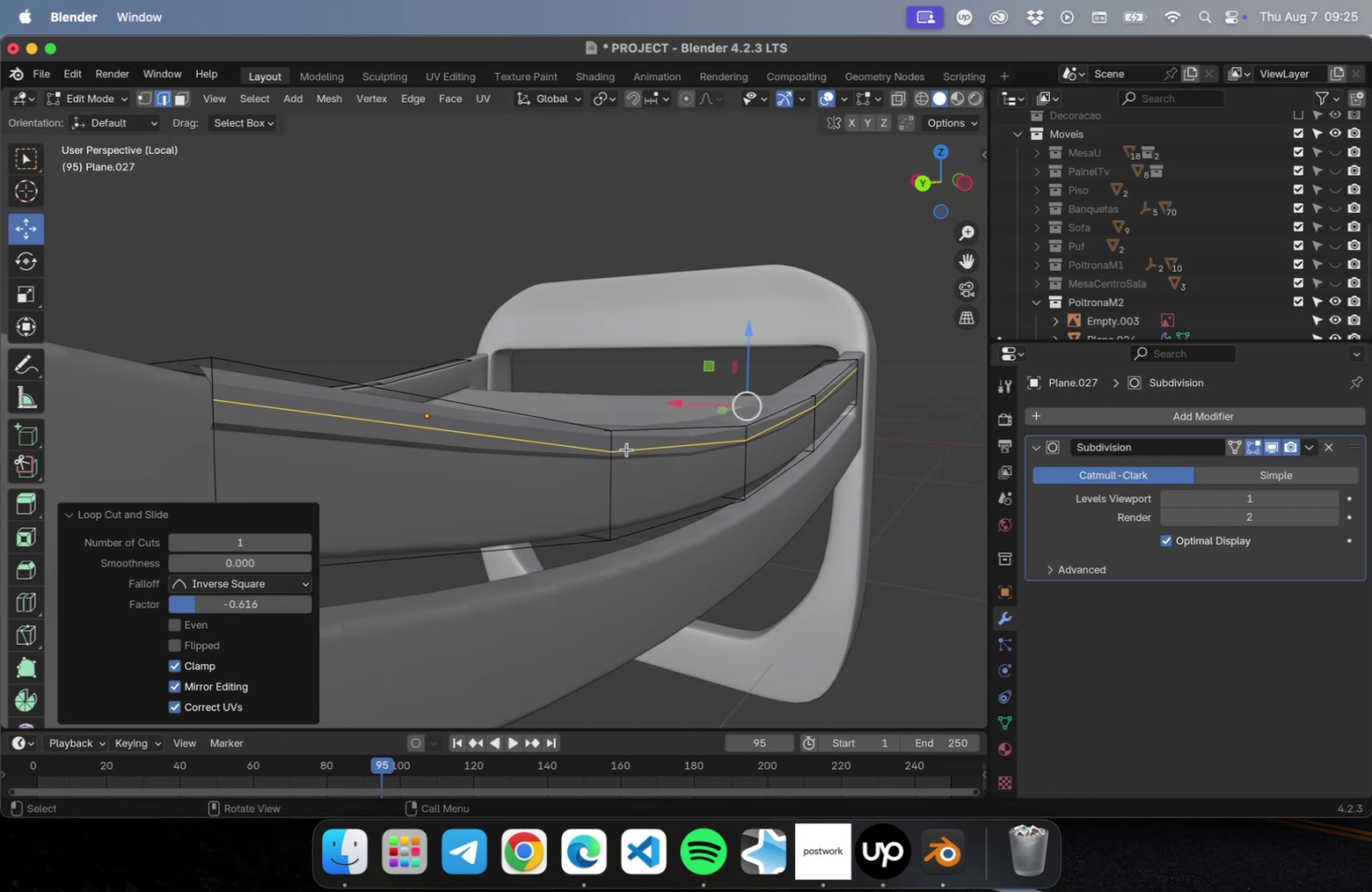 
key(Meta+CommandLeft)
 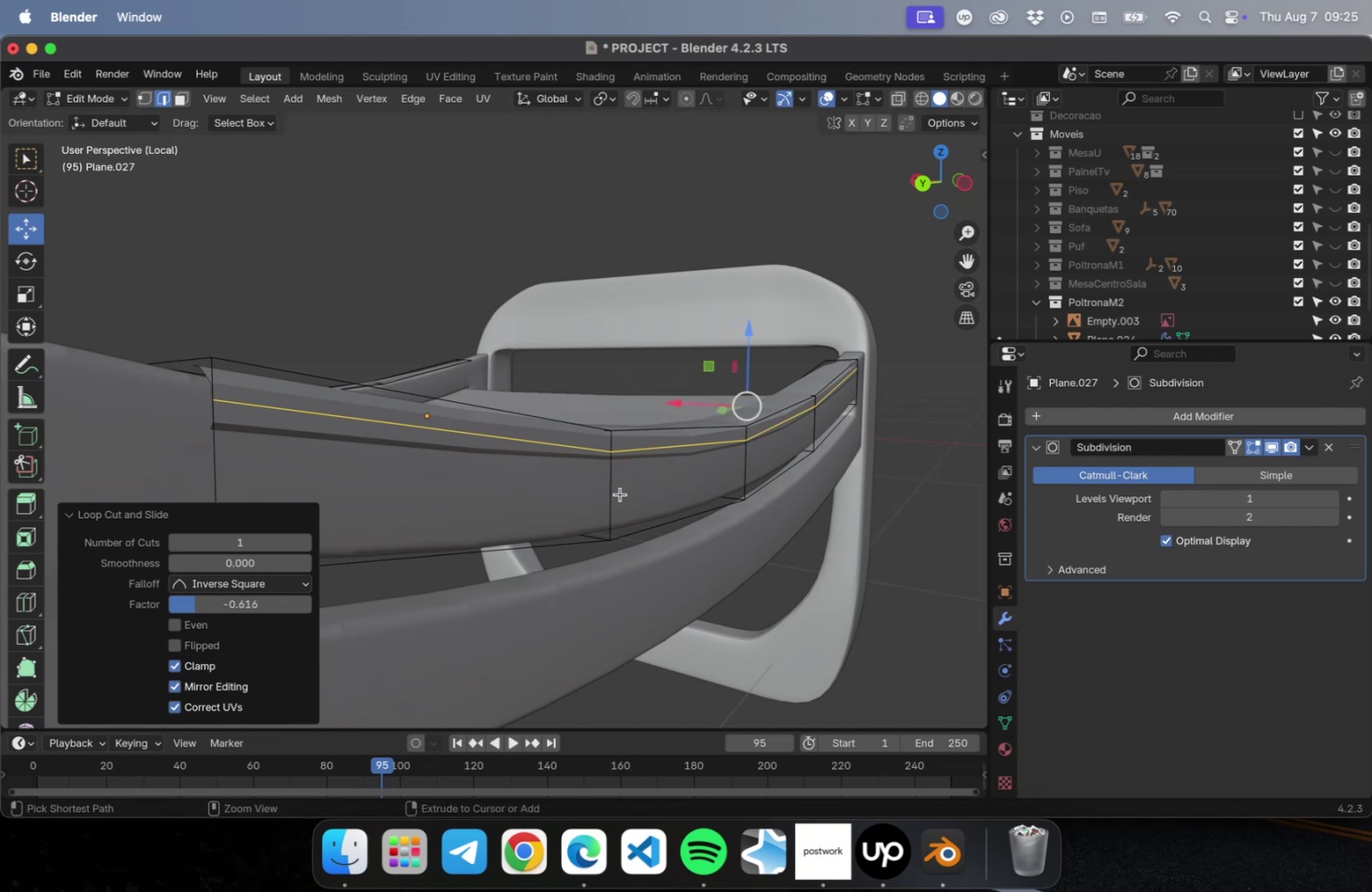 
key(Meta+R)
 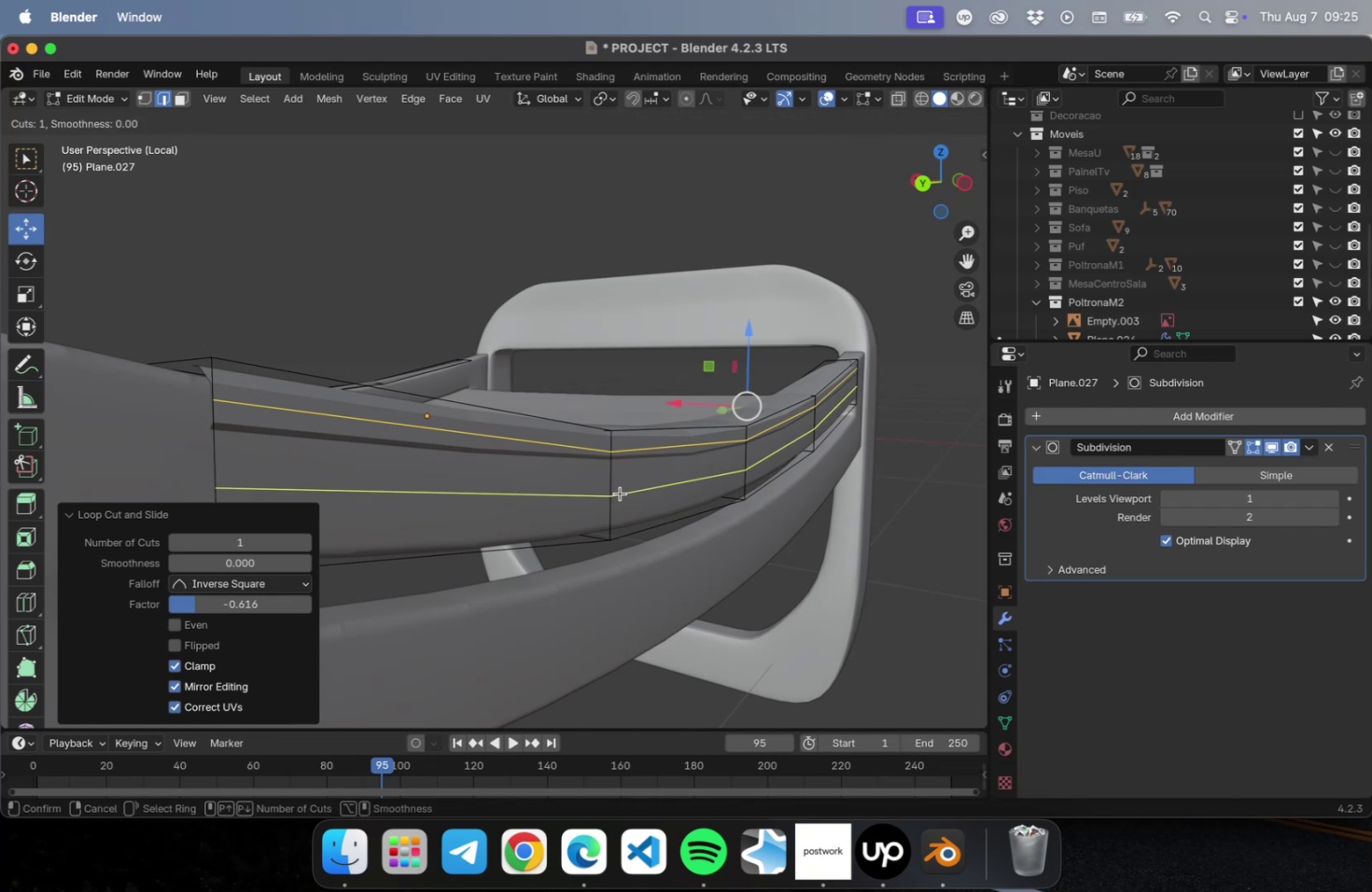 
left_click([620, 493])
 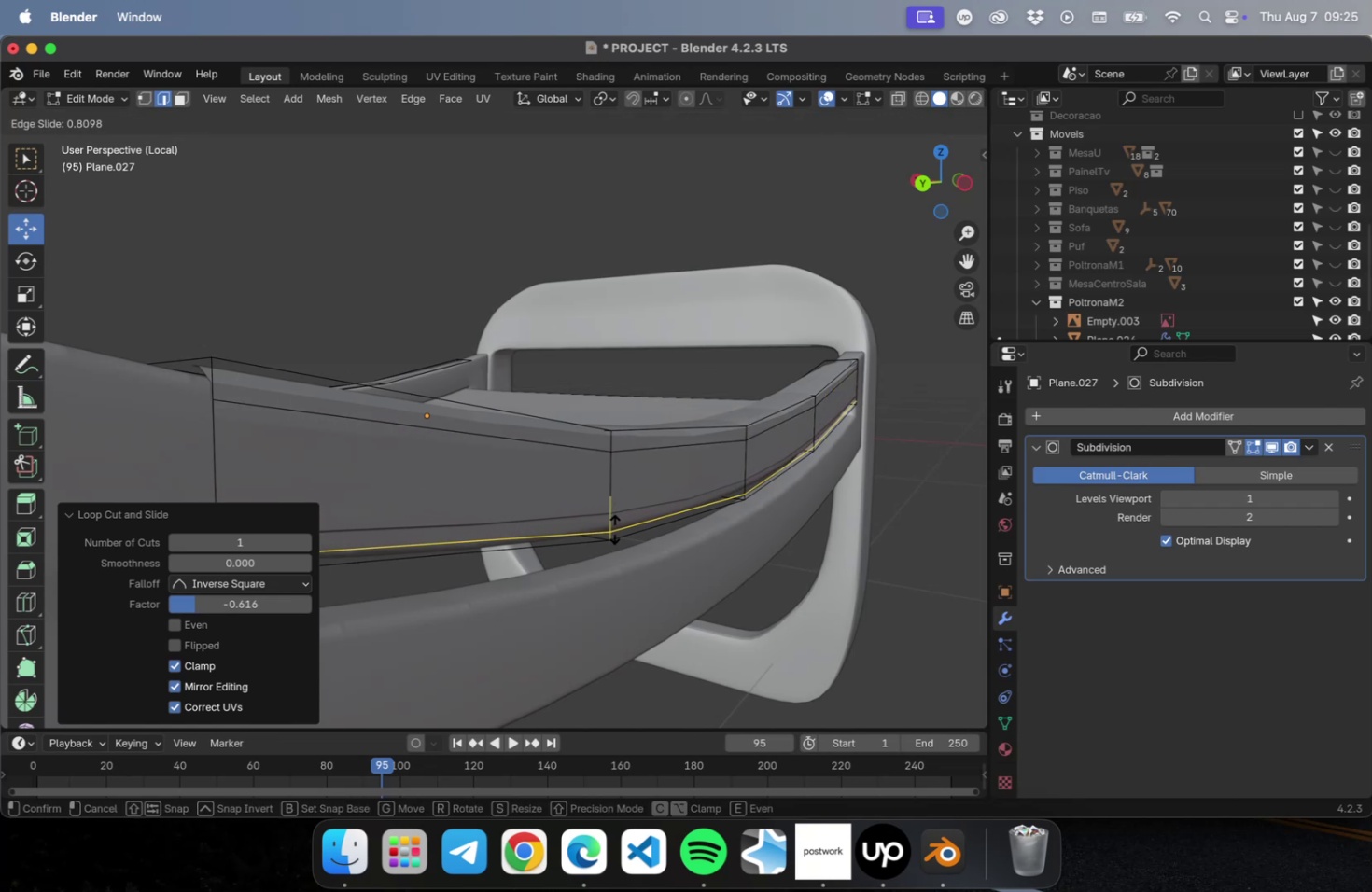 
left_click([614, 528])
 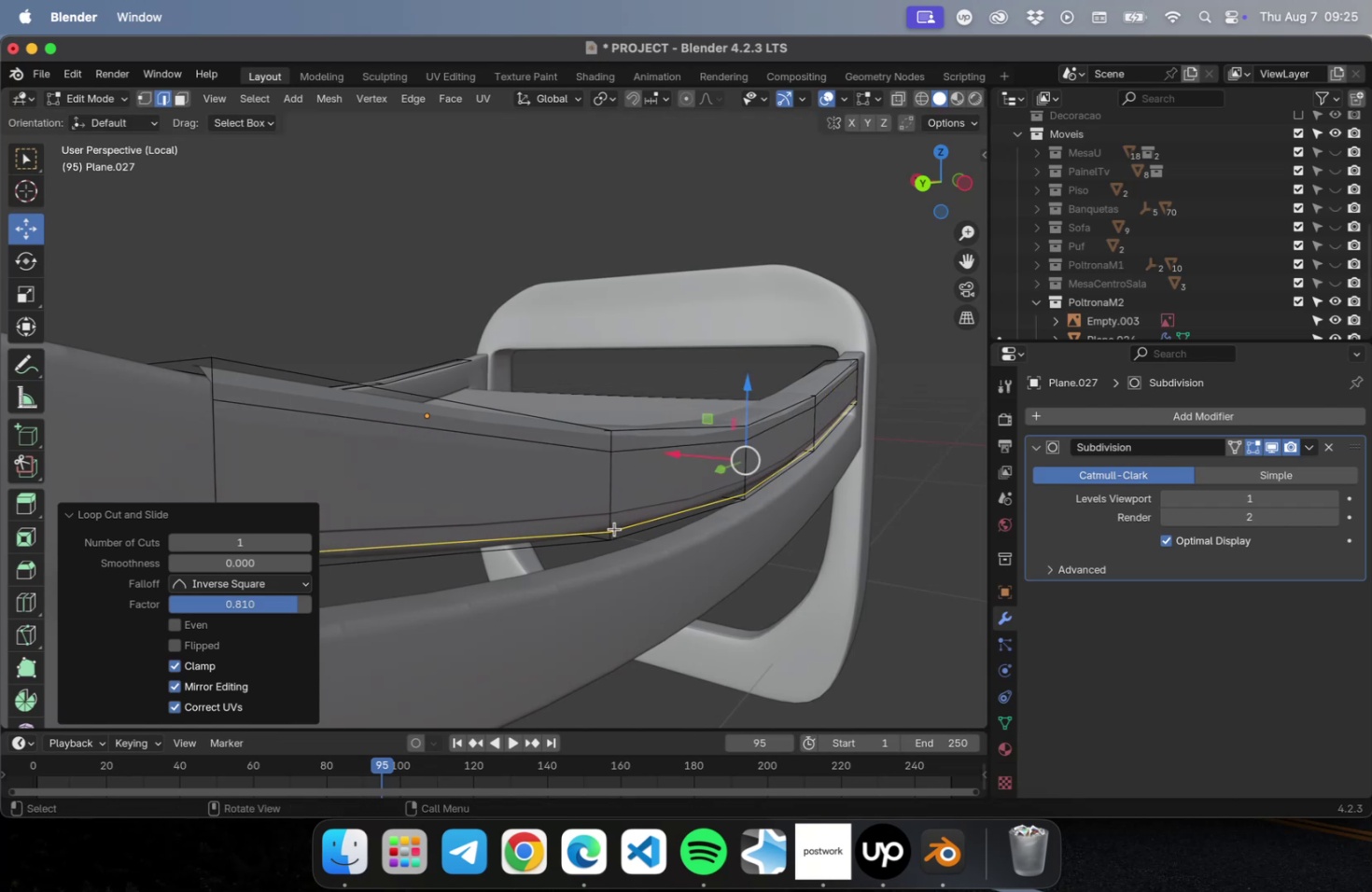 
scroll: coordinate [617, 528], scroll_direction: down, amount: 5.0
 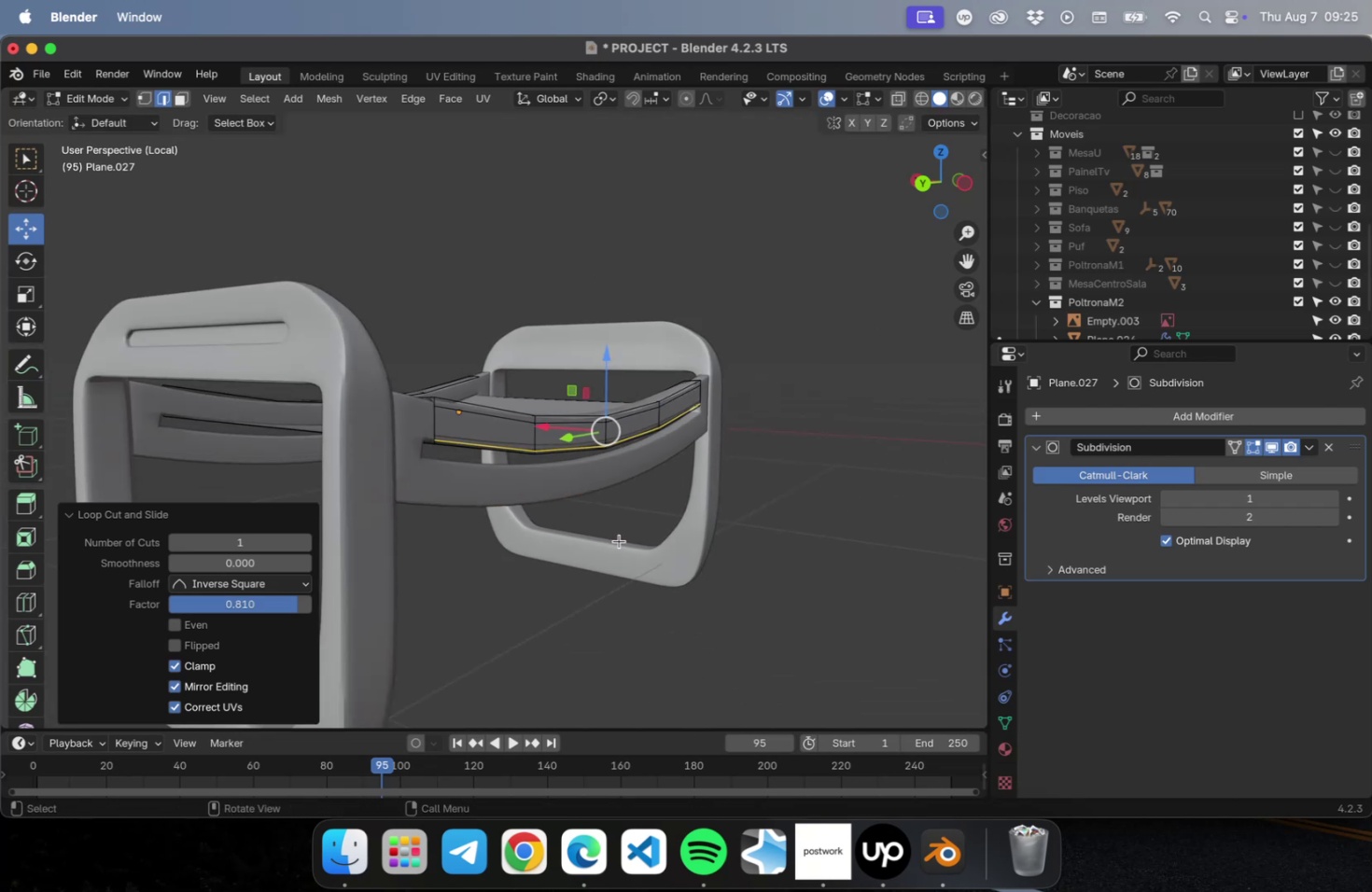 
key(Tab)
 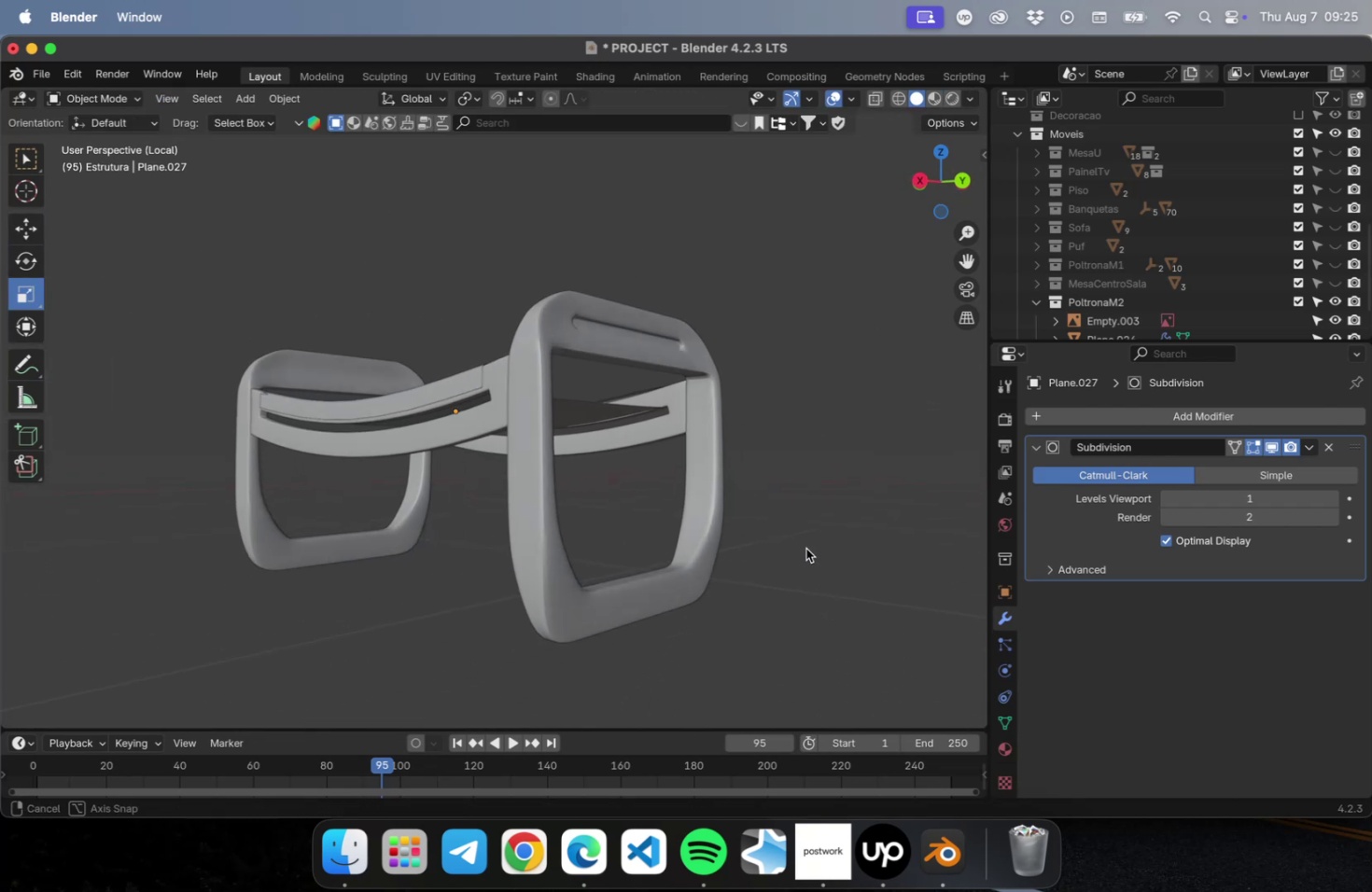 
left_click([581, 415])
 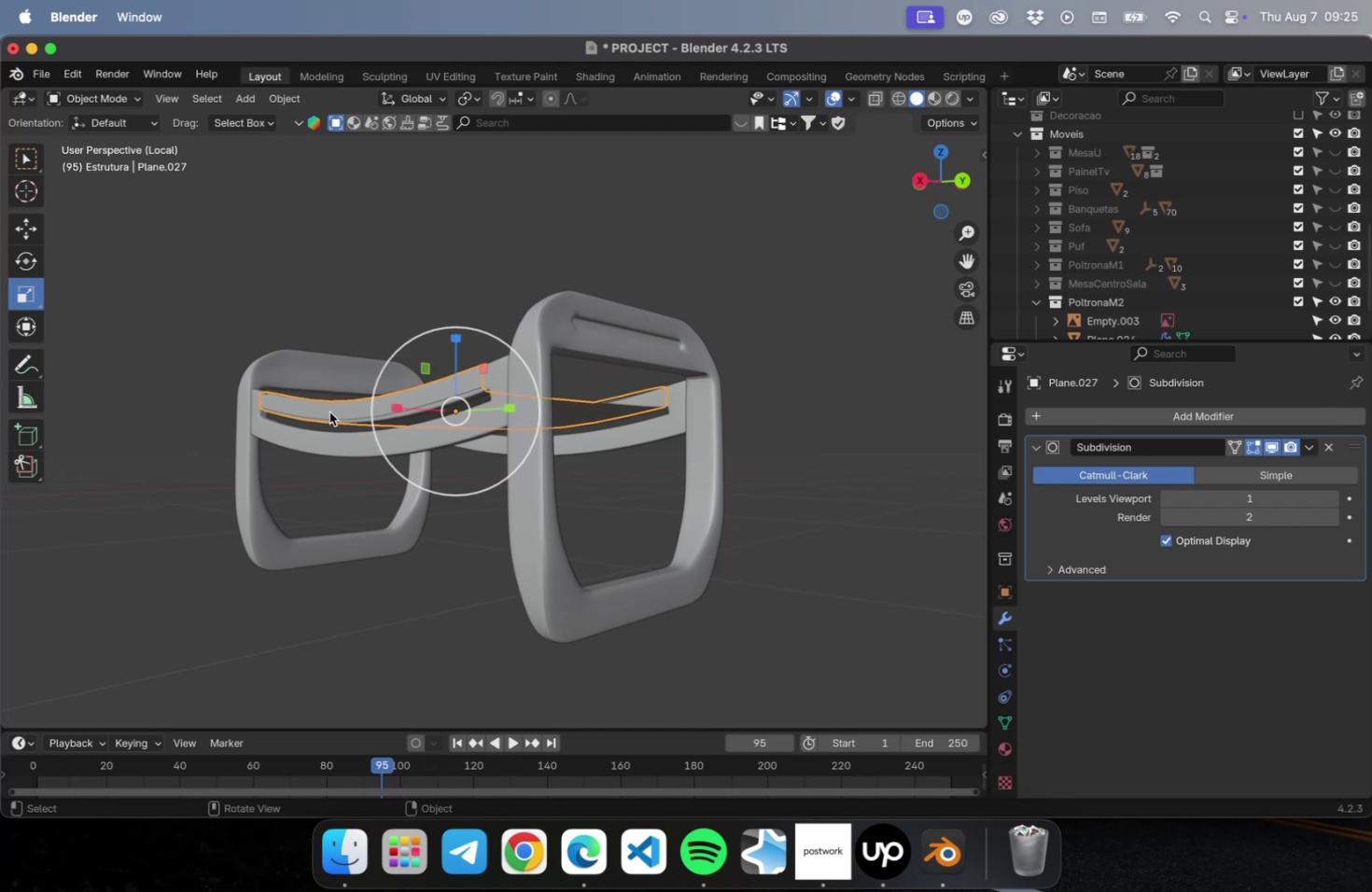 
scroll: coordinate [341, 423], scroll_direction: up, amount: 11.0
 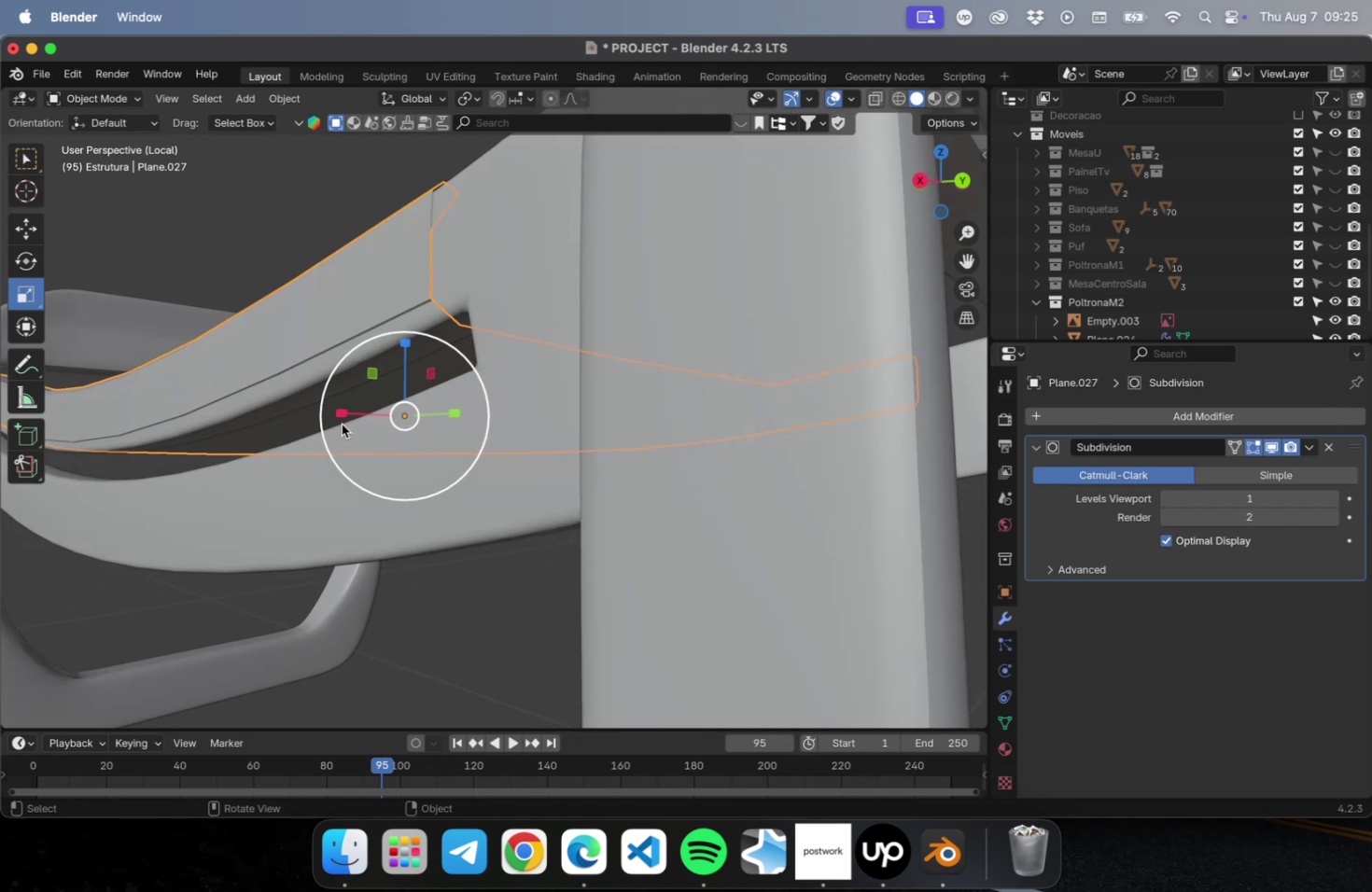 
hold_key(key=ShiftLeft, duration=0.61)
 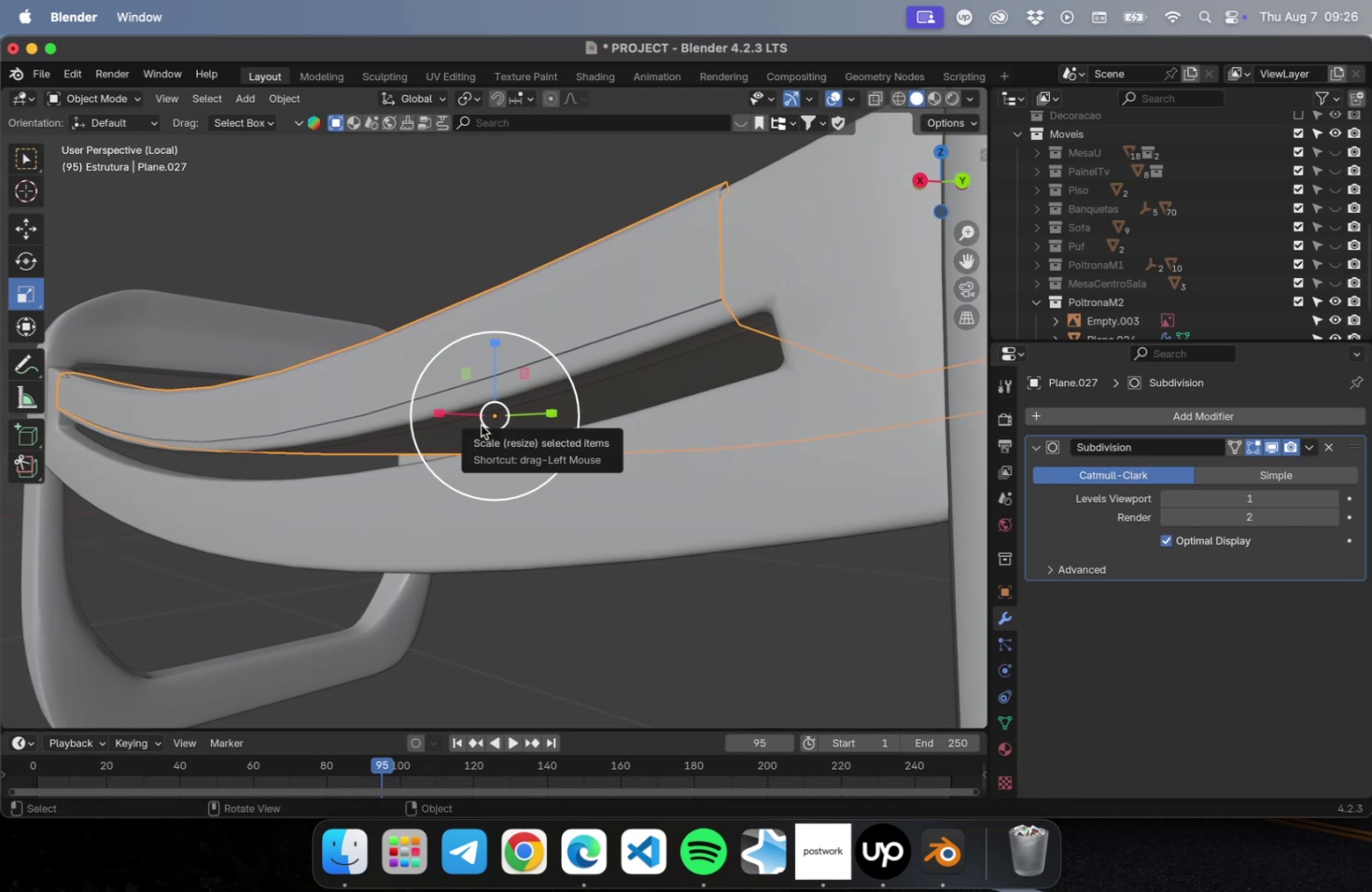 
key(Tab)
 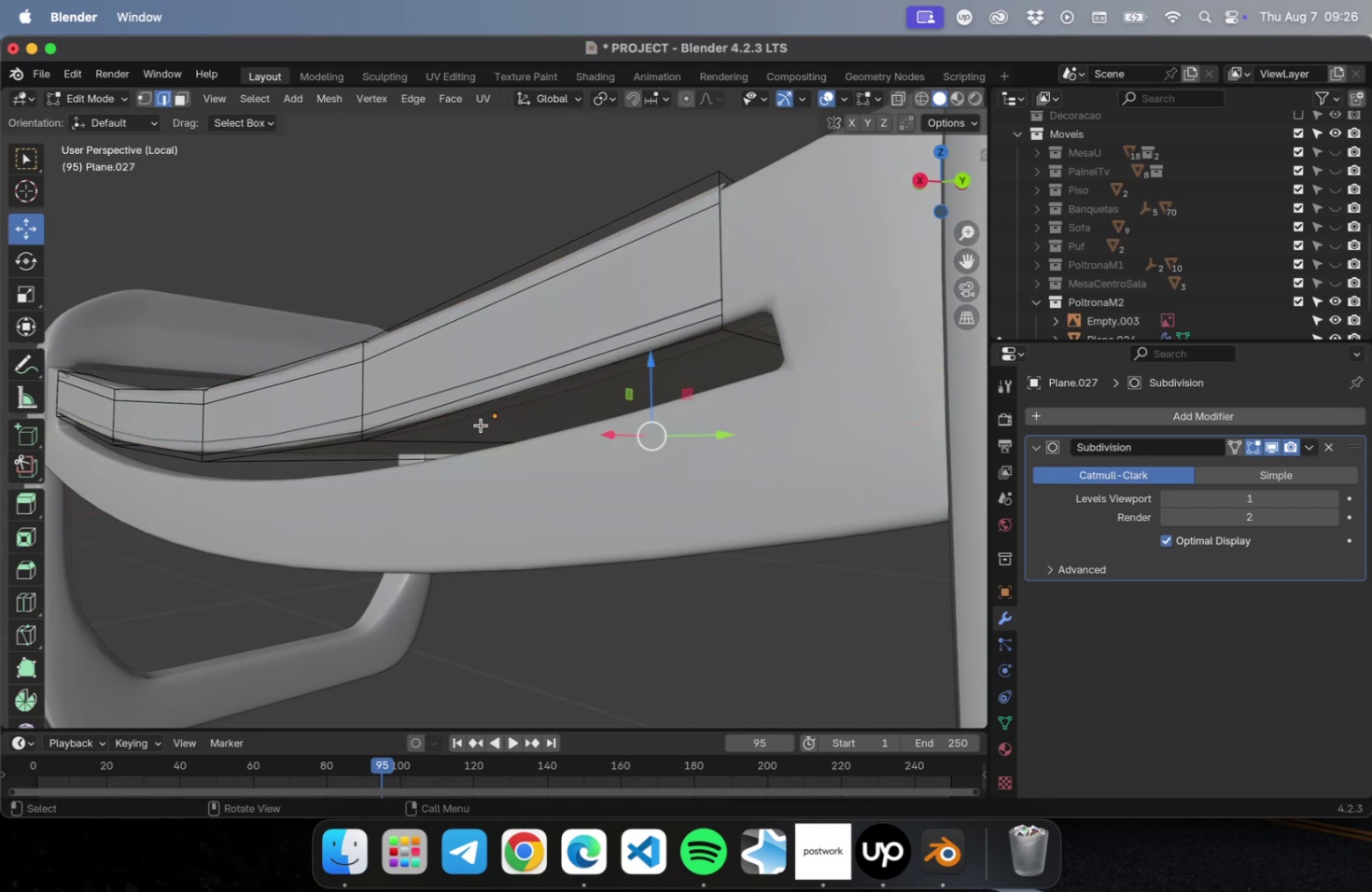 
scroll: coordinate [608, 349], scroll_direction: down, amount: 4.0
 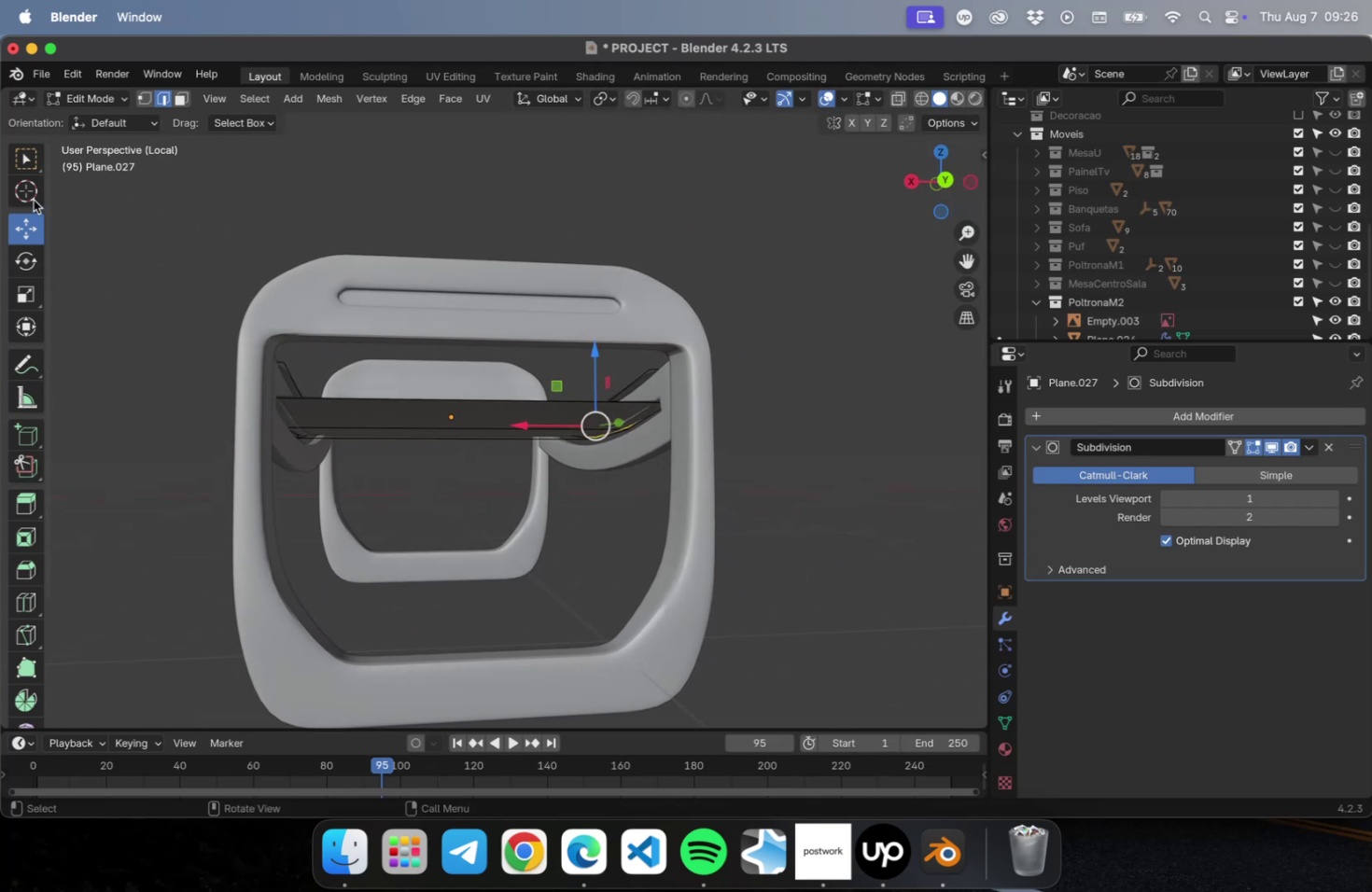 
left_click([27, 165])
 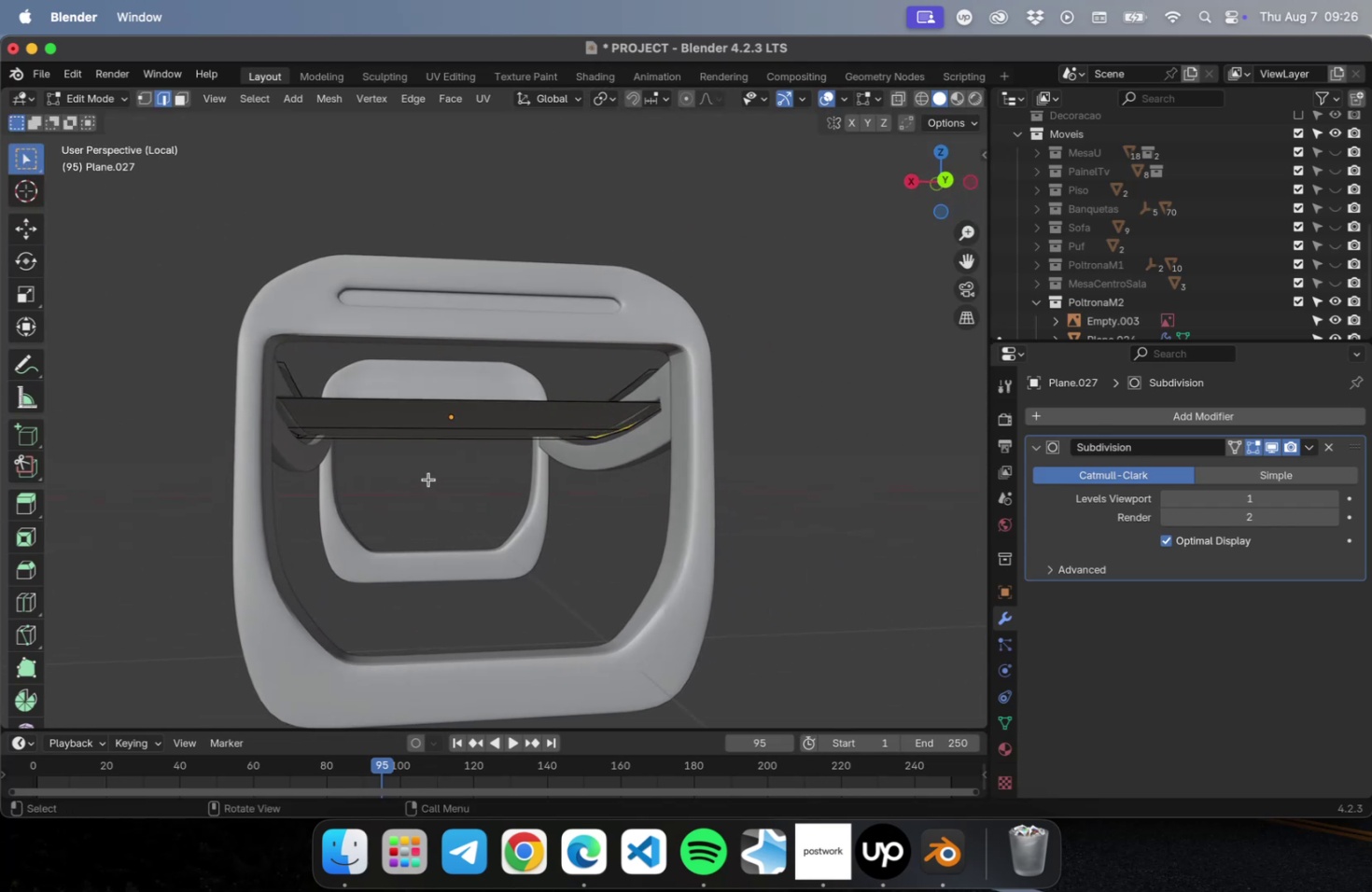 
left_click_drag(start_coordinate=[425, 473], to_coordinate=[406, 379])
 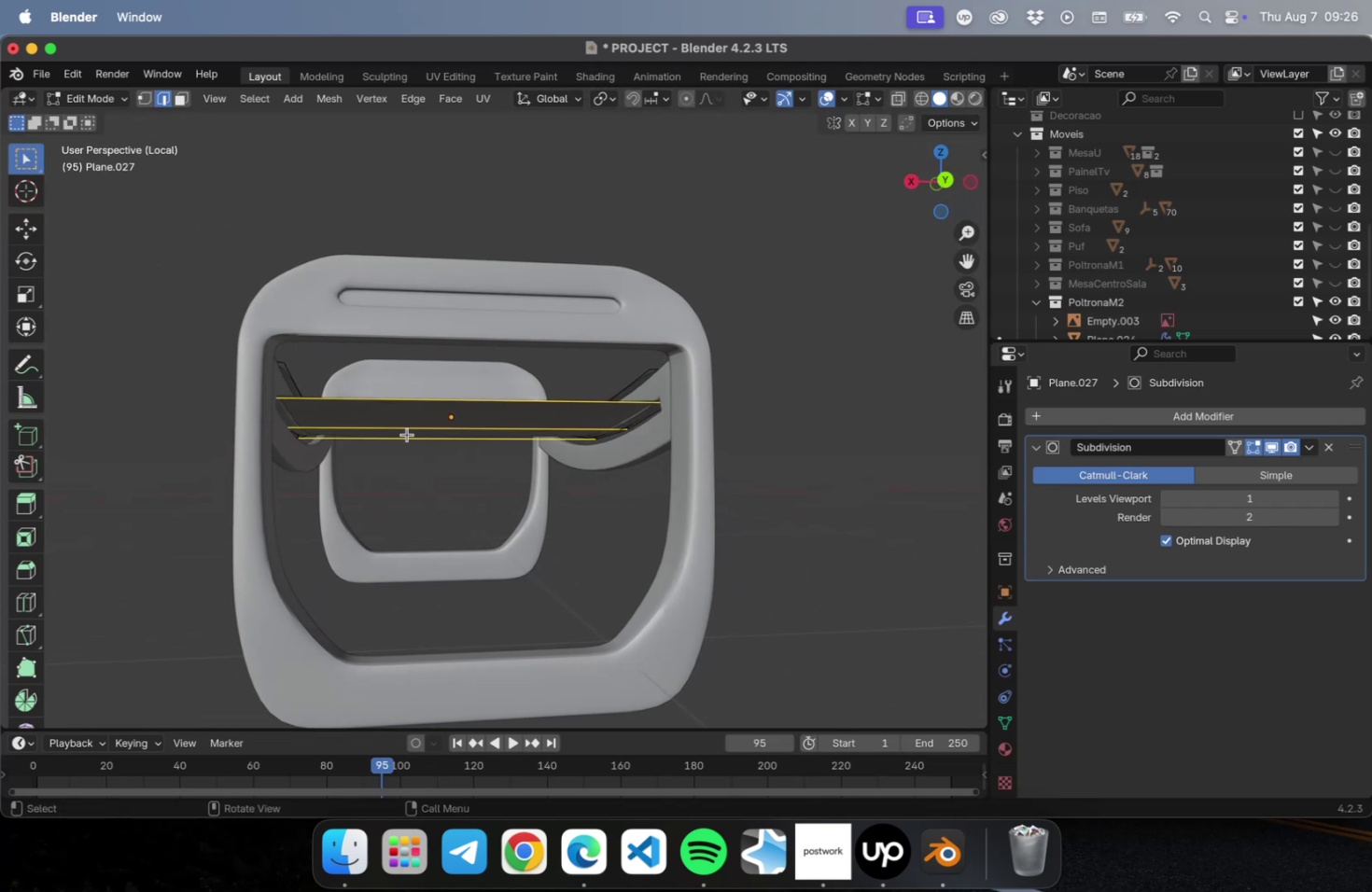 
hold_key(key=ShiftLeft, duration=0.61)
 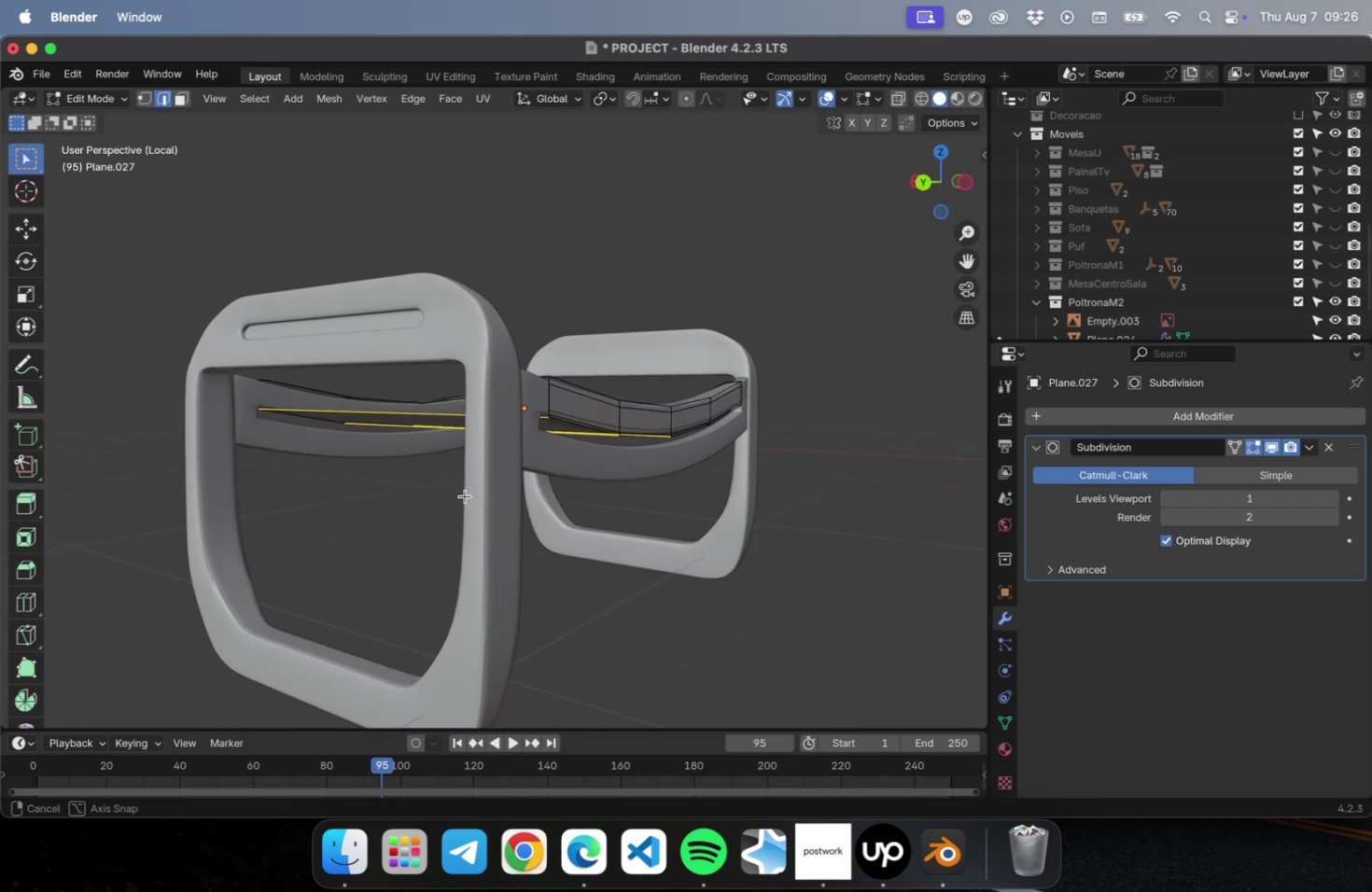 
scroll: coordinate [560, 393], scroll_direction: up, amount: 4.0
 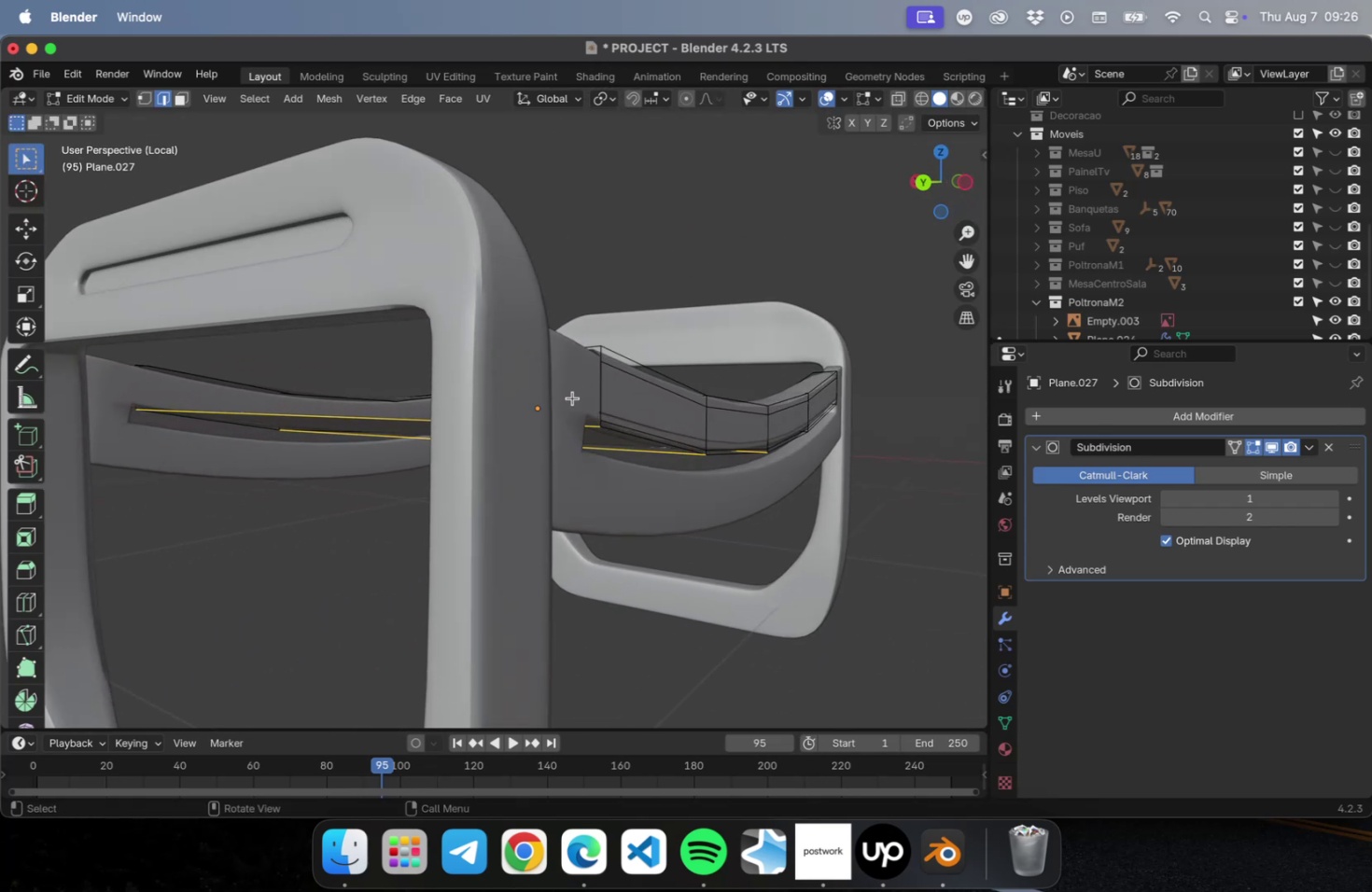 
hold_key(key=ShiftLeft, duration=0.52)
 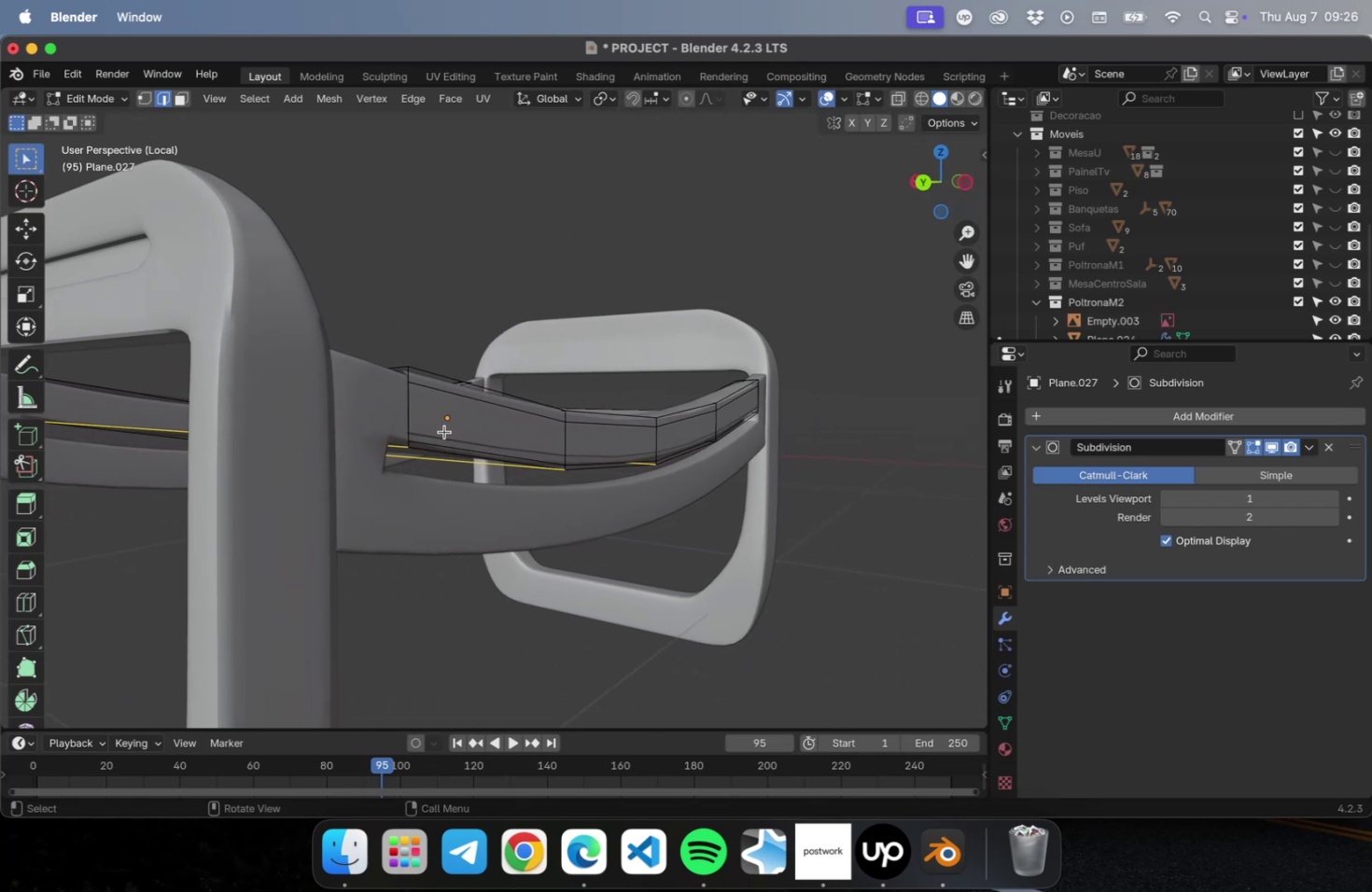 
hold_key(key=OptionLeft, duration=1.89)
hold_key(key=ShiftLeft, duration=1.33)
left_click([422, 443])
 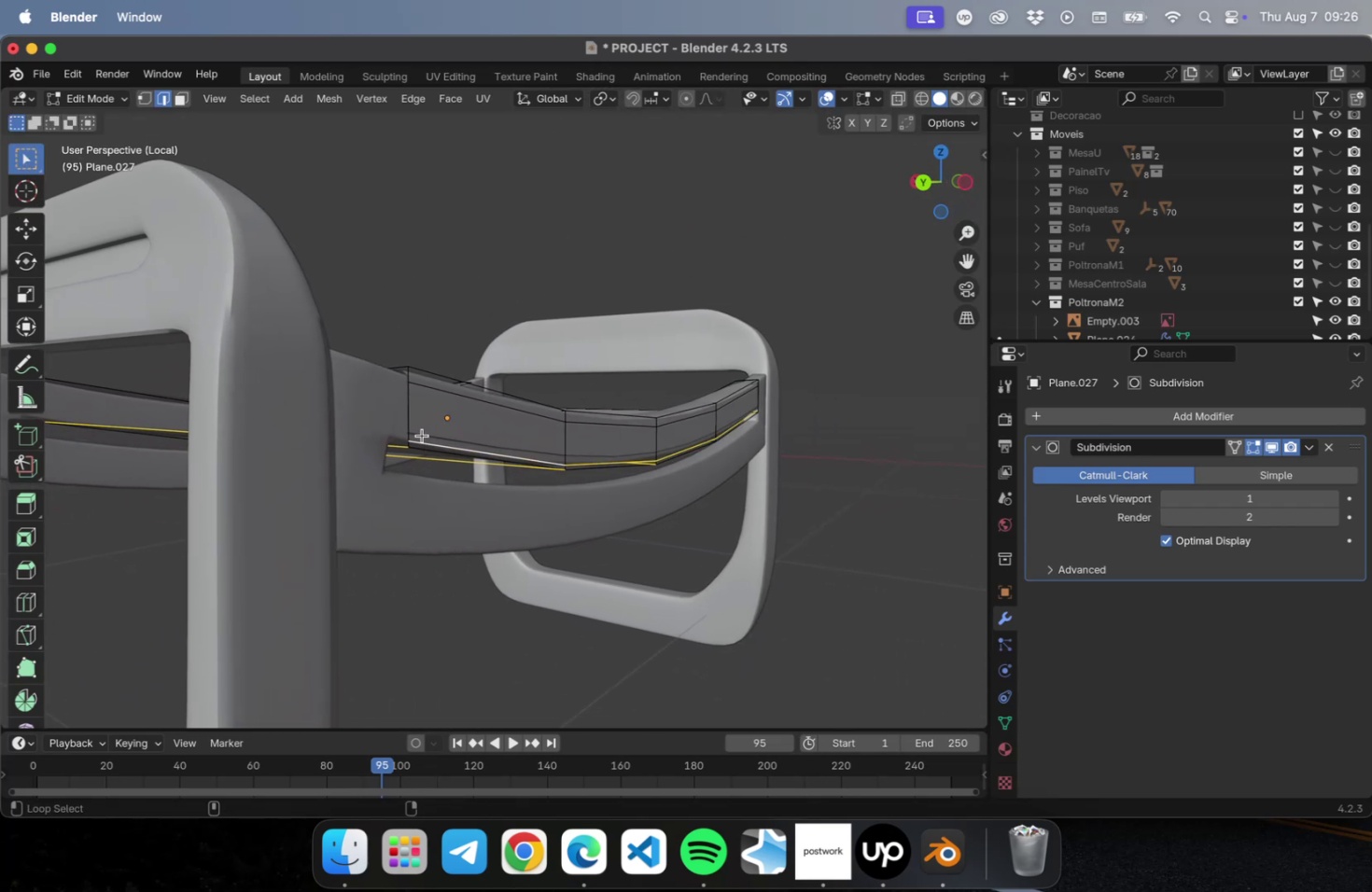 
left_click([422, 435])
 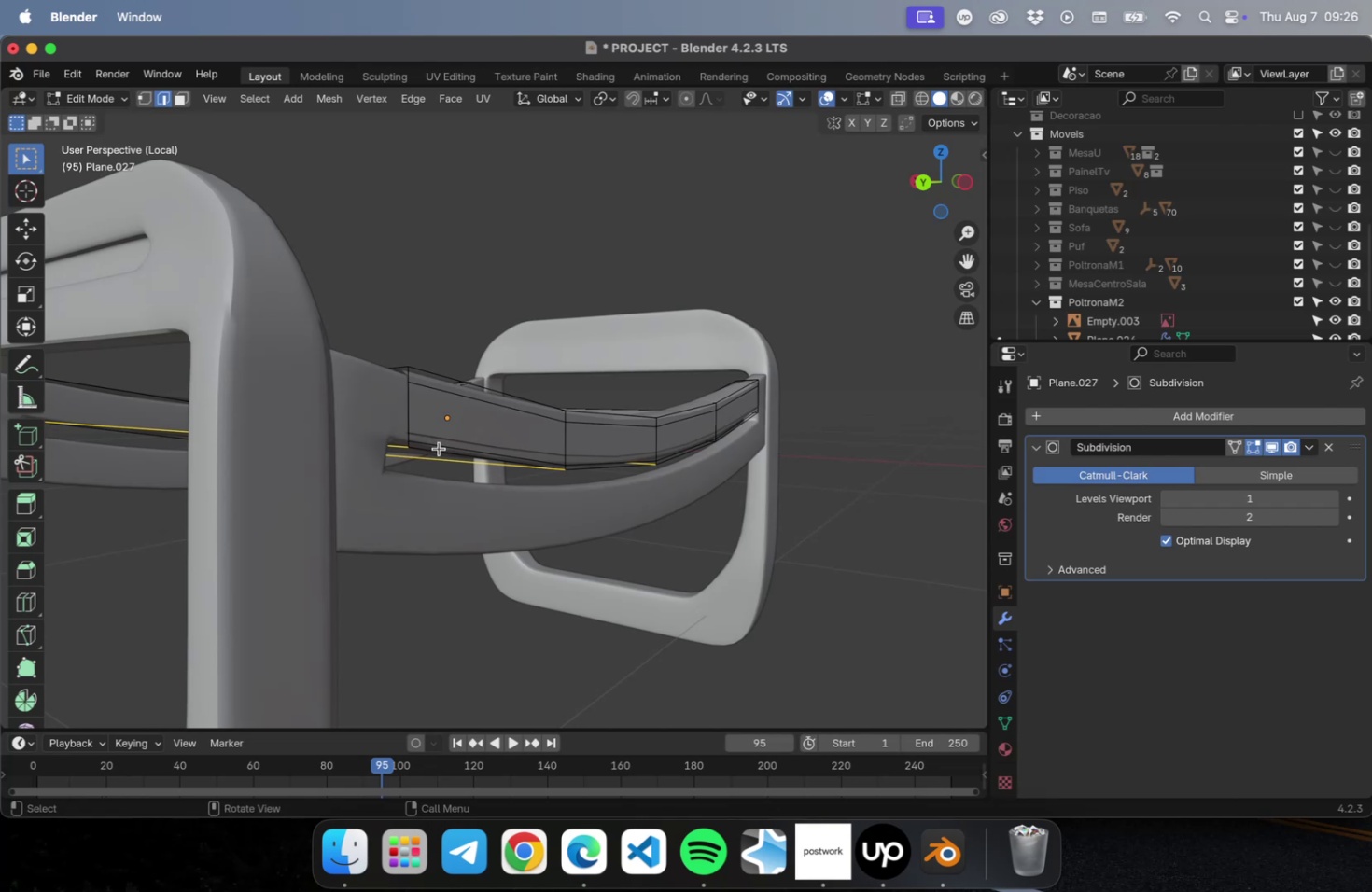 
hold_key(key=OptionLeft, duration=2.43)
left_click([429, 435])
 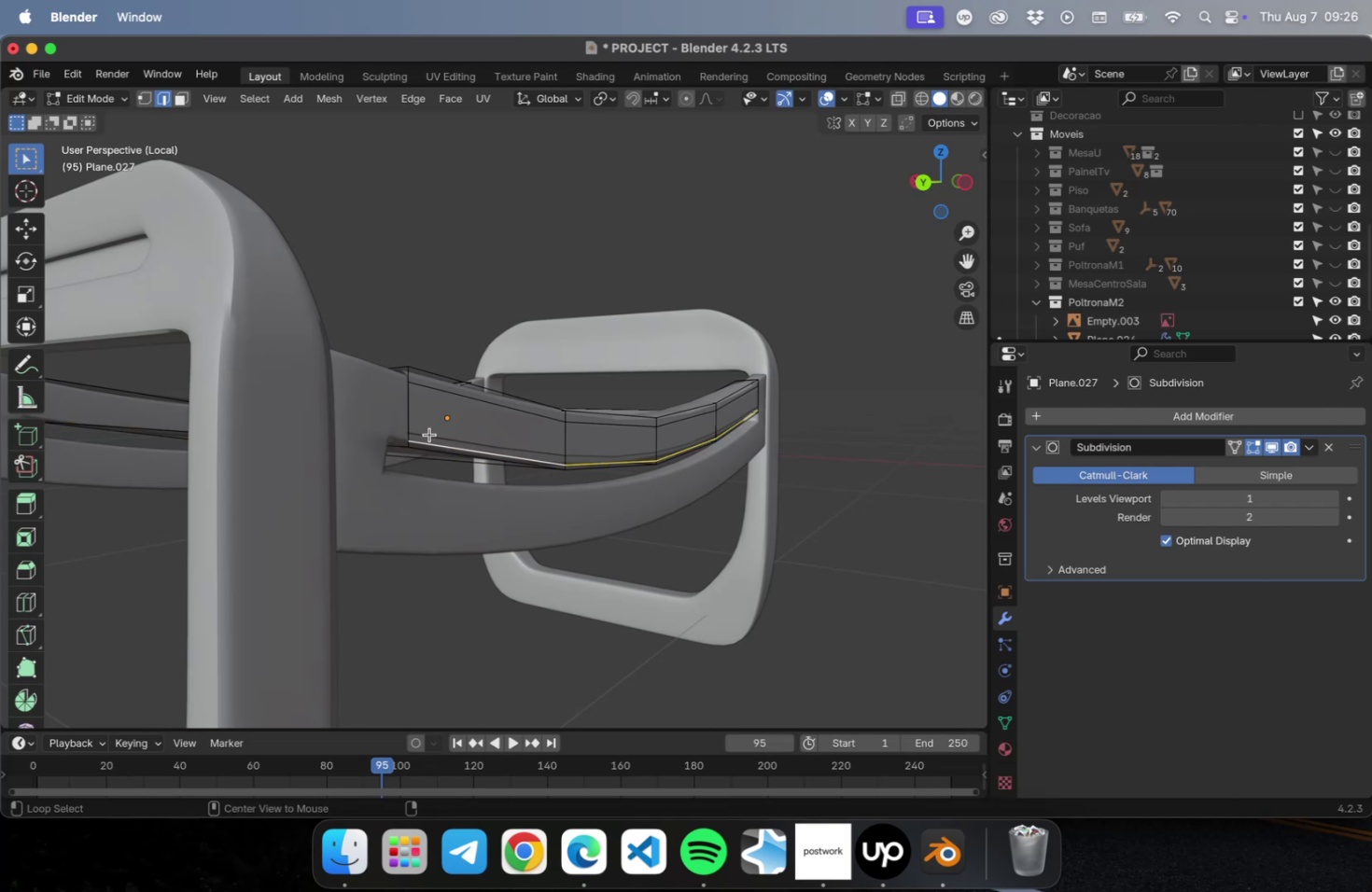 
left_click([429, 434])
 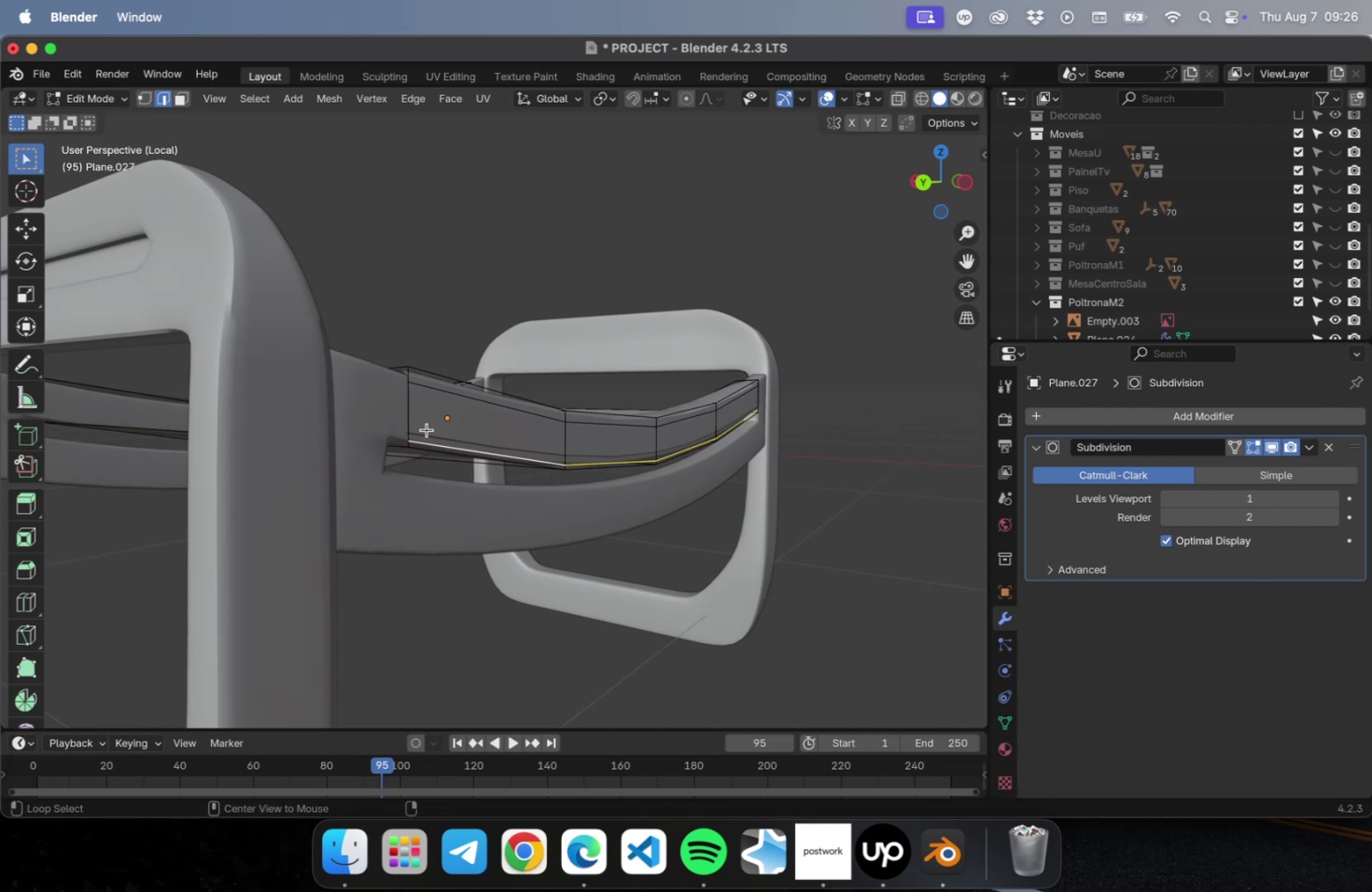 
left_click([427, 429])
 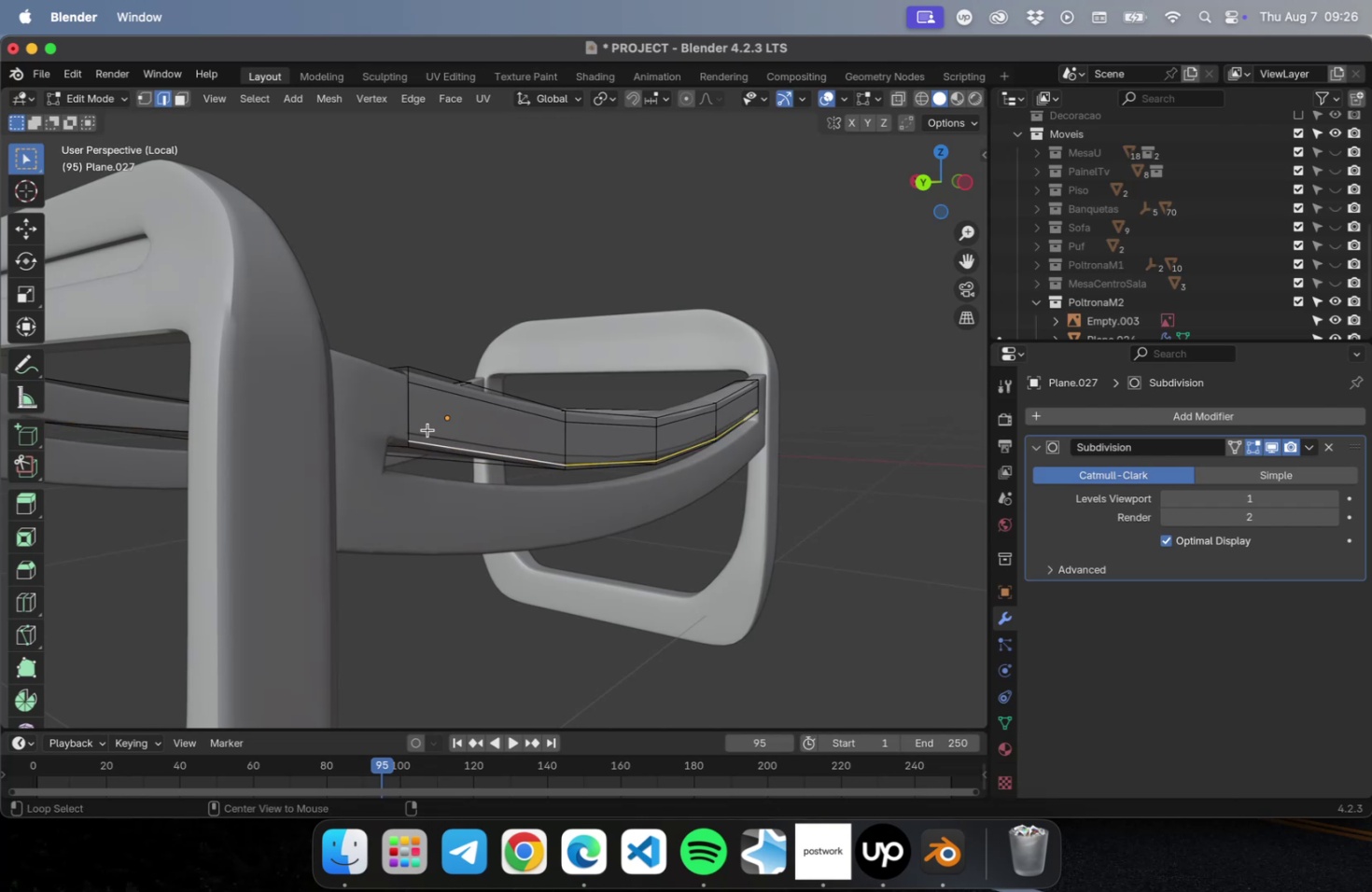 
scroll: coordinate [372, 475], scroll_direction: up, amount: 9.0
 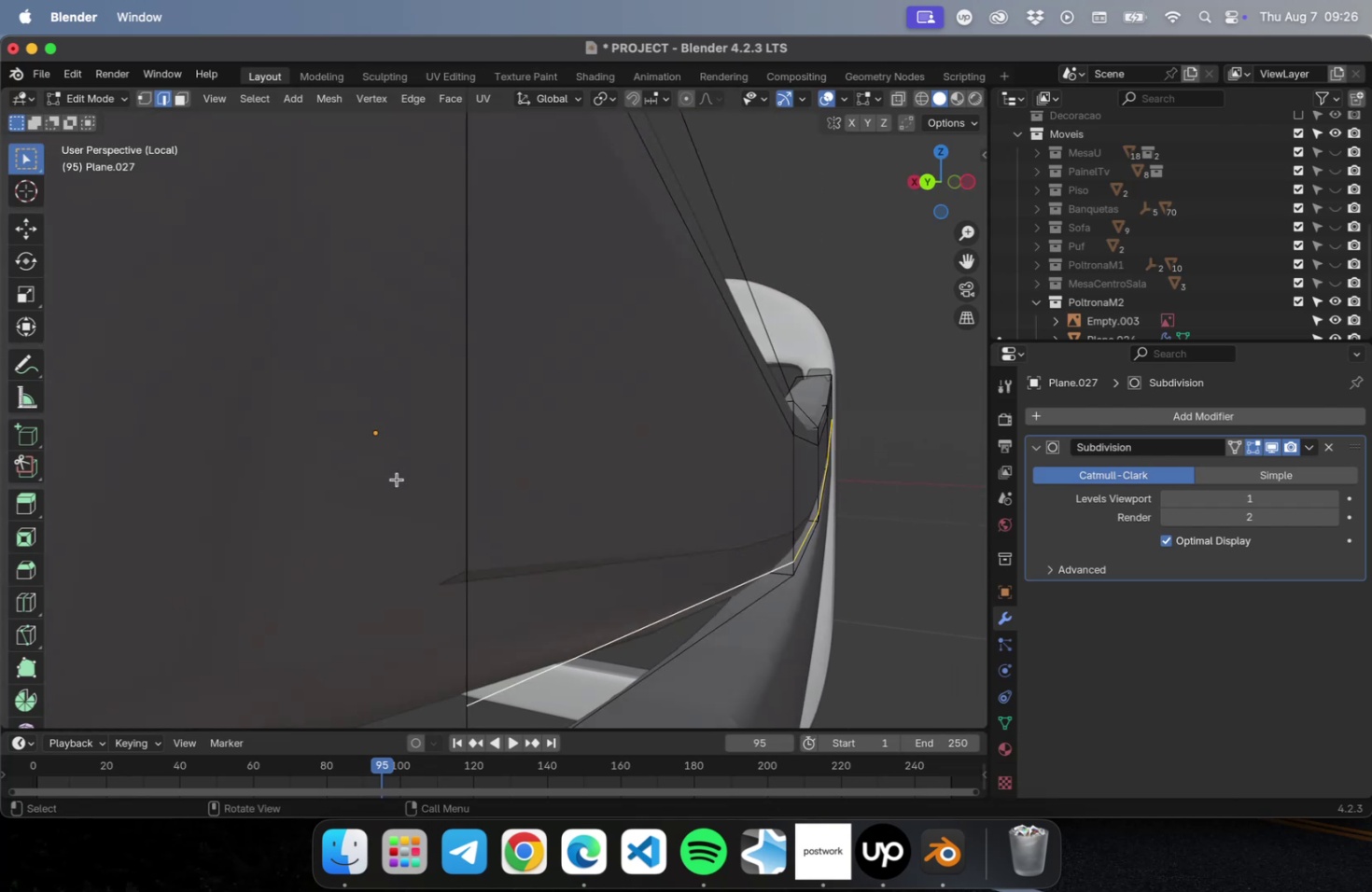 
scroll: coordinate [523, 565], scroll_direction: down, amount: 2.0
 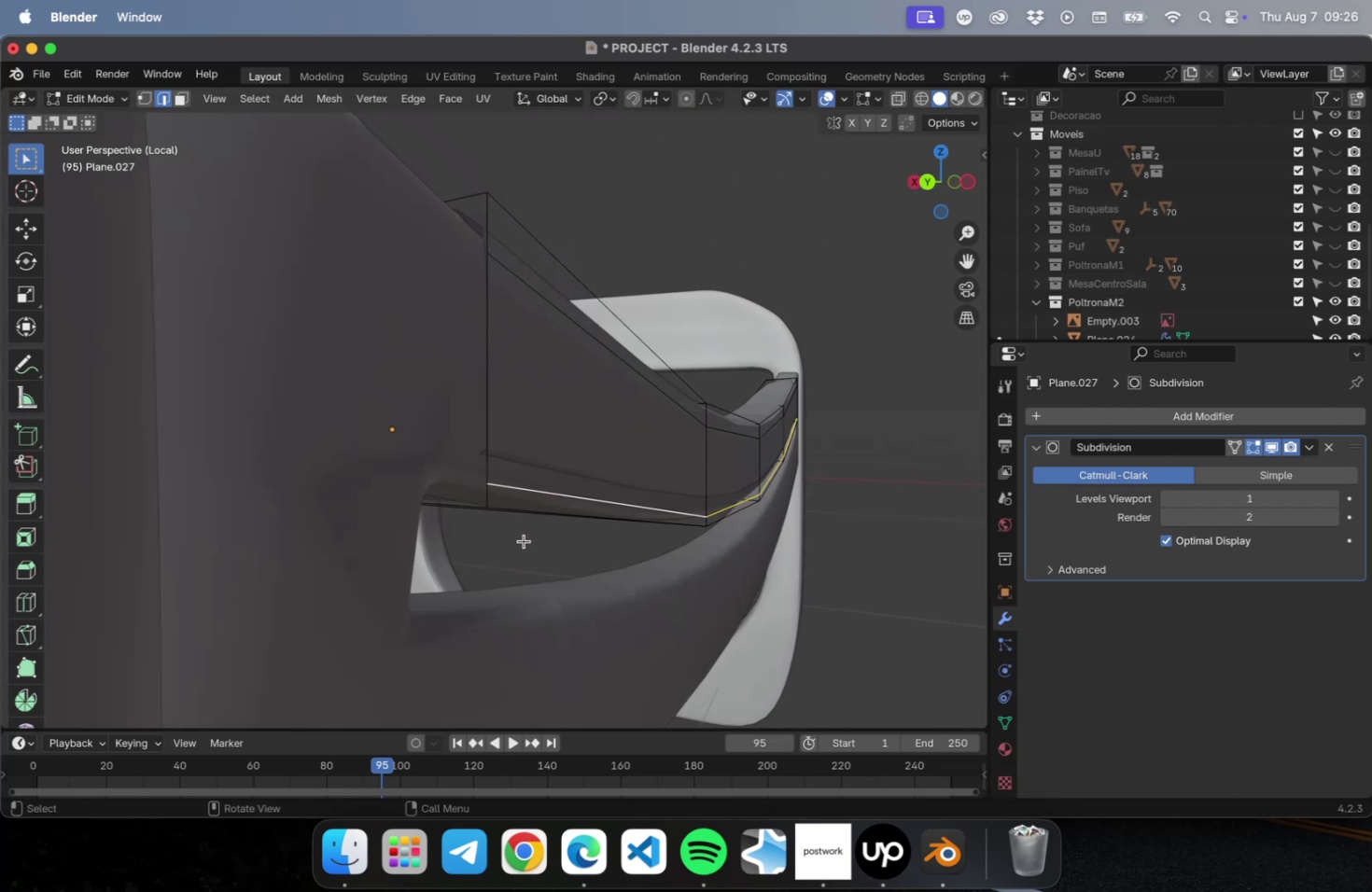 
hold_key(key=OptionLeft, duration=1.18)
left_click([502, 509])
 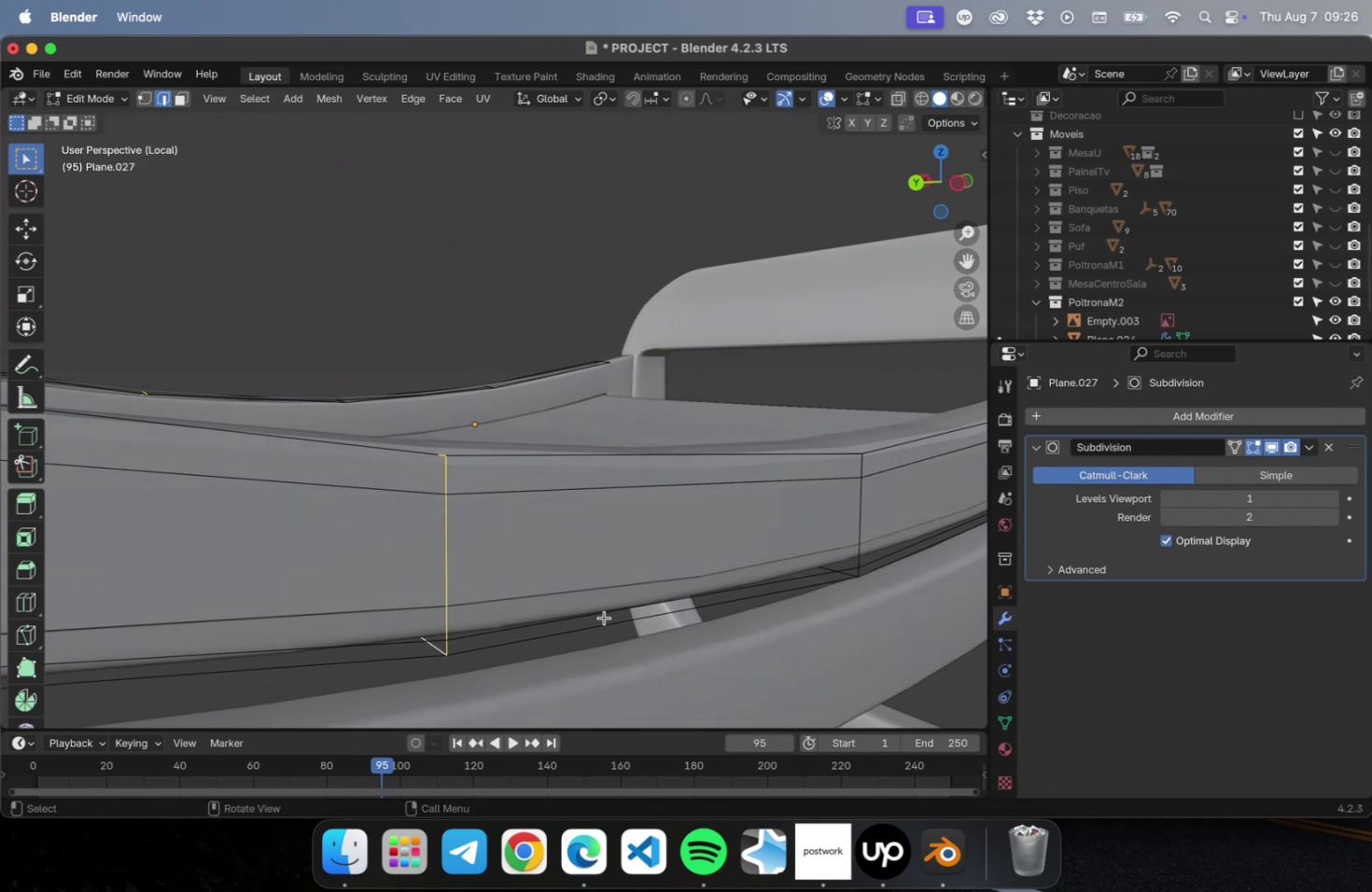 
hold_key(key=CommandLeft, duration=0.86)
left_click([493, 647])
 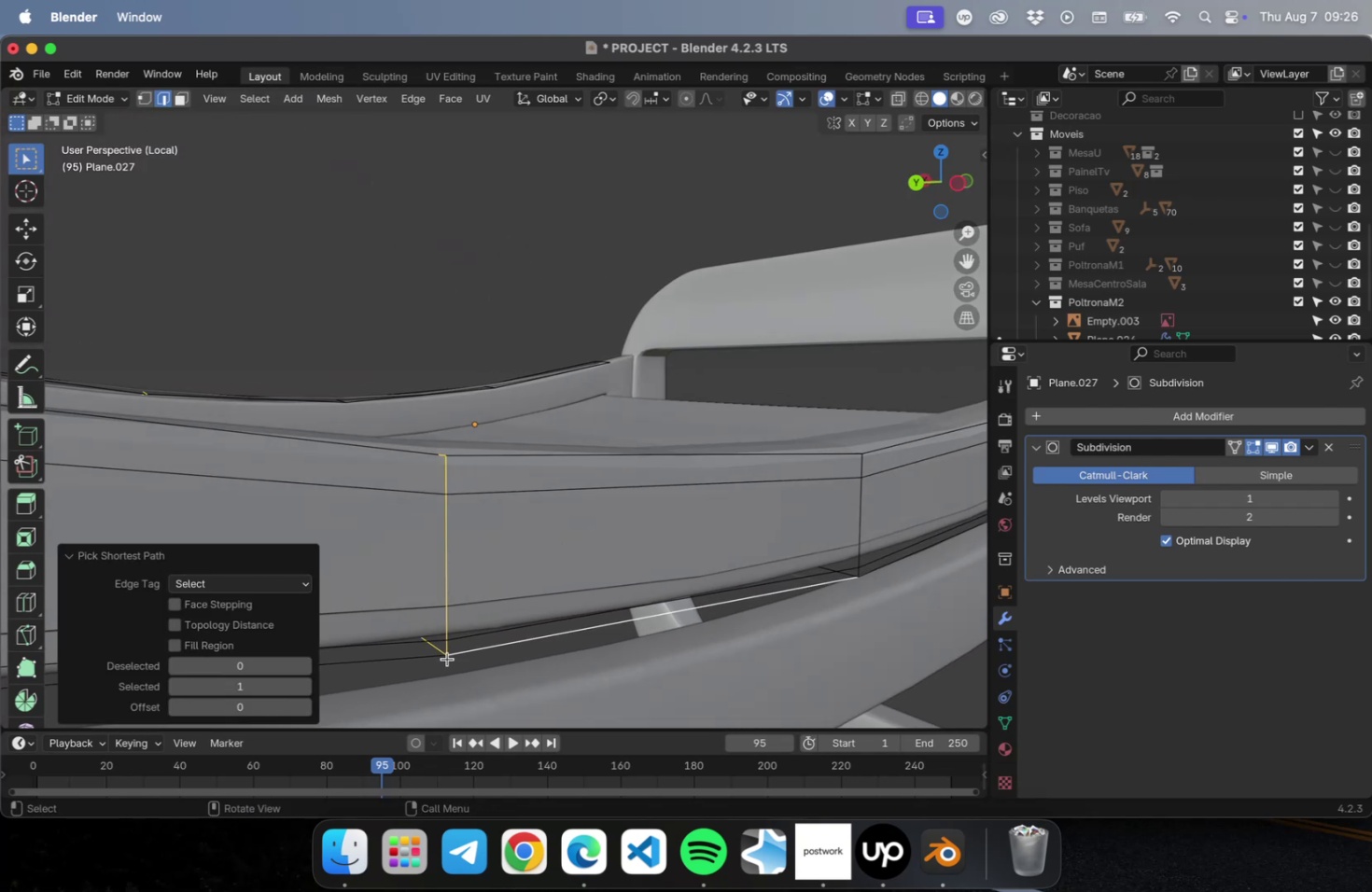 
left_click([443, 658])
 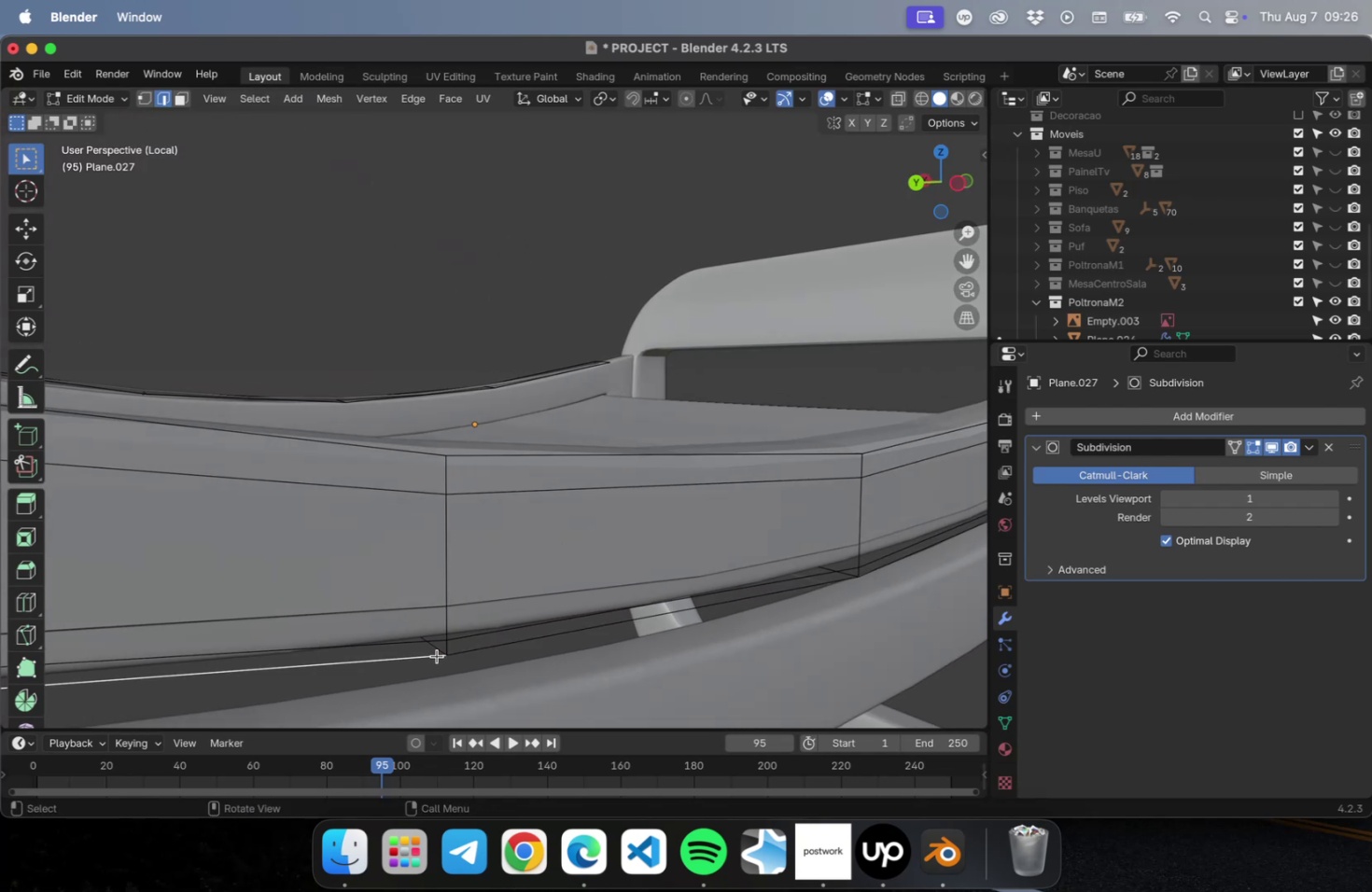 
hold_key(key=CommandLeft, duration=0.72)
left_click([437, 655])
 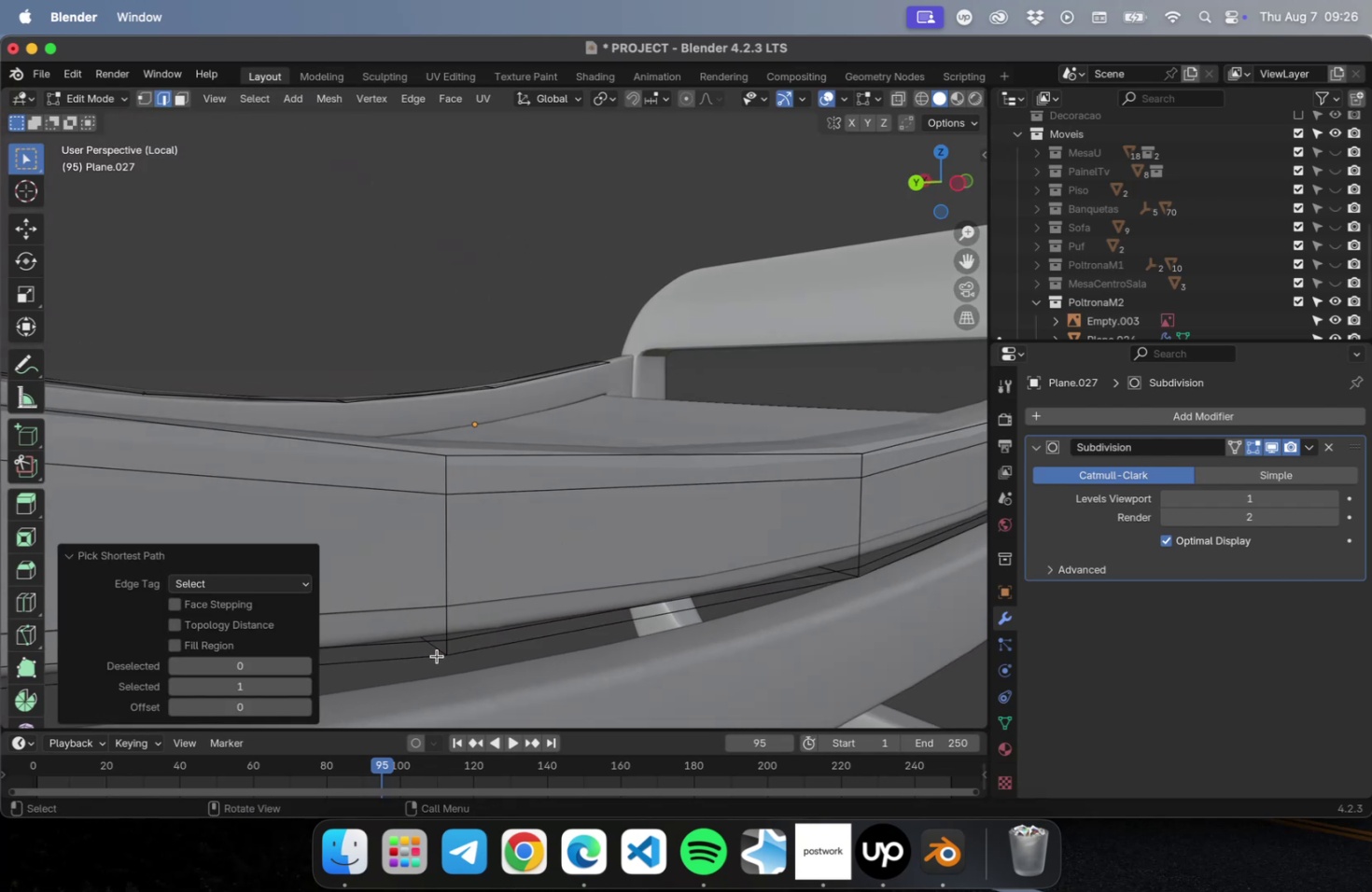 
scroll: coordinate [444, 648], scroll_direction: down, amount: 4.0
 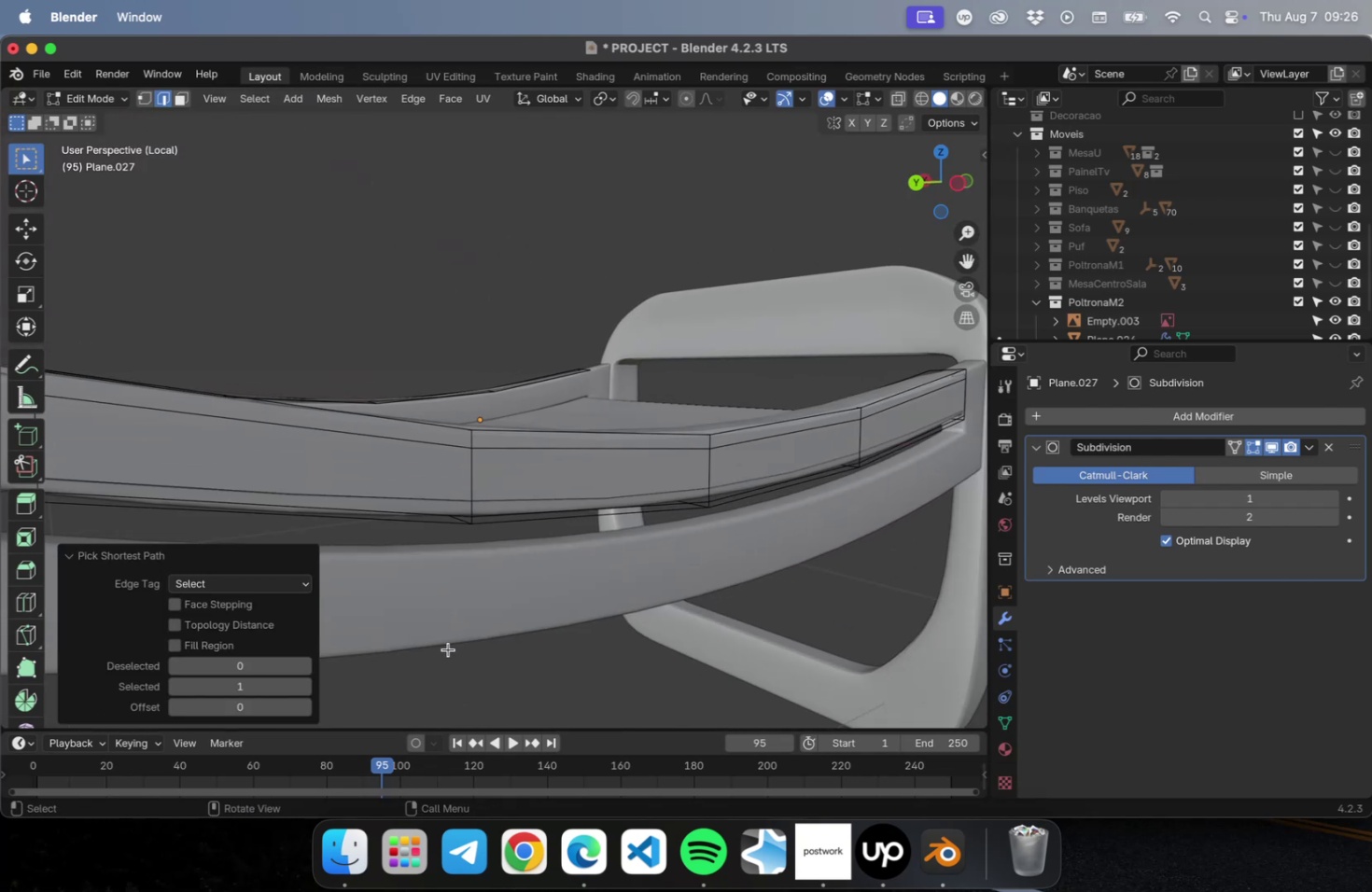 
key(NumLock)
 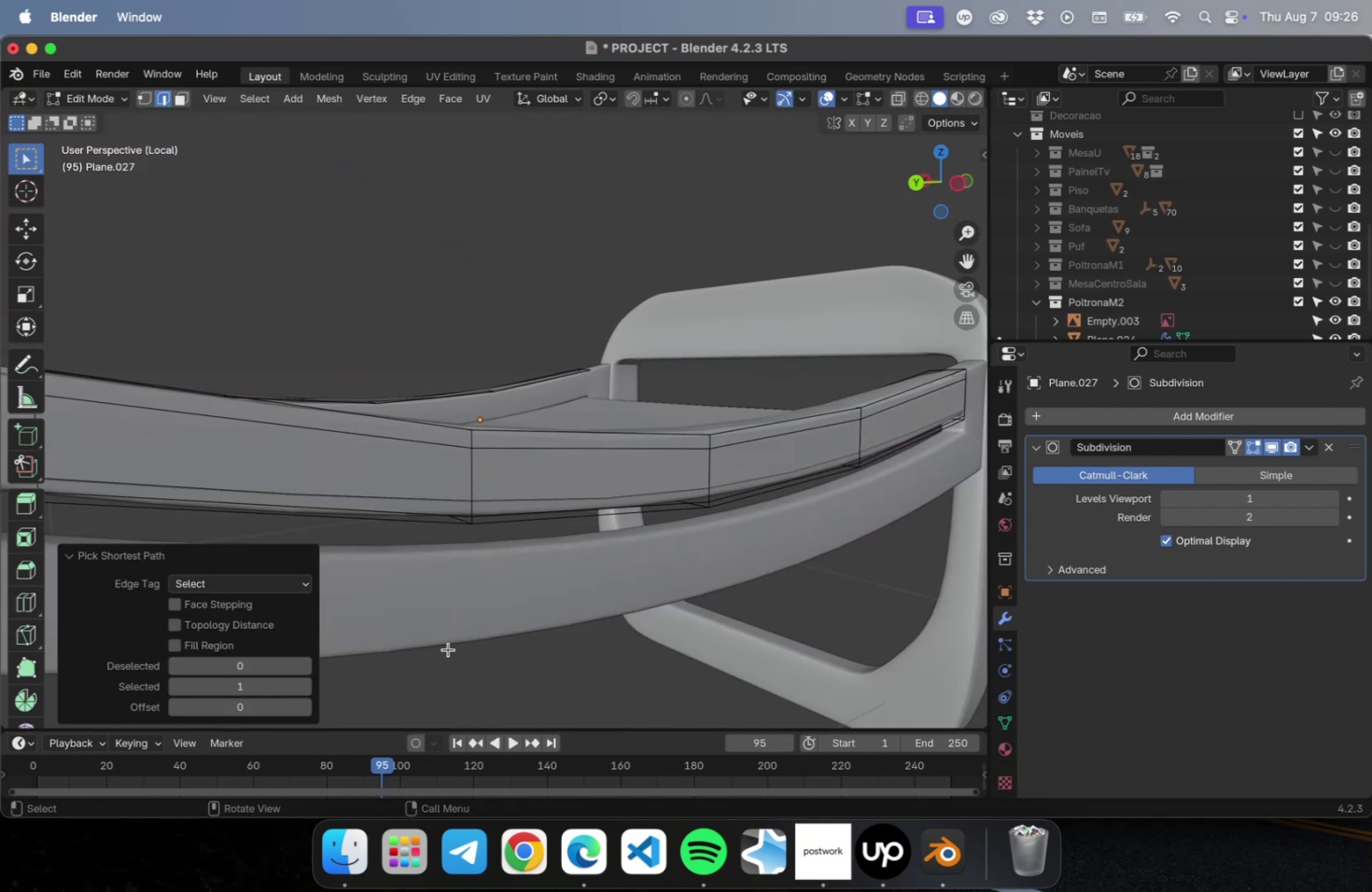 
key(Numpad1)
 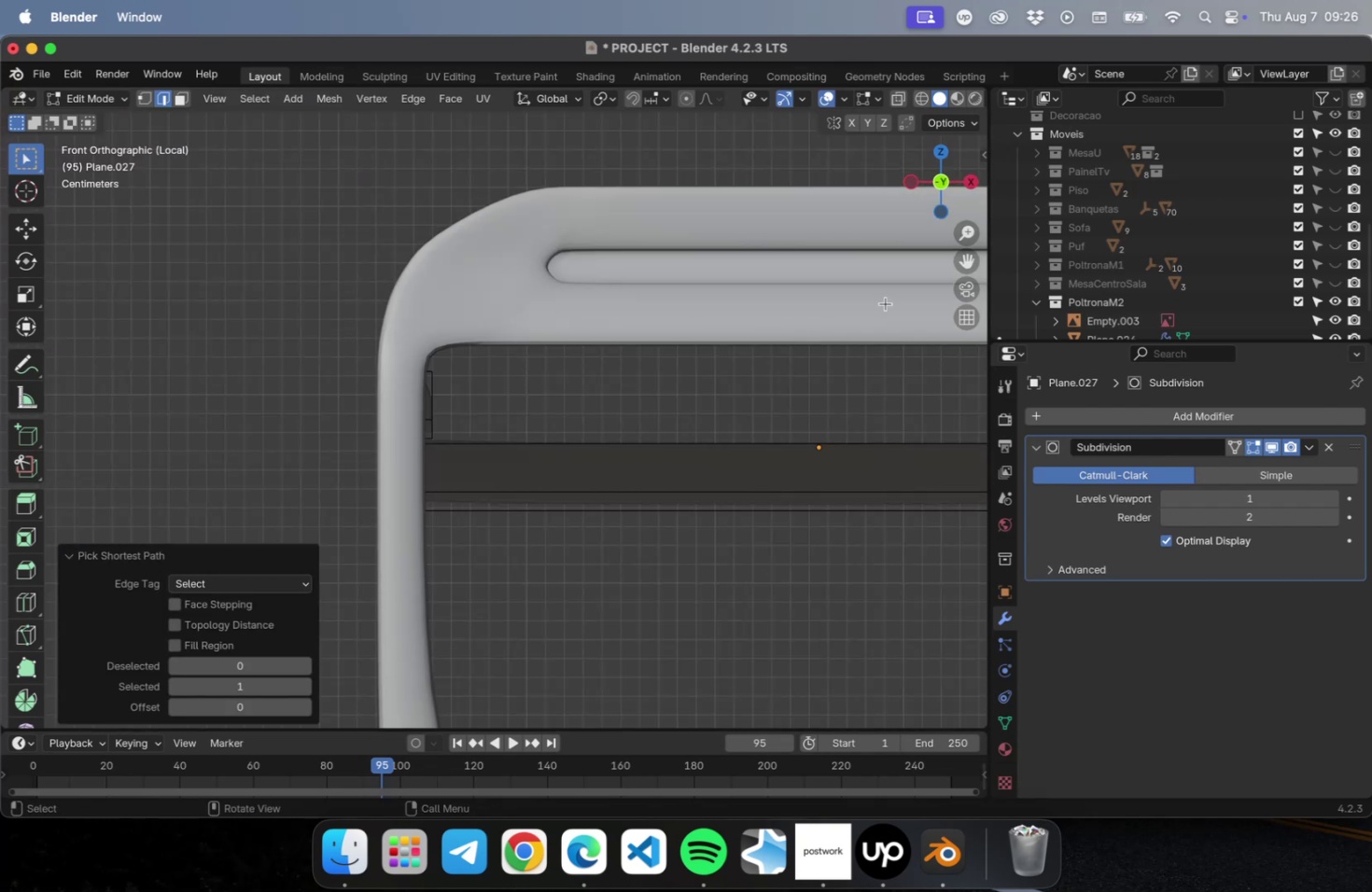 
mouse_move([890, 120])
 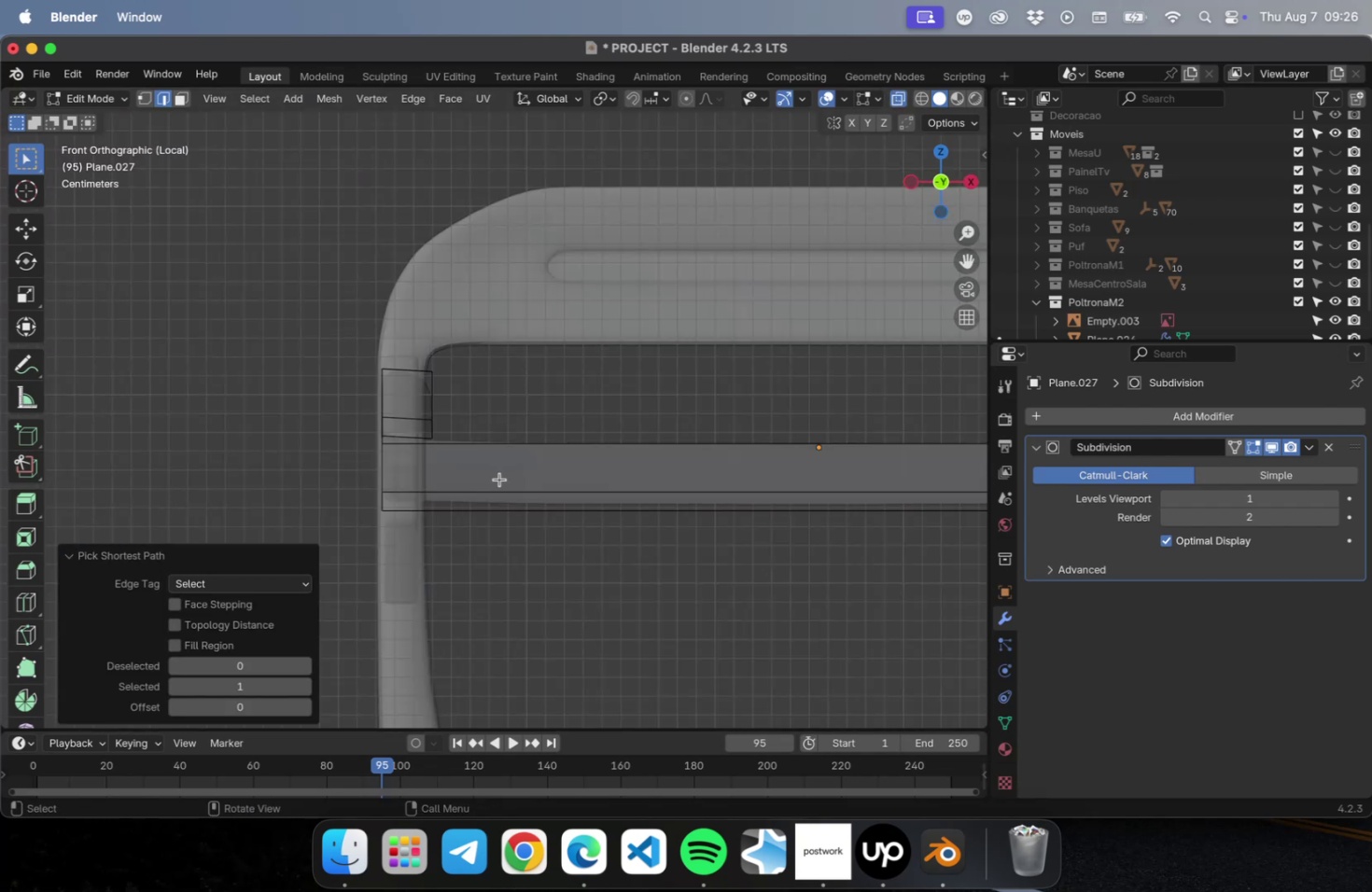 
key(Tab)
 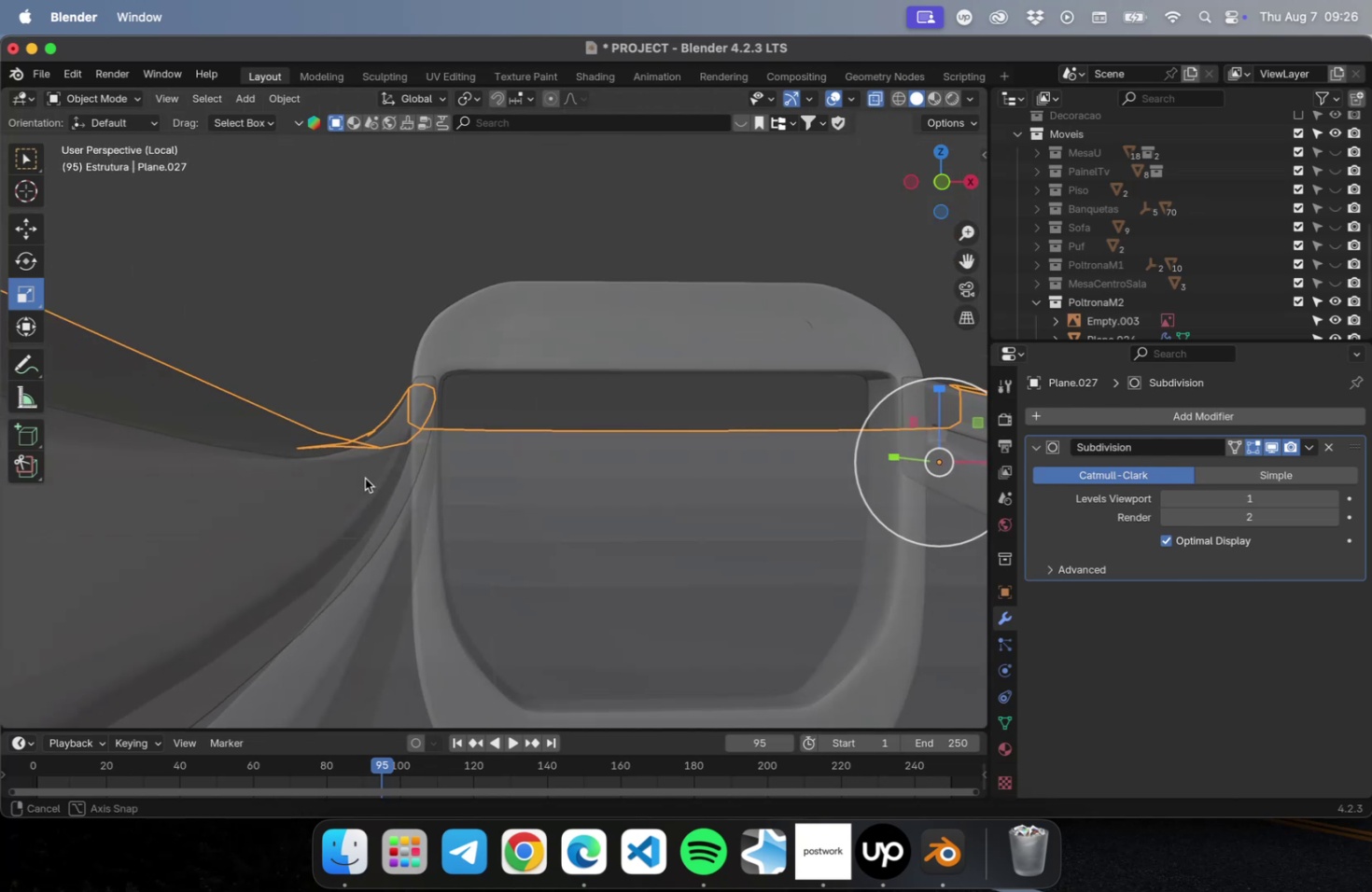 
scroll: coordinate [367, 477], scroll_direction: down, amount: 5.0
 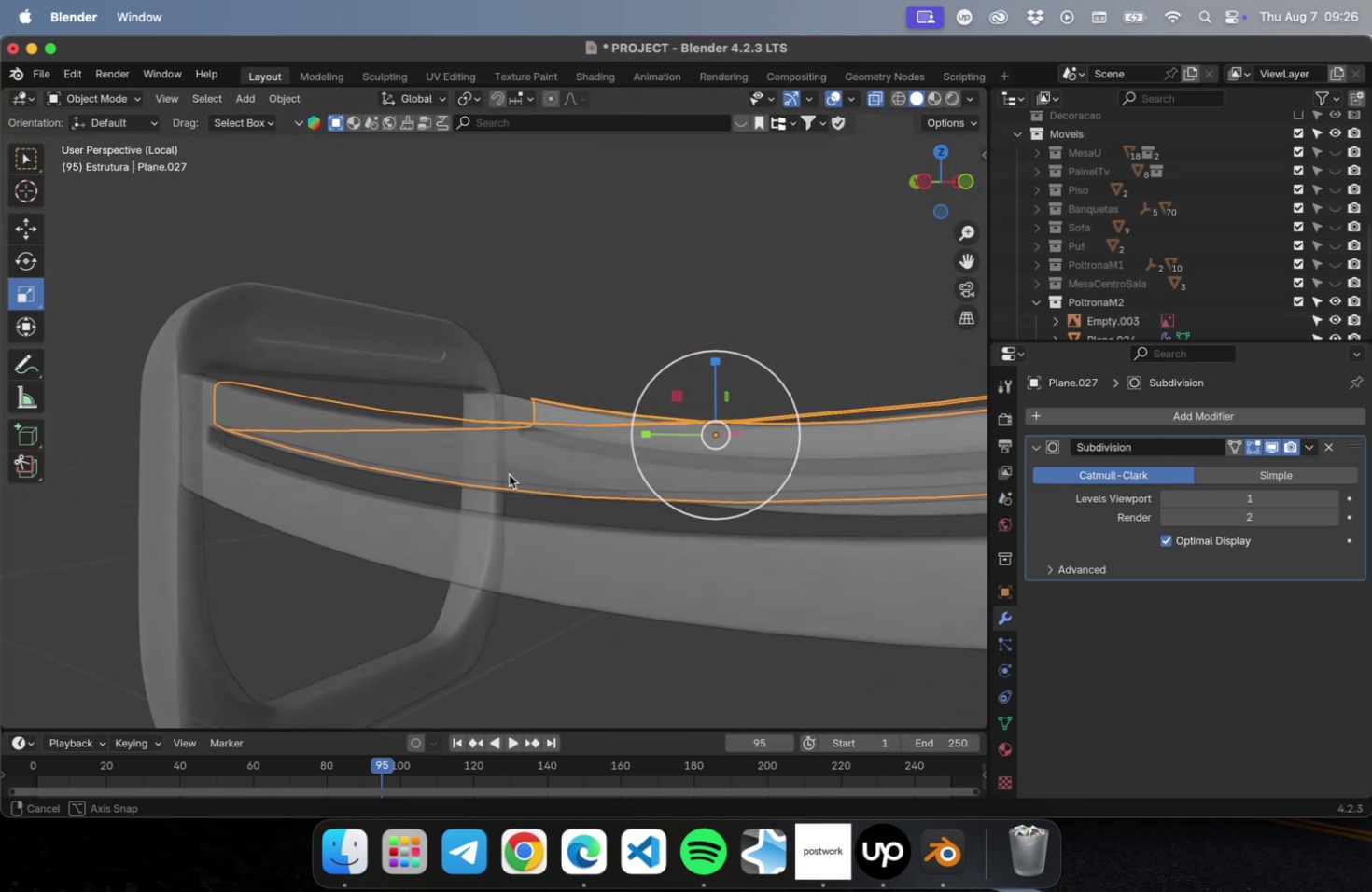 
key(NumLock)
 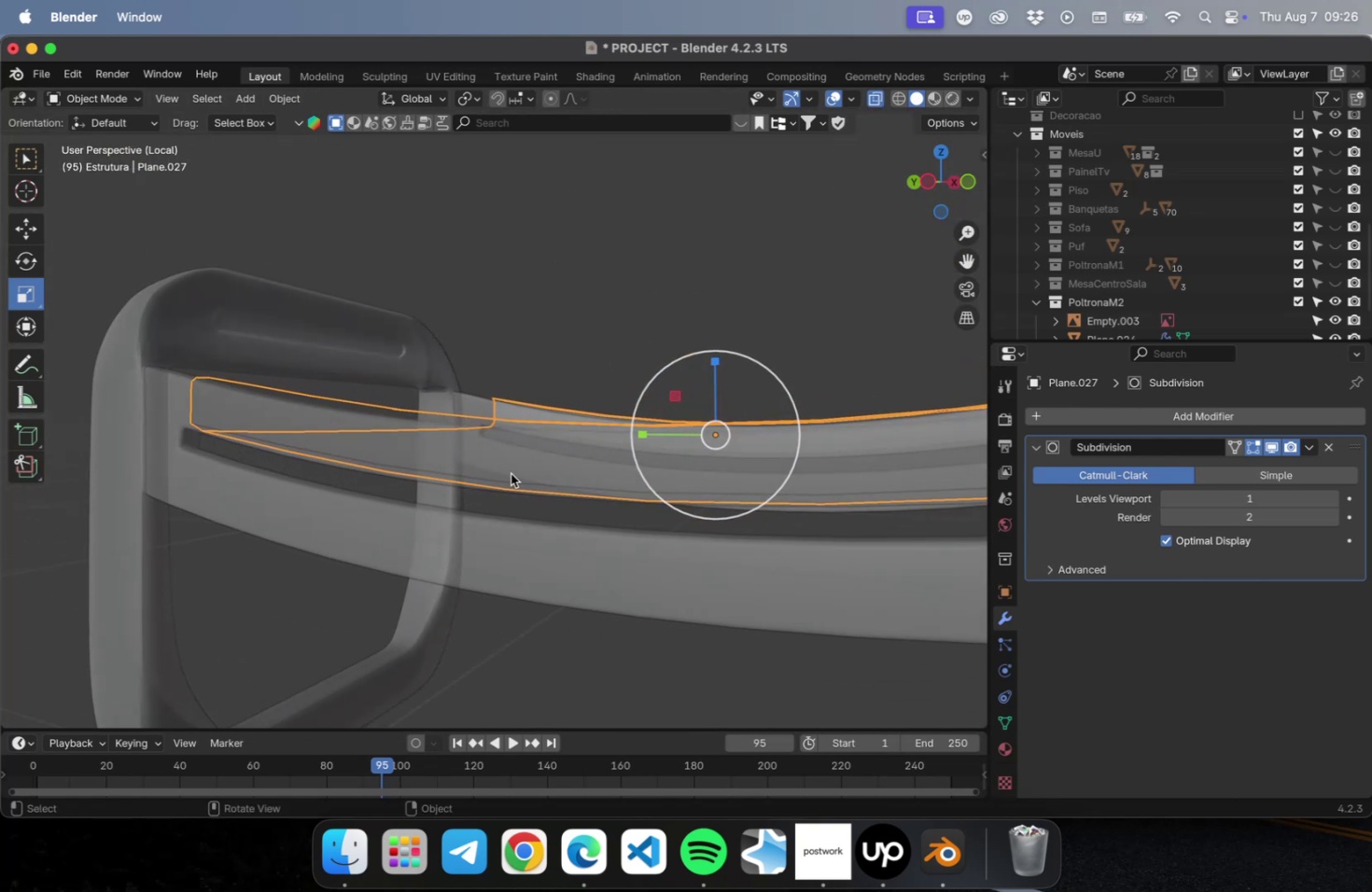 
key(Numpad3)
 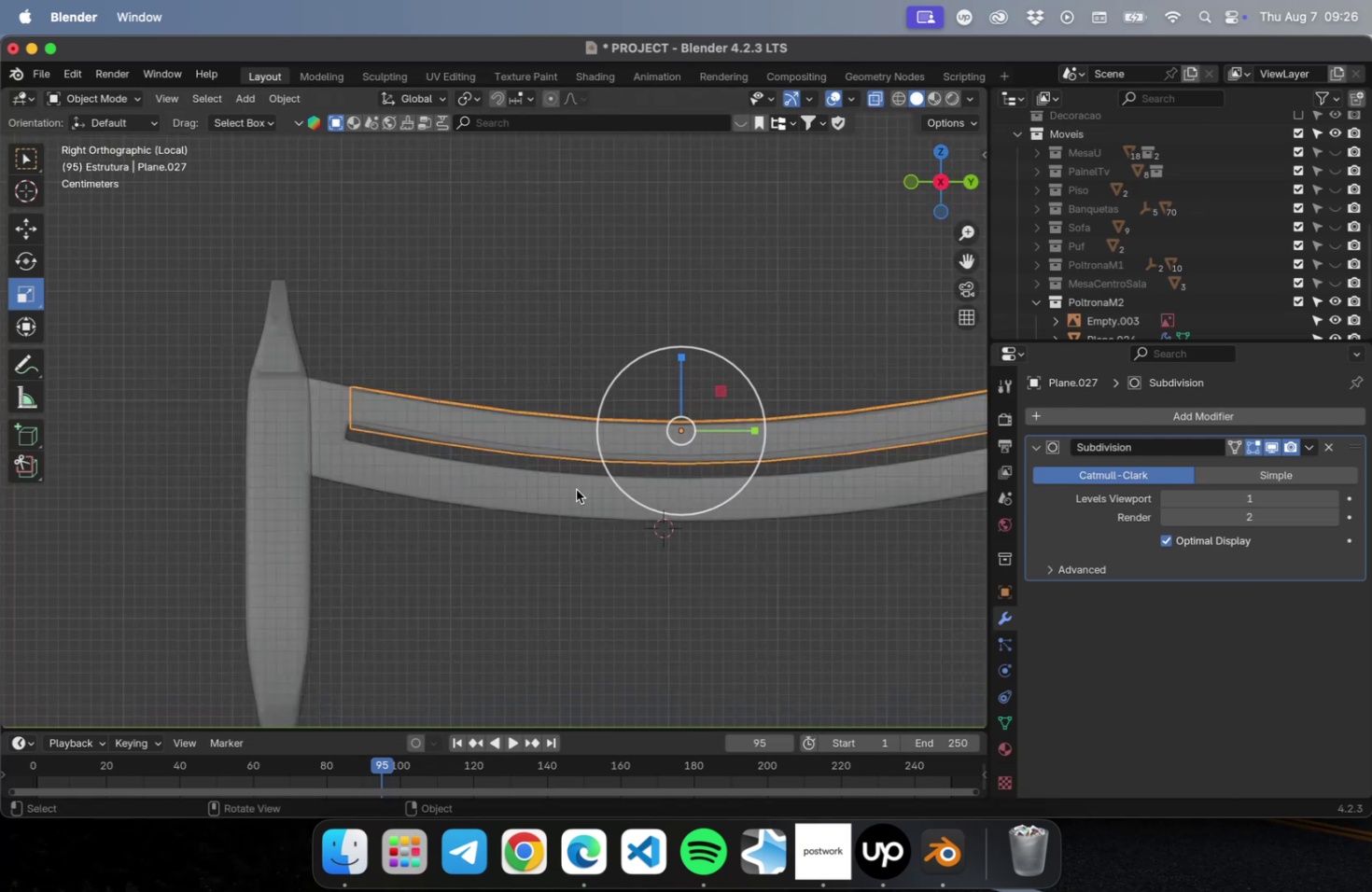 
key(Tab)
 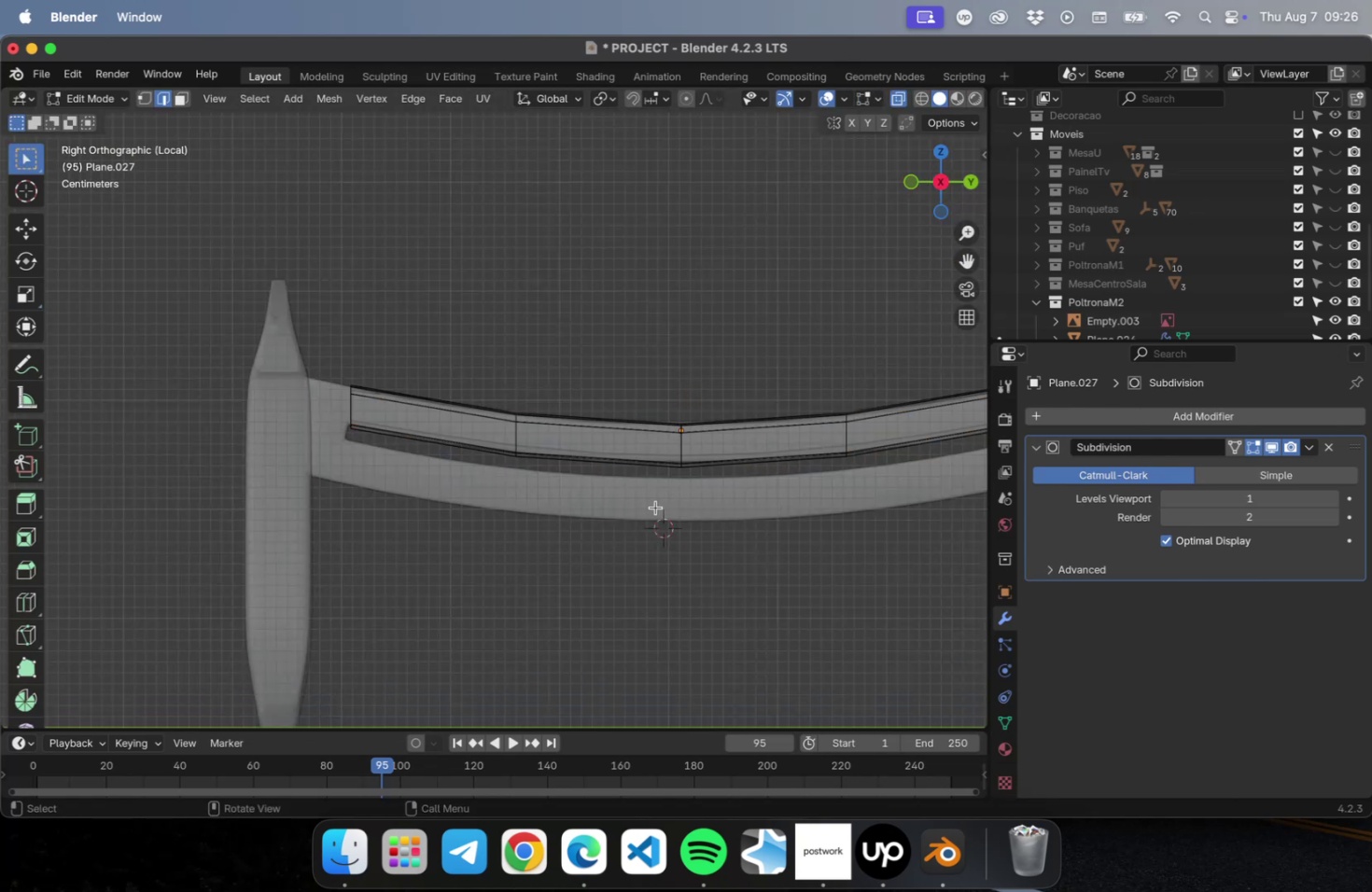 
key(1)
 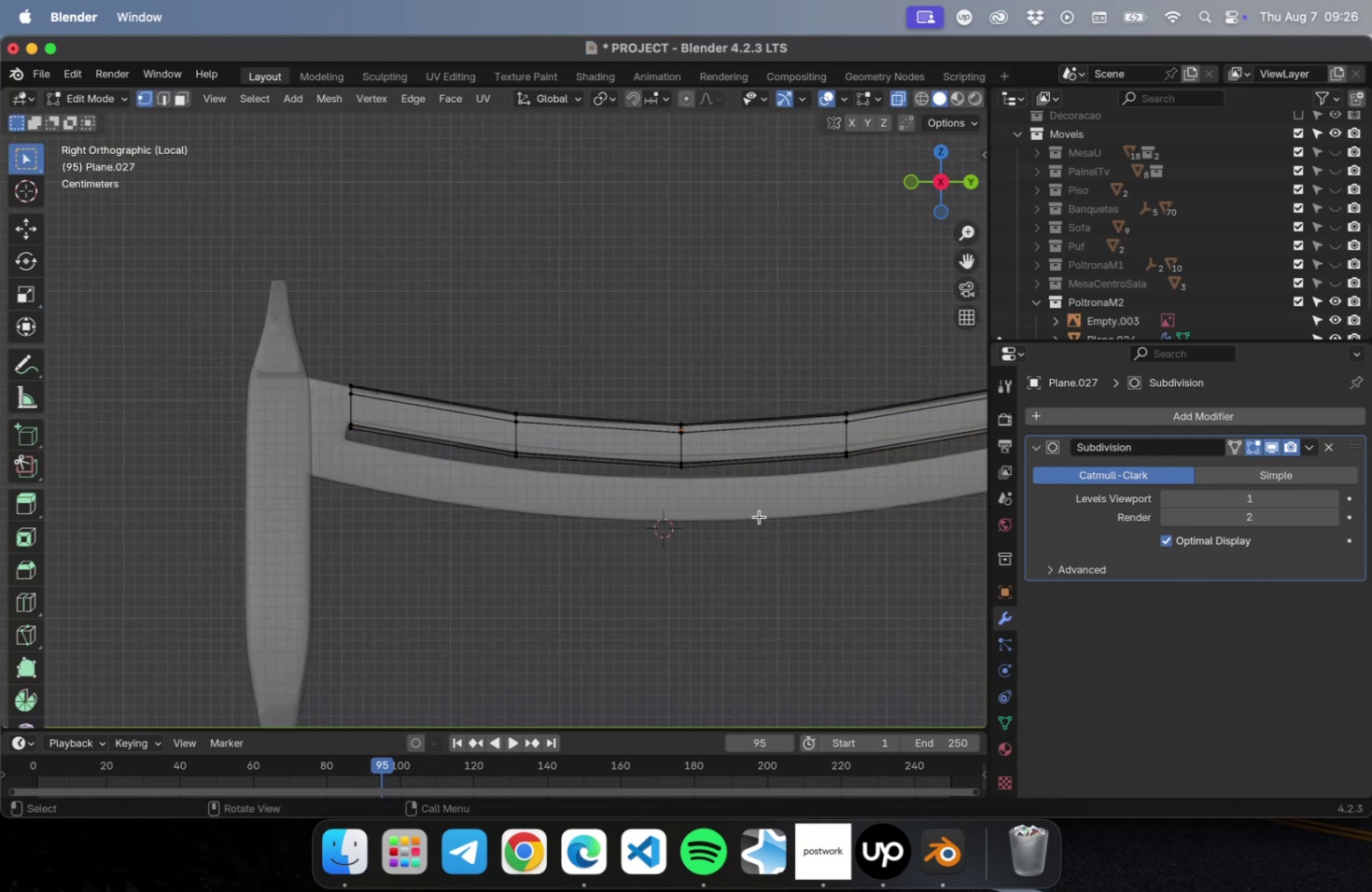 
hold_key(key=ShiftLeft, duration=0.91)
 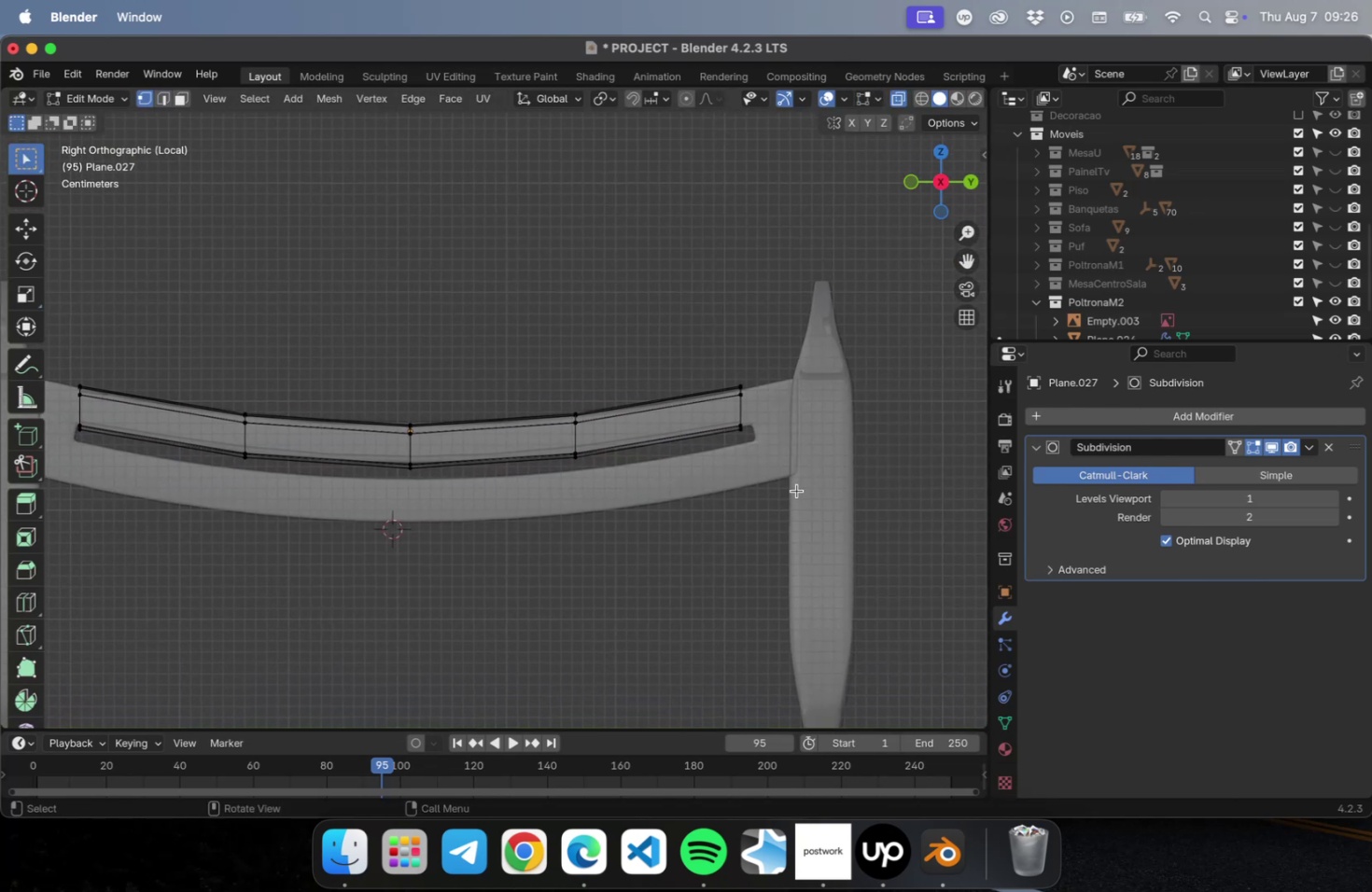 
left_click_drag(start_coordinate=[794, 534], to_coordinate=[713, 416])
 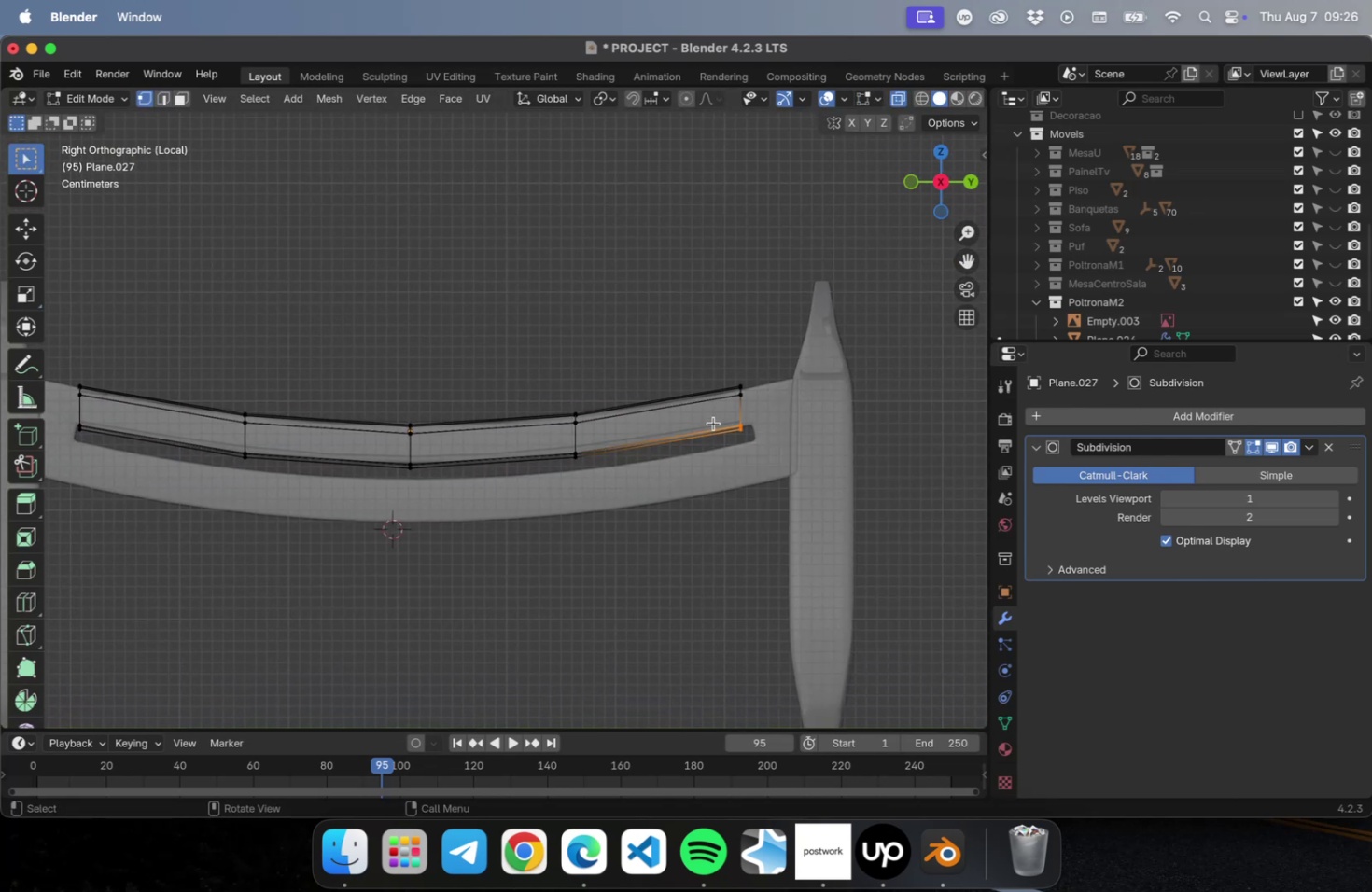 
hold_key(key=ShiftLeft, duration=4.29)
left_click_drag(start_coordinate=[689, 605], to_coordinate=[561, 434])
 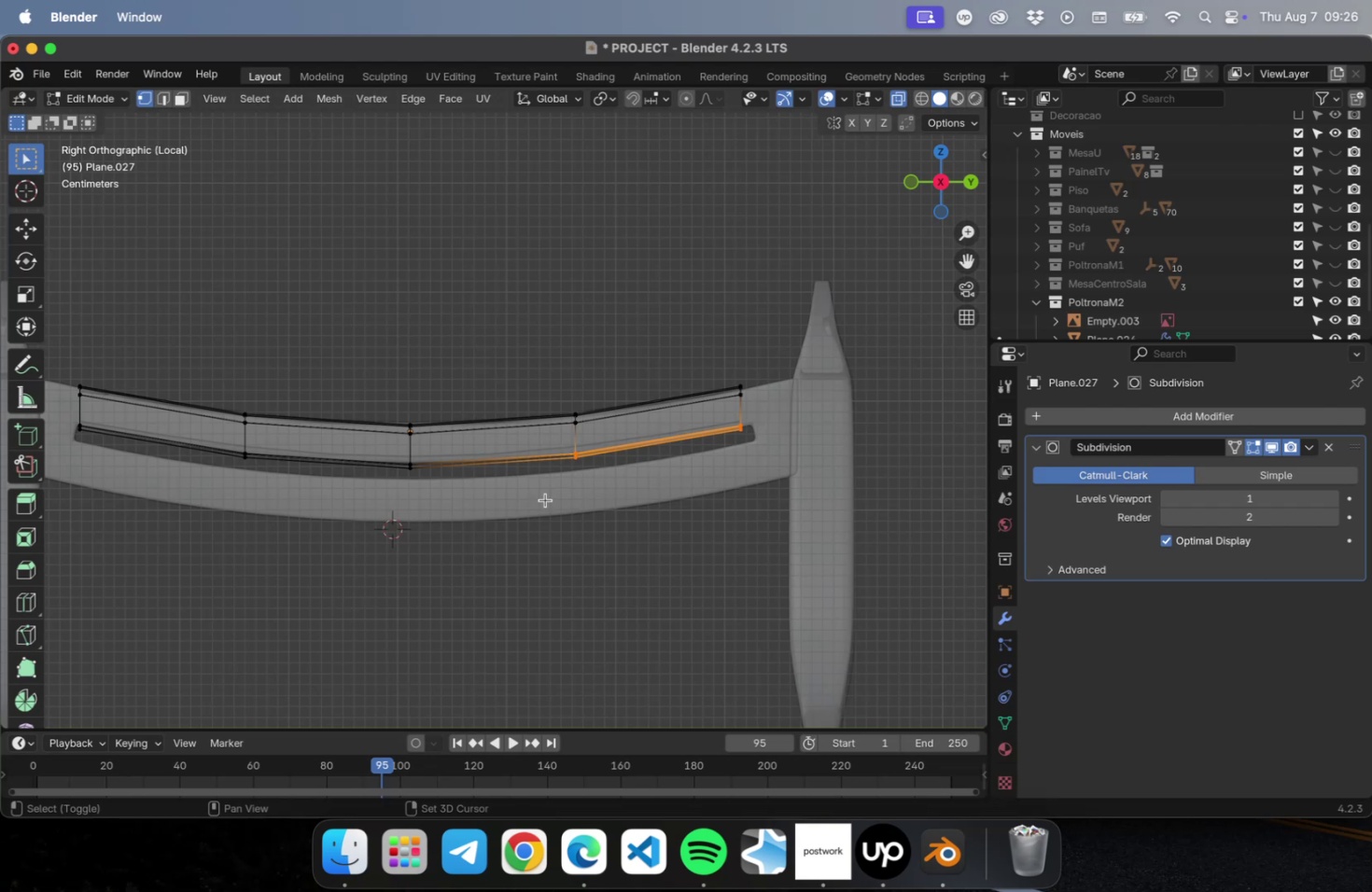 
left_click_drag(start_coordinate=[511, 558], to_coordinate=[376, 453])
 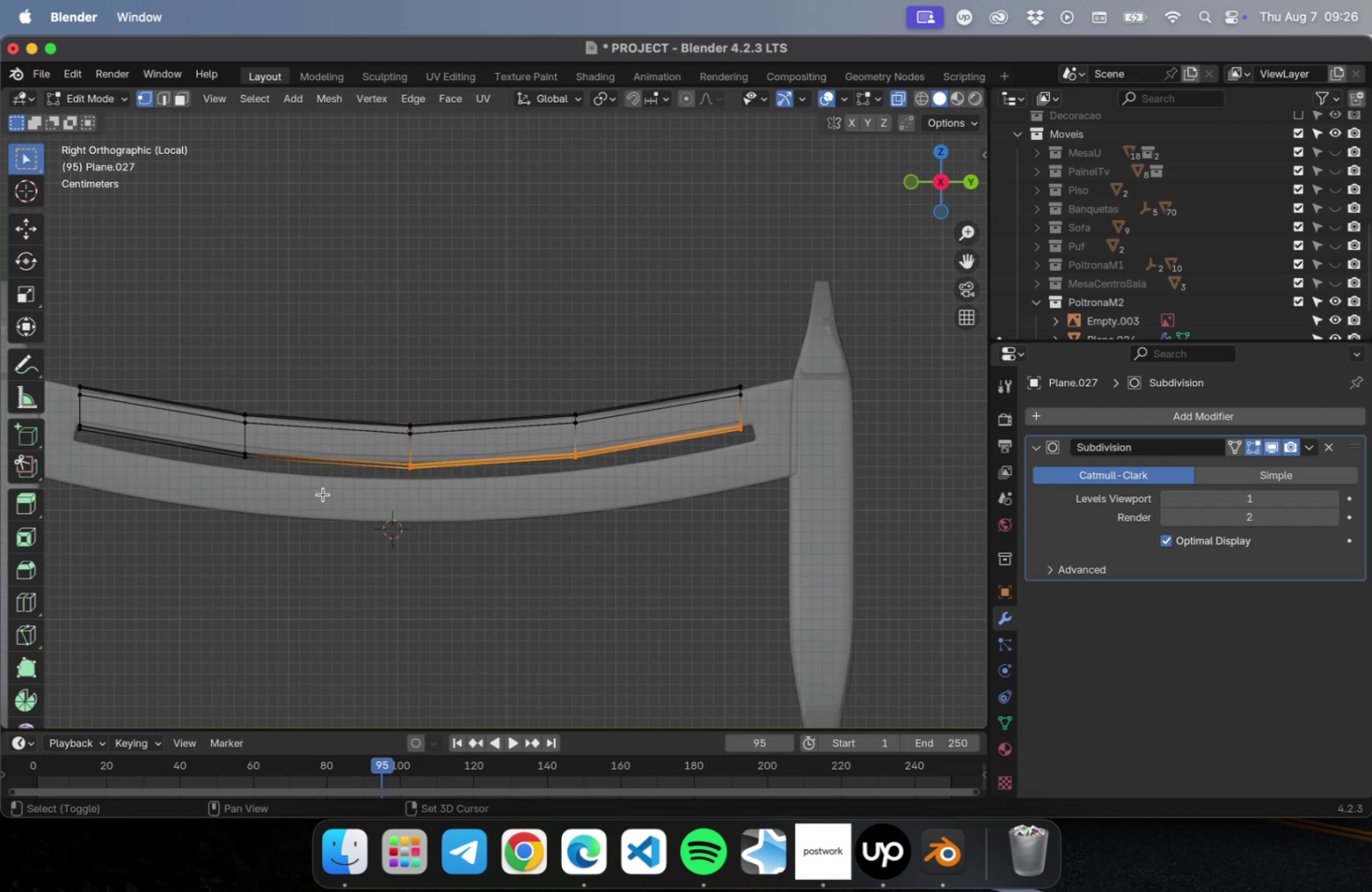 
left_click_drag(start_coordinate=[317, 495], to_coordinate=[213, 439])
 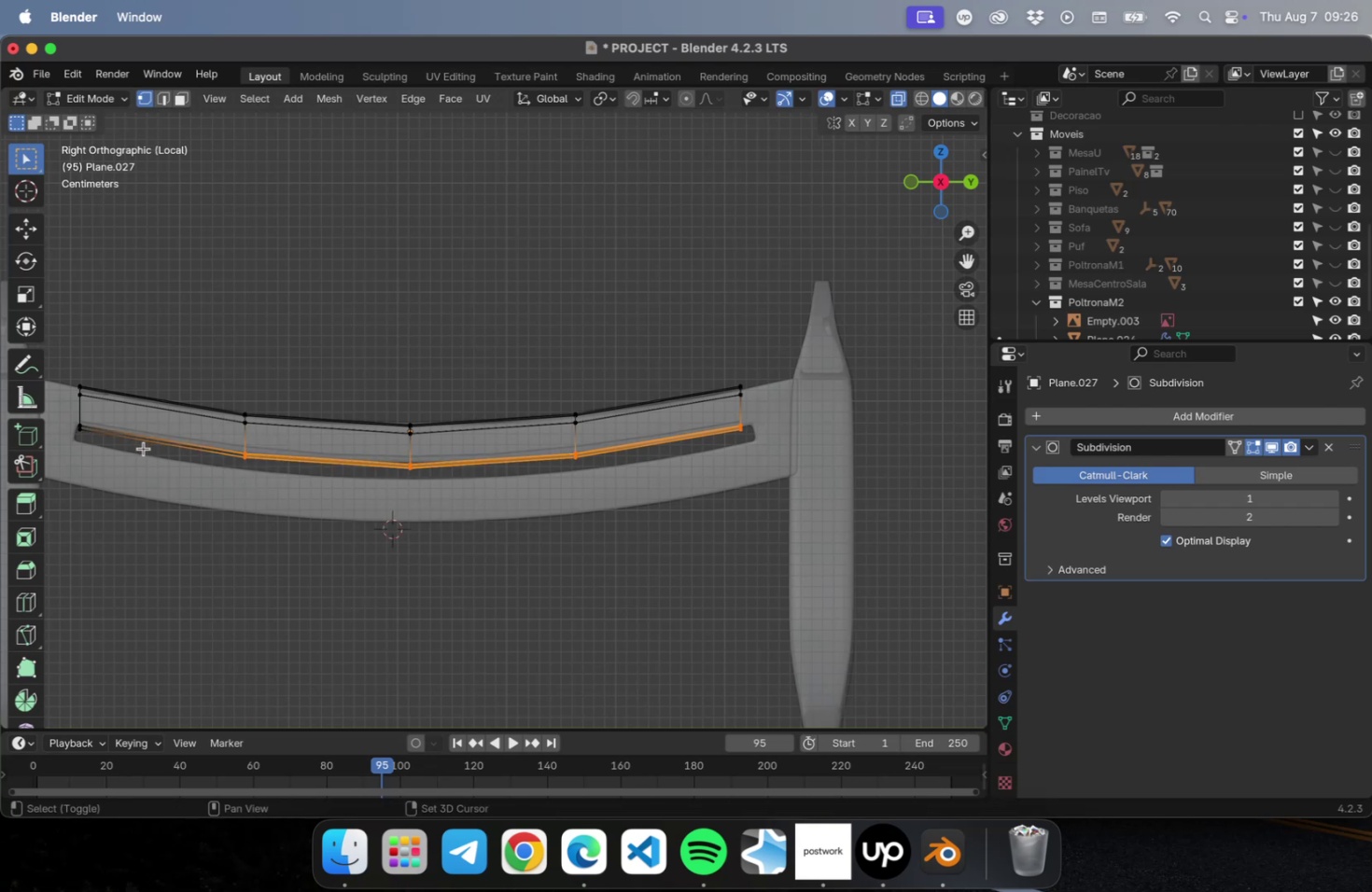 
left_click_drag(start_coordinate=[137, 457], to_coordinate=[65, 413])
 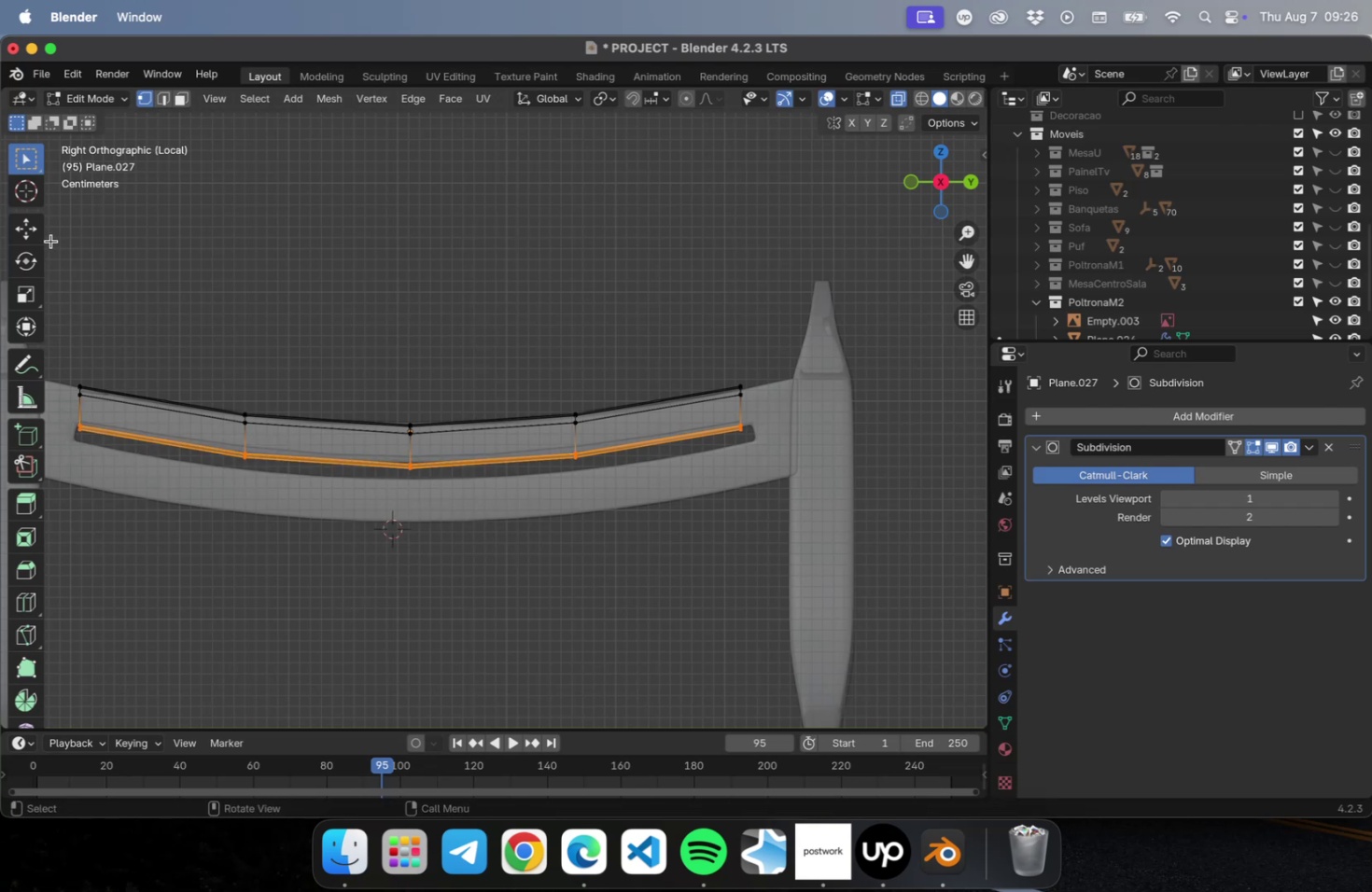 
left_click([32, 231])
 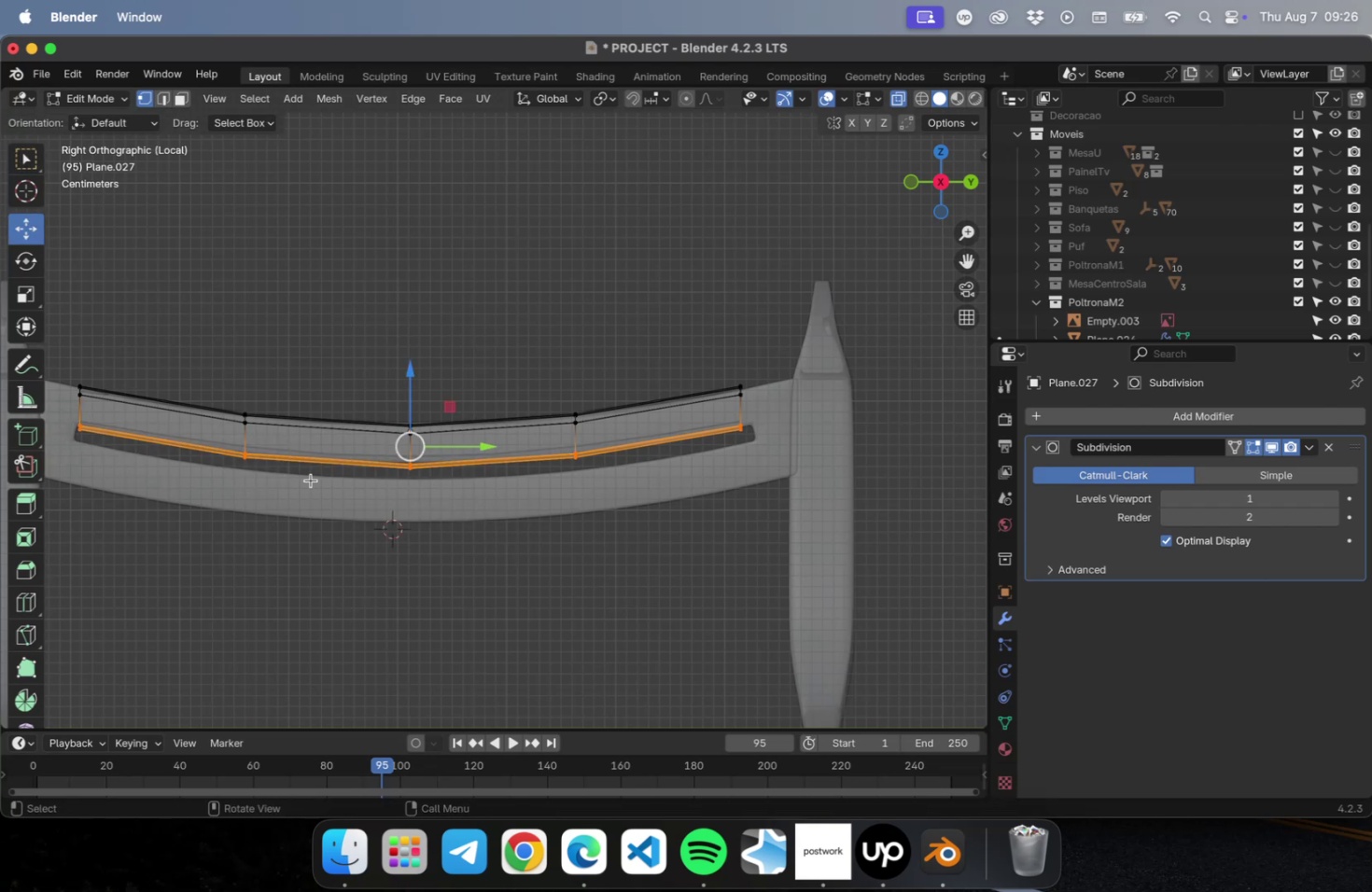 
scroll: coordinate [341, 580], scroll_direction: up, amount: 30.0
 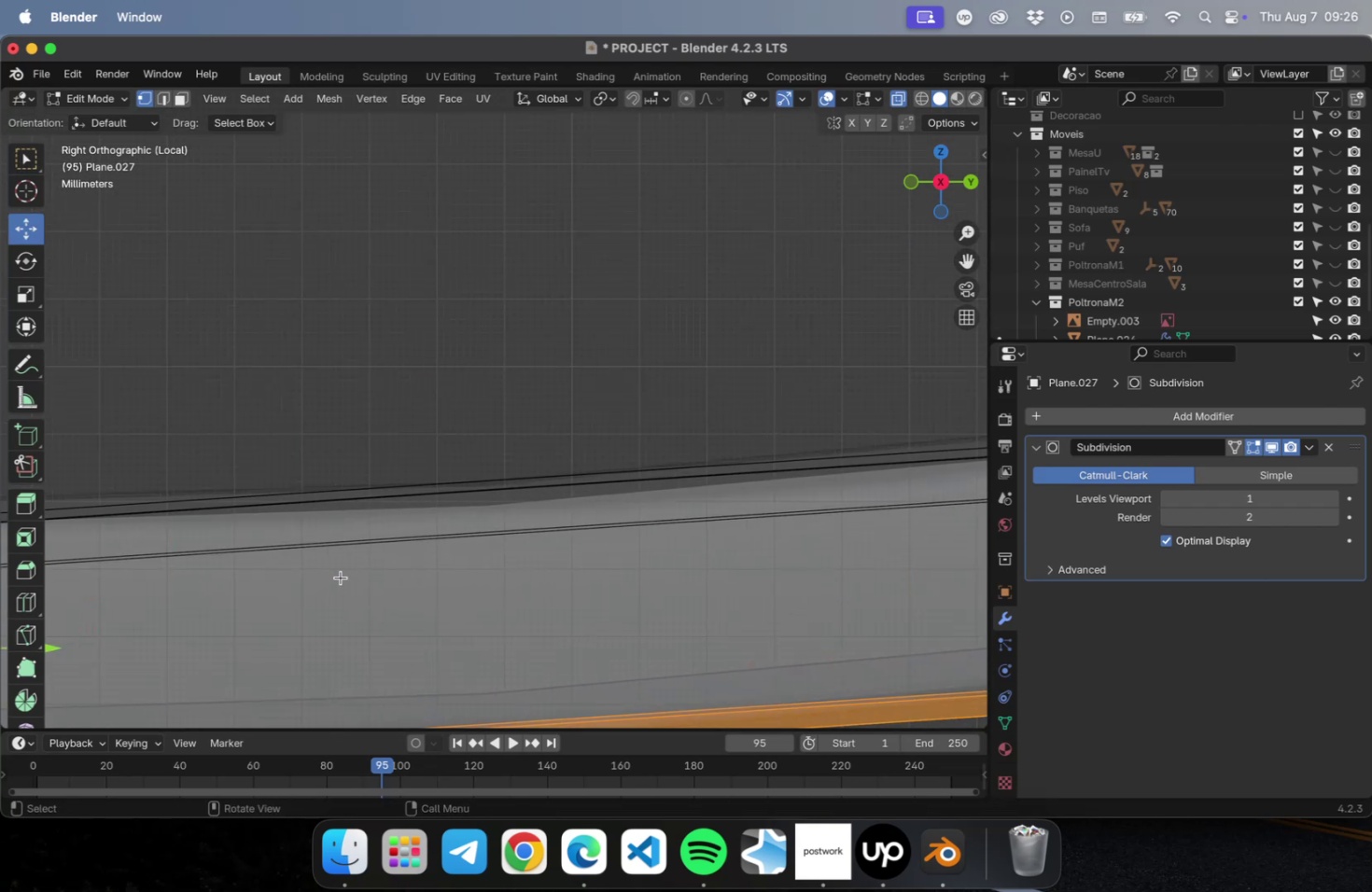 
hold_key(key=ShiftLeft, duration=0.96)
 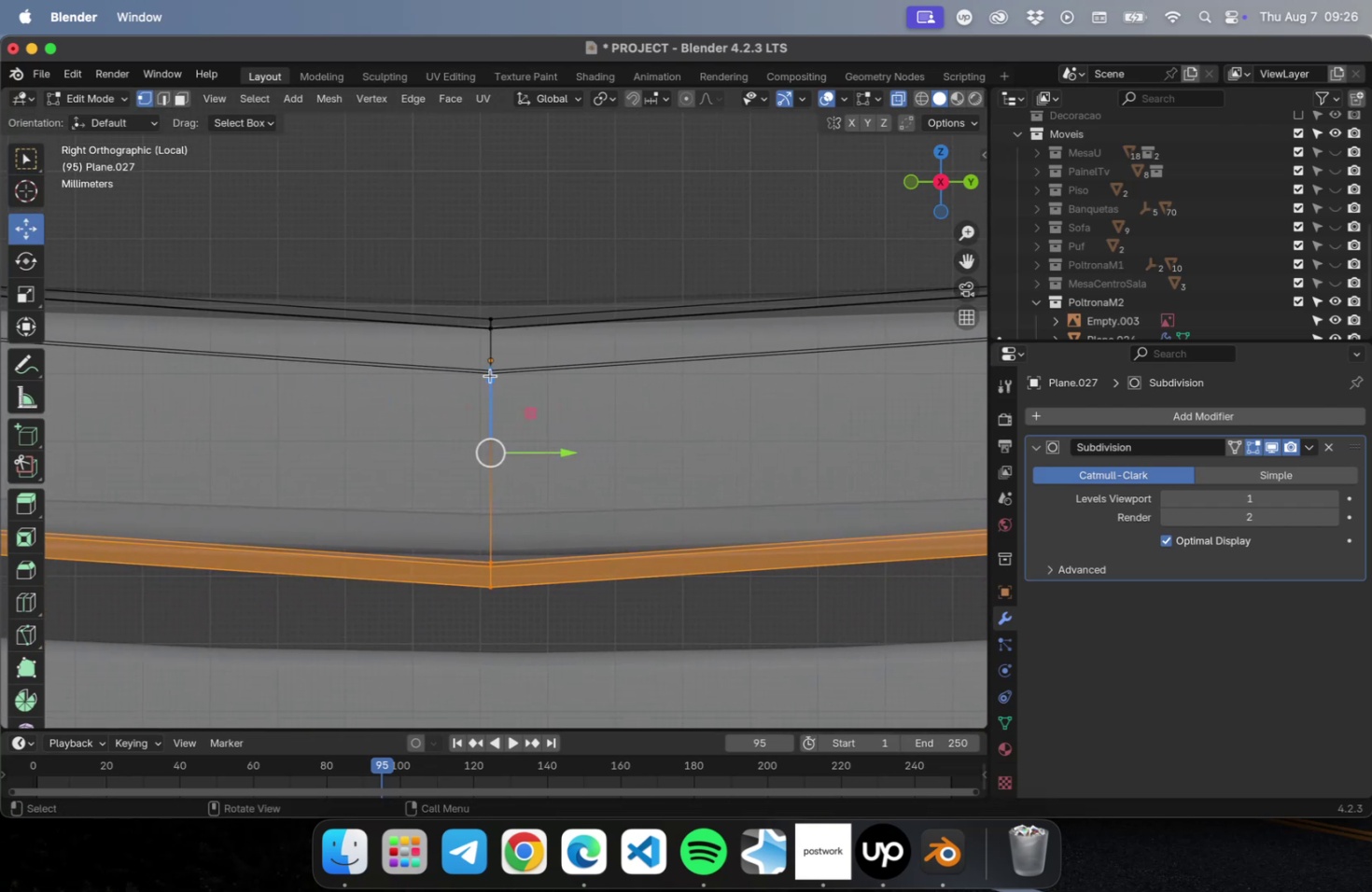 
left_click_drag(start_coordinate=[487, 377], to_coordinate=[484, 425])
 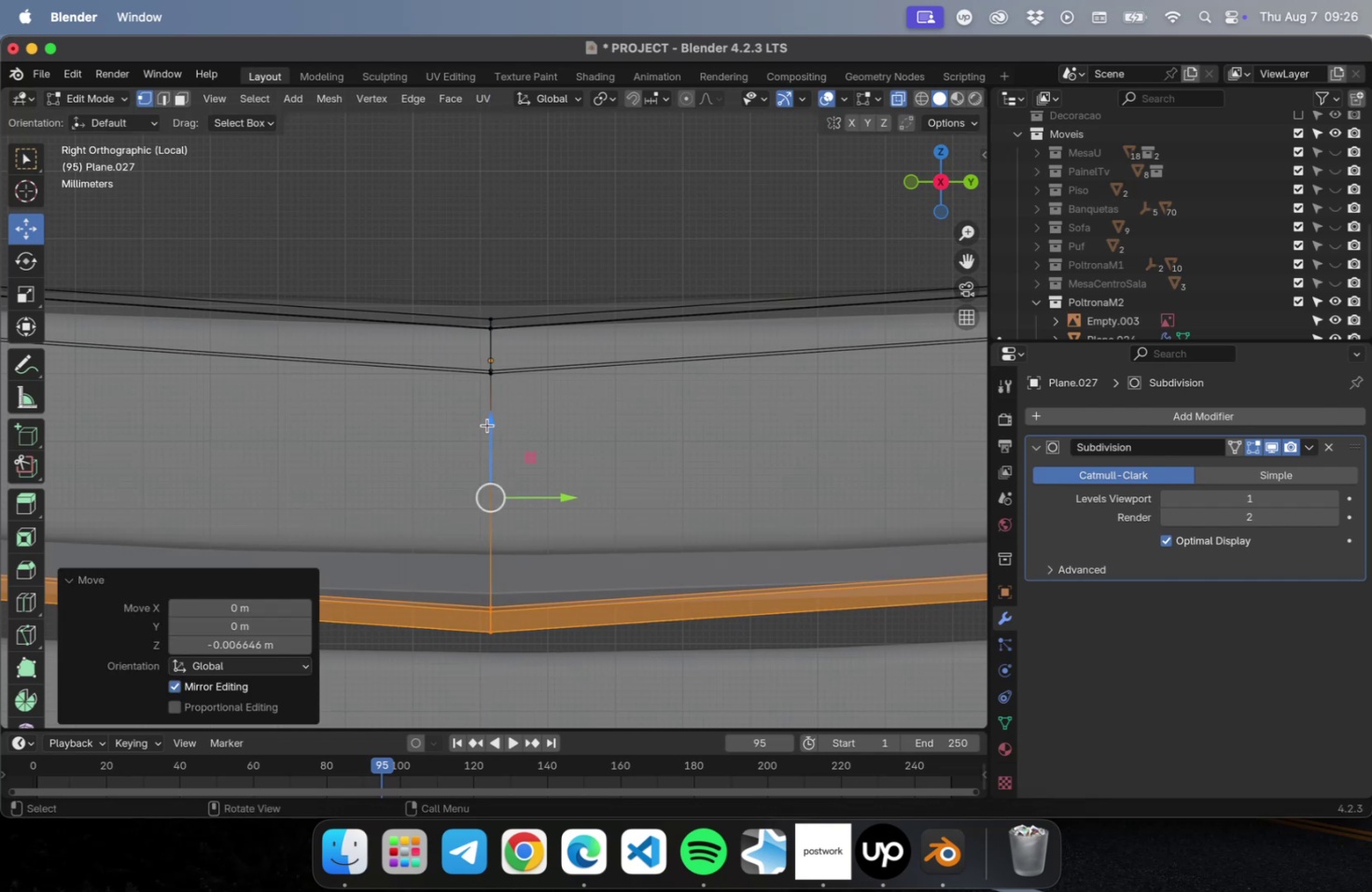 
scroll: coordinate [486, 449], scroll_direction: down, amount: 16.0
 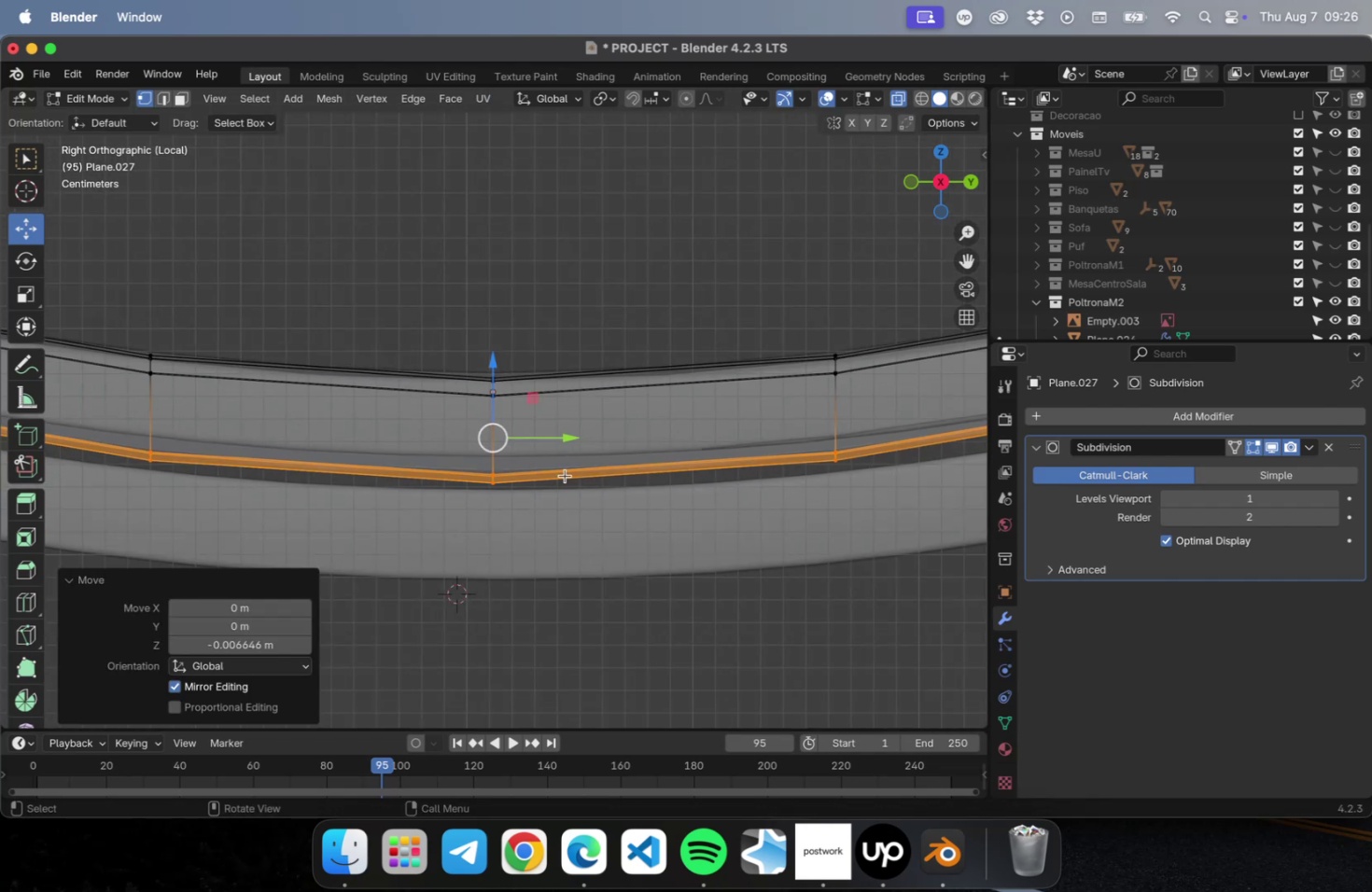 
hold_key(key=ShiftLeft, duration=0.59)
 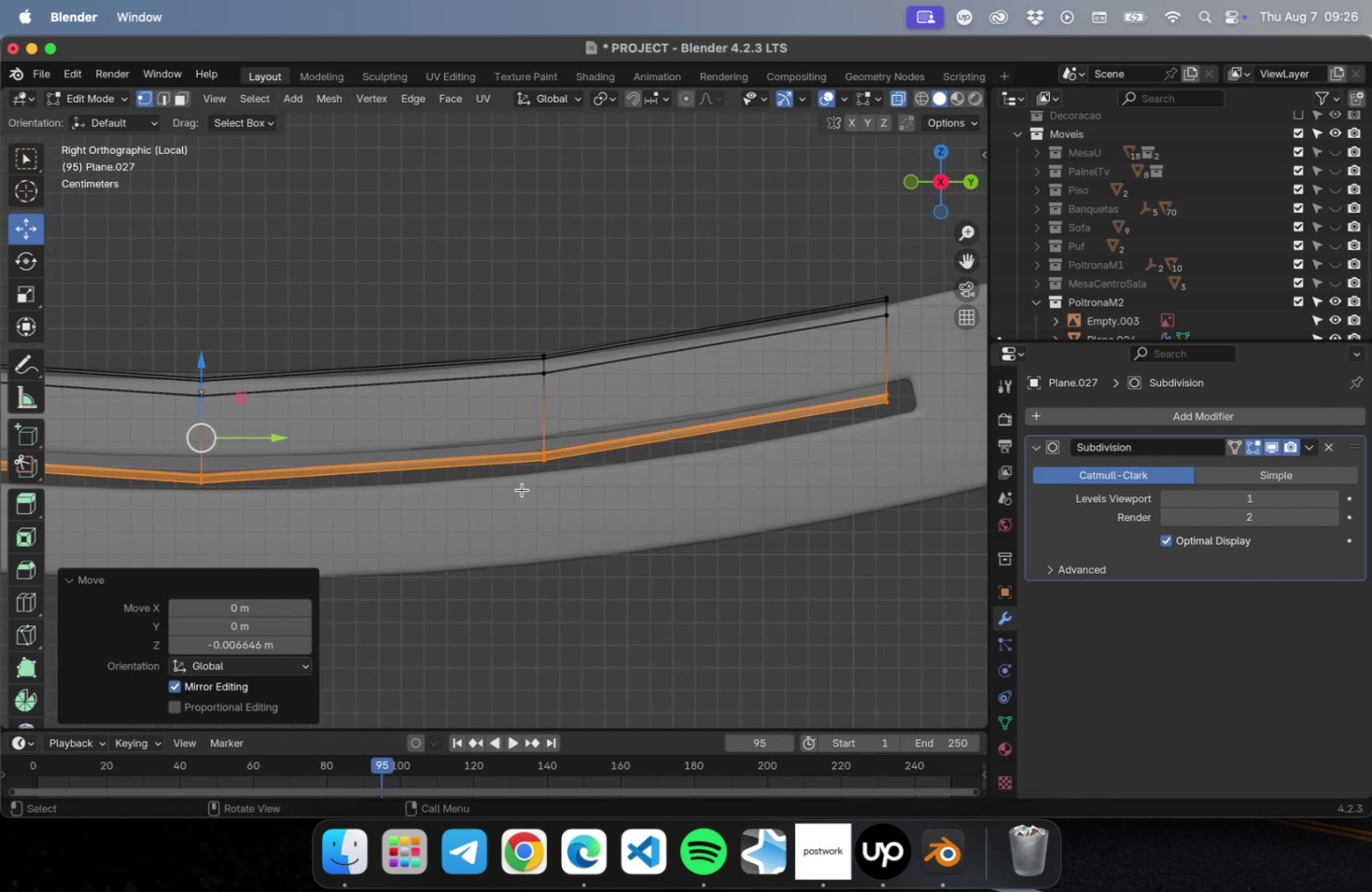 
left_click_drag(start_coordinate=[601, 511], to_coordinate=[497, 431])
 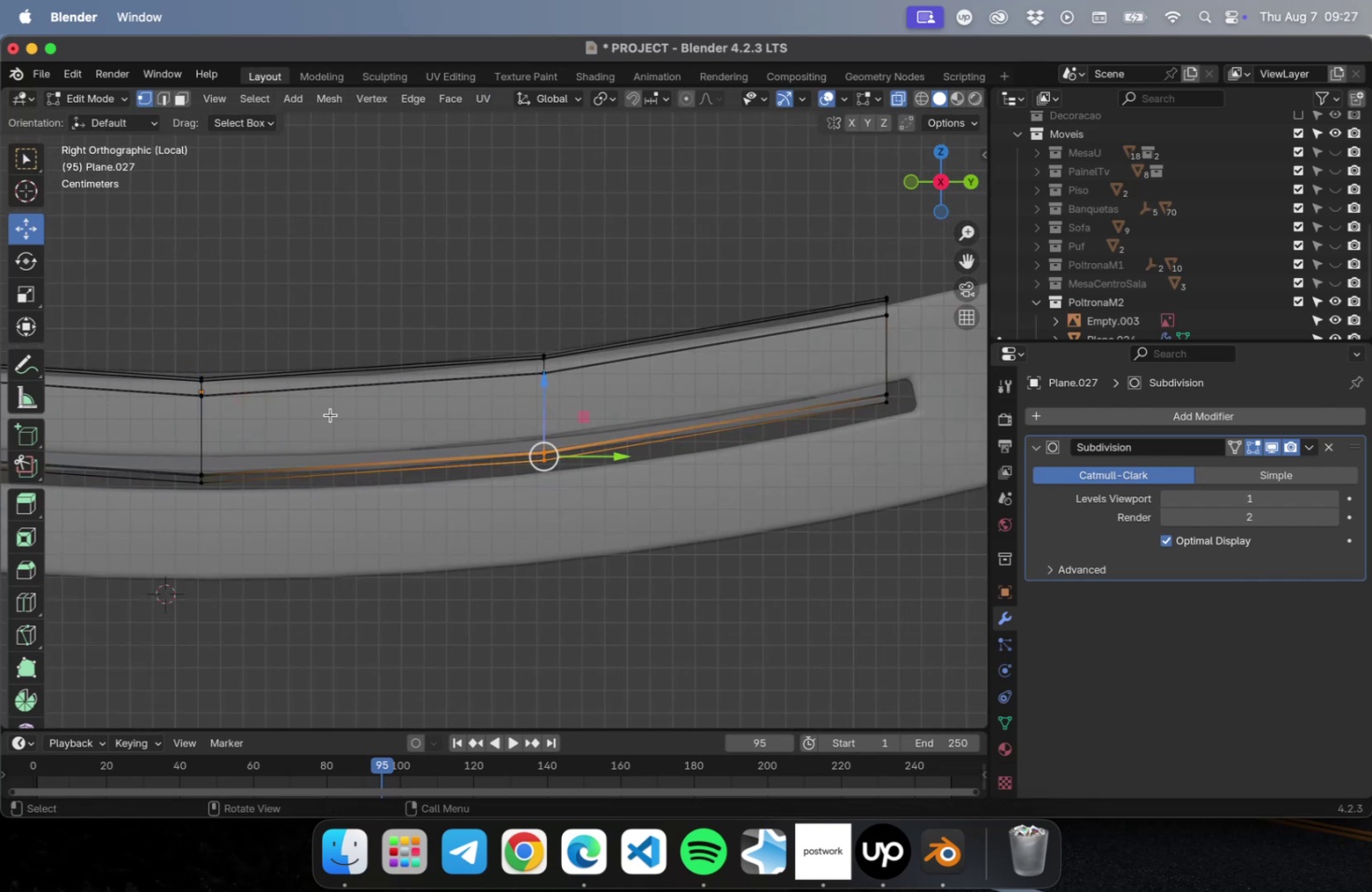 
hold_key(key=ShiftLeft, duration=1.35)
 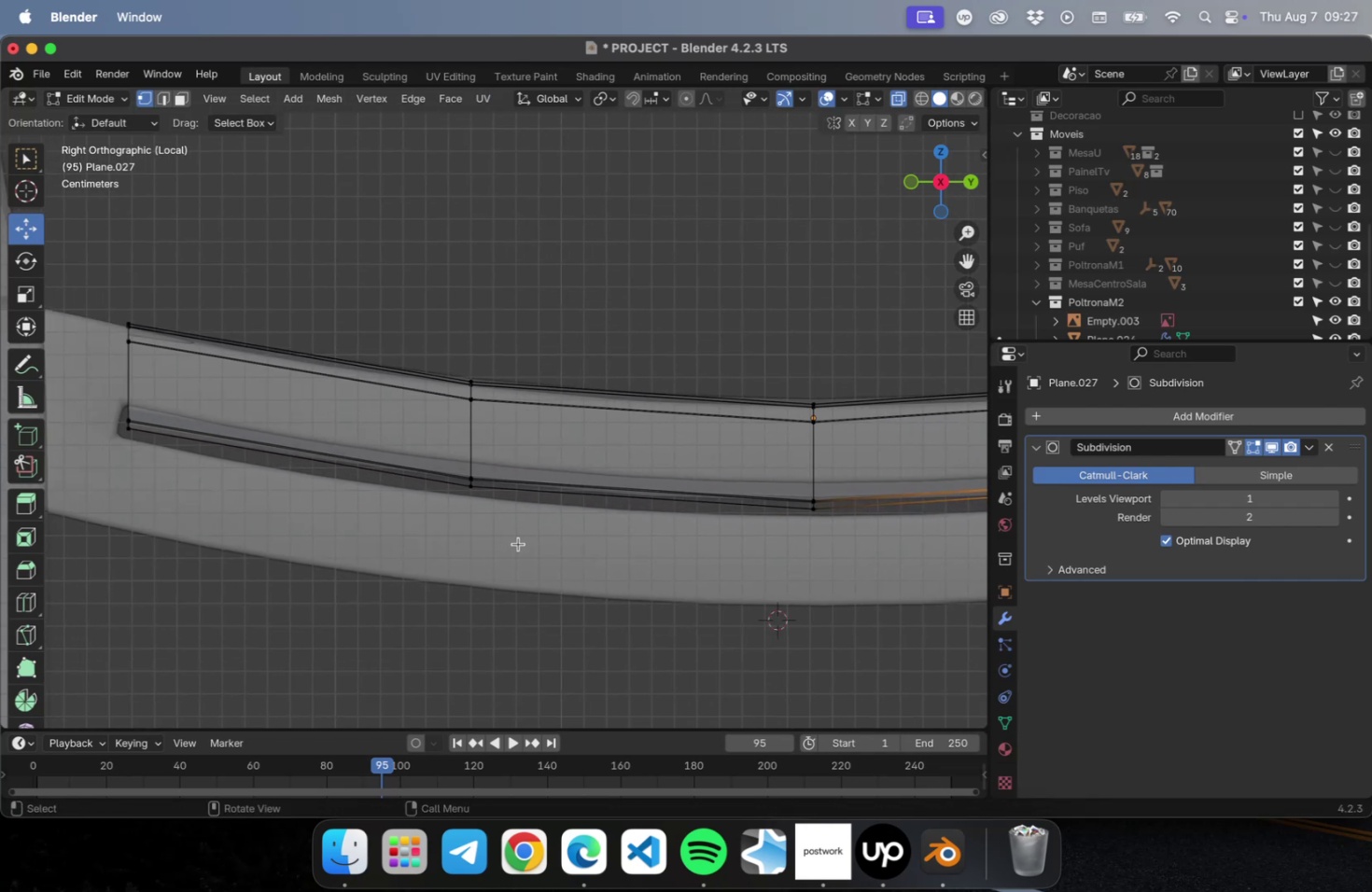 
hold_key(key=ShiftLeft, duration=0.35)
left_click_drag(start_coordinate=[518, 542], to_coordinate=[432, 450])
 